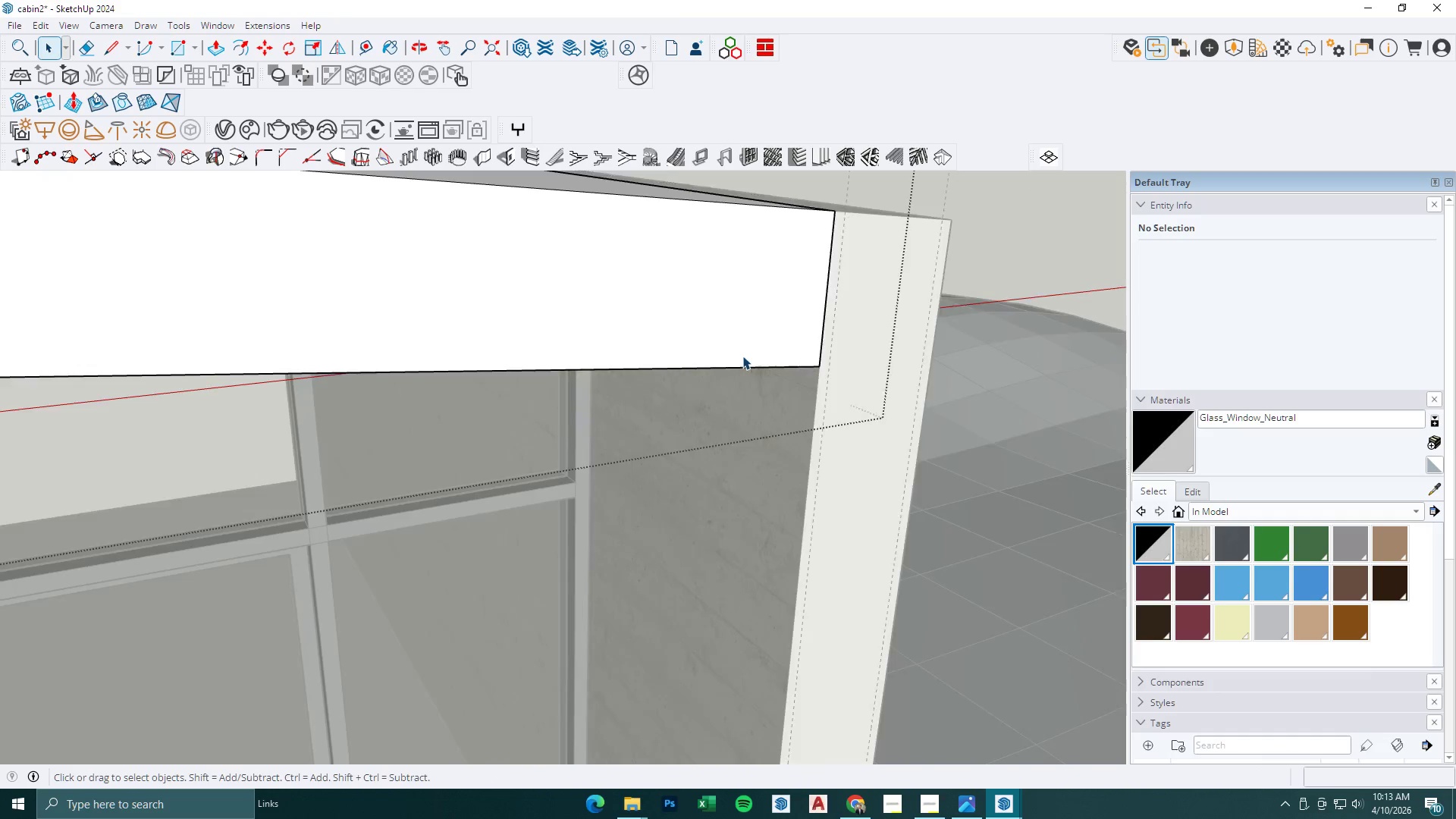 
key(T)
 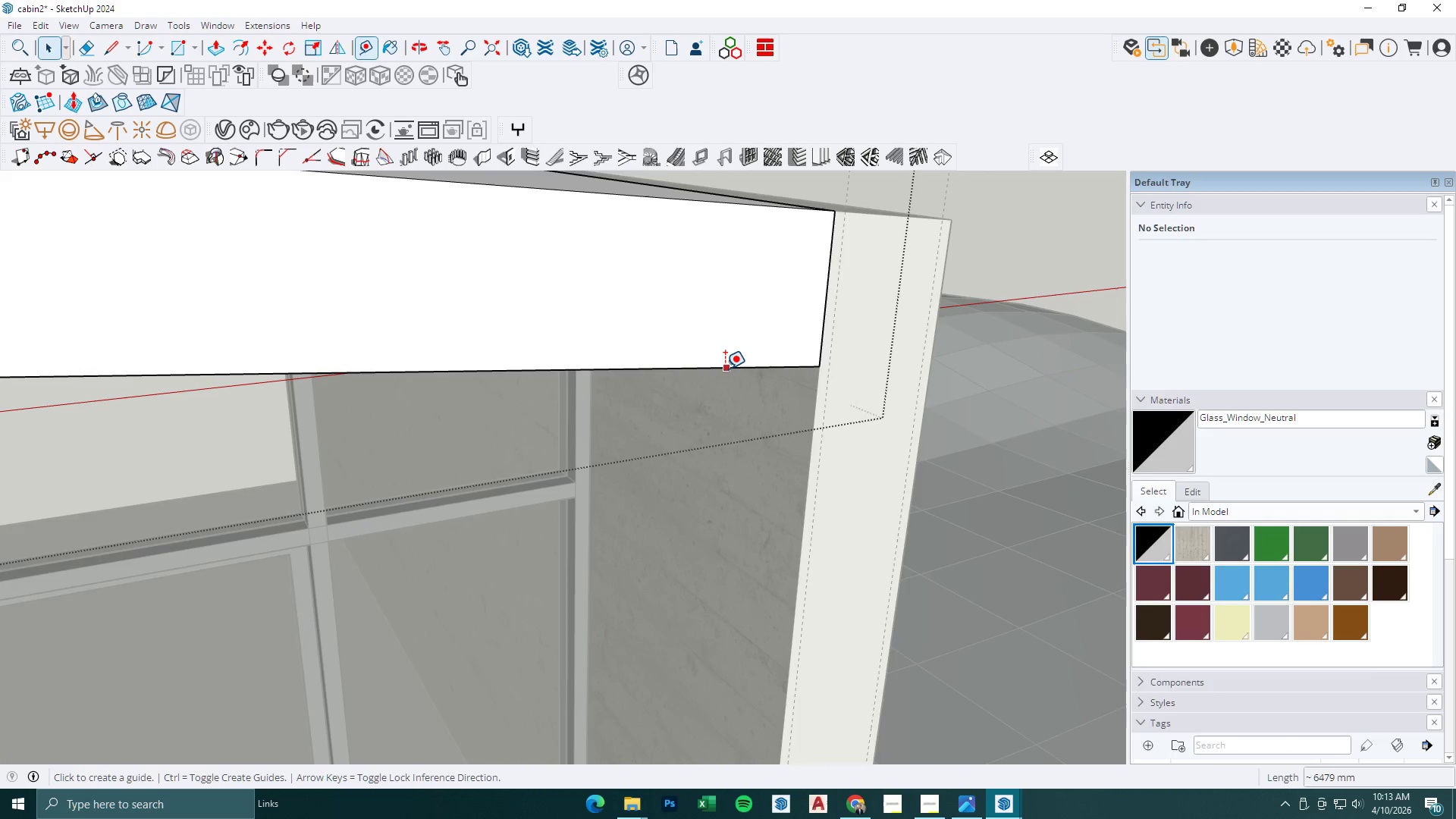 
triple_click([725, 369])
 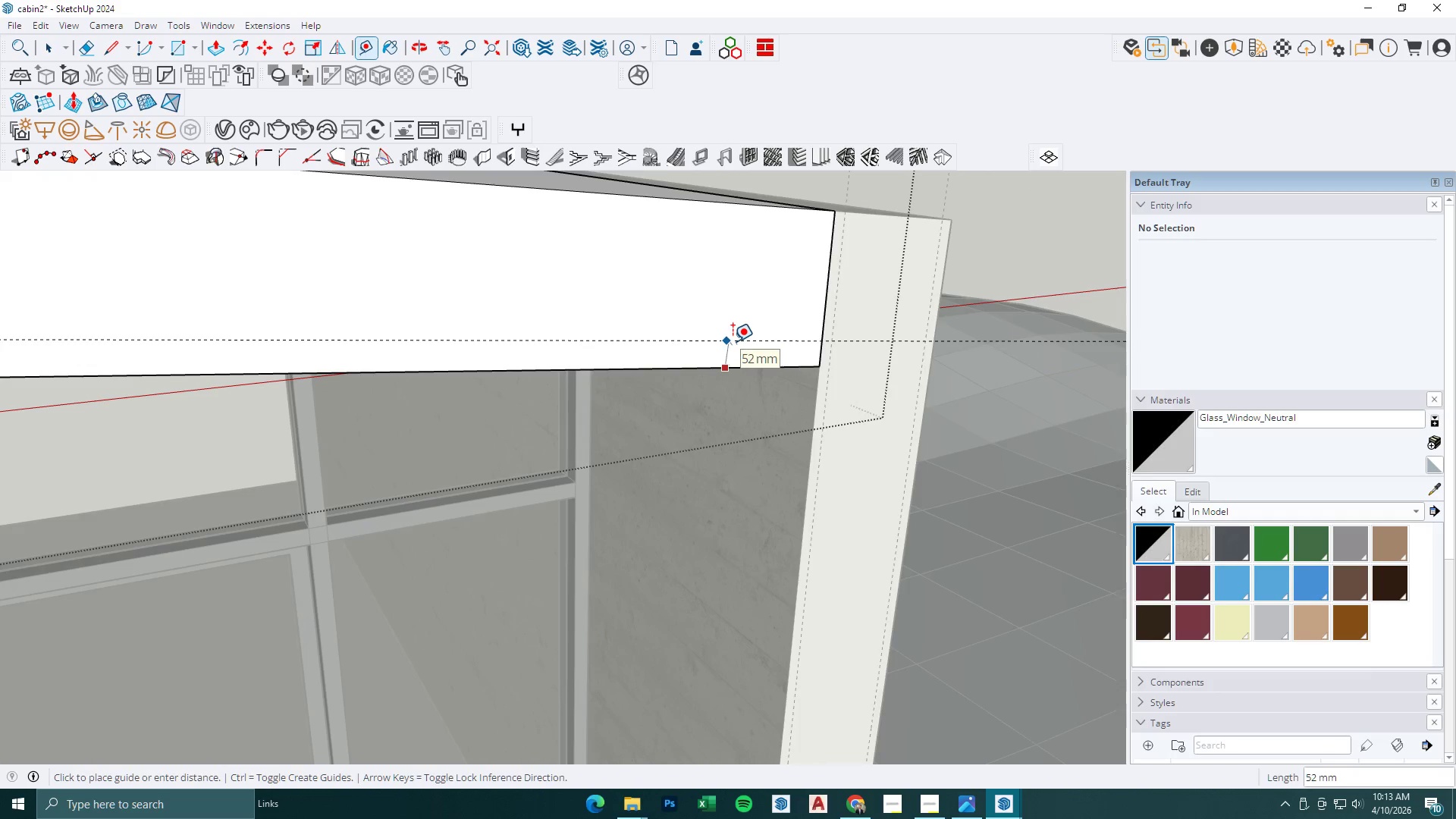 
key(Numpad2)
 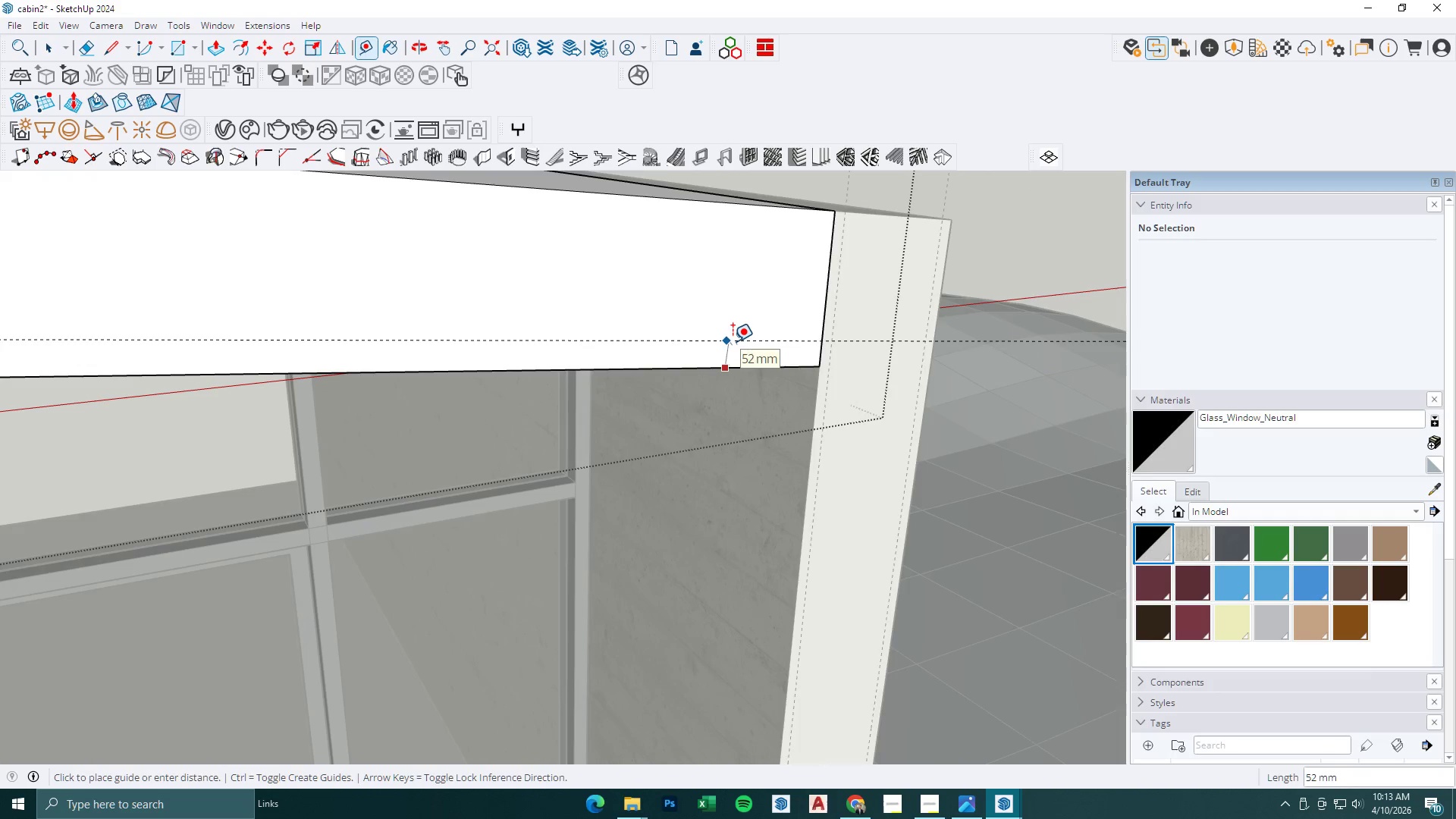 
key(Numpad5)
 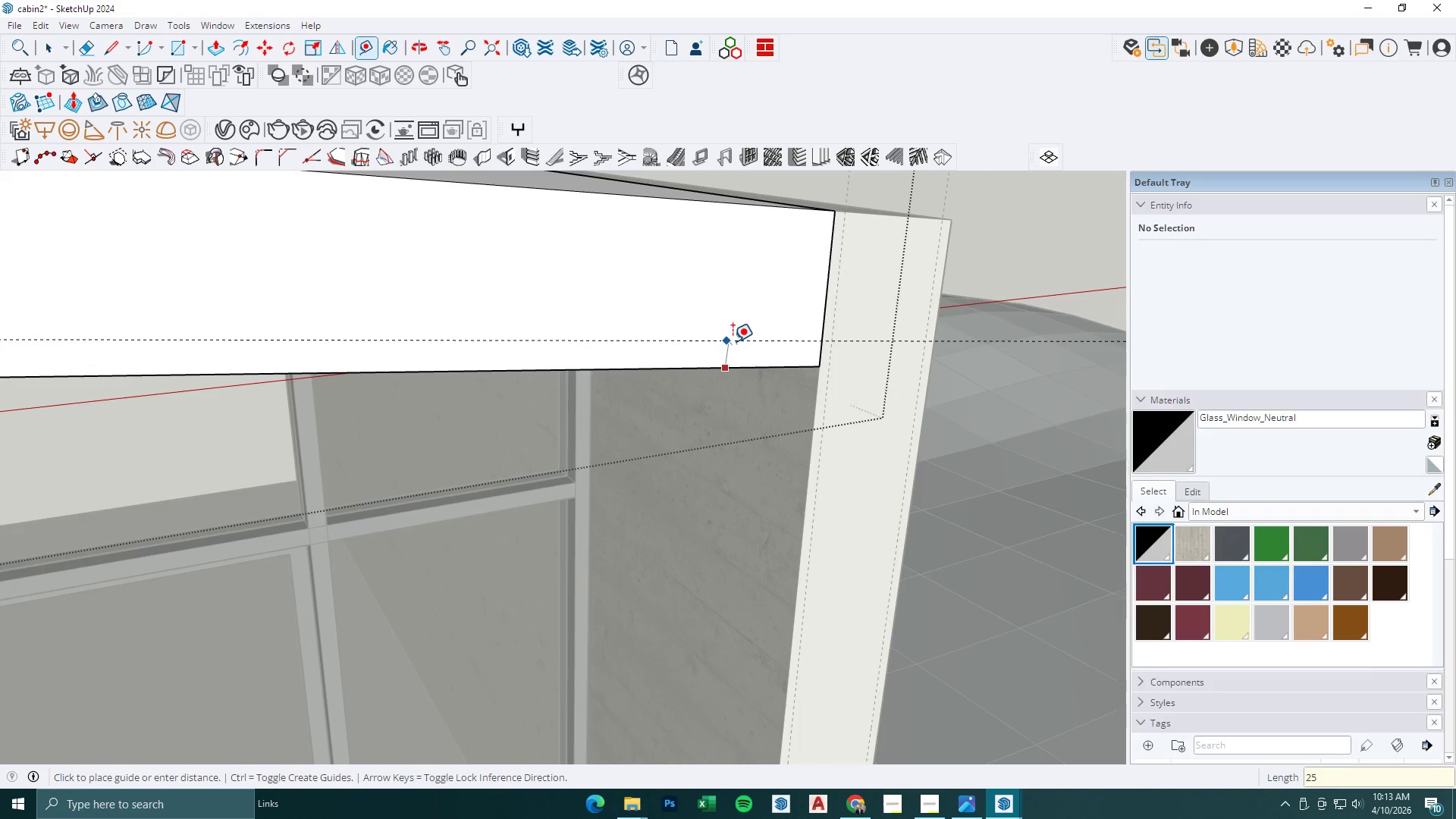 
key(NumpadEnter)
 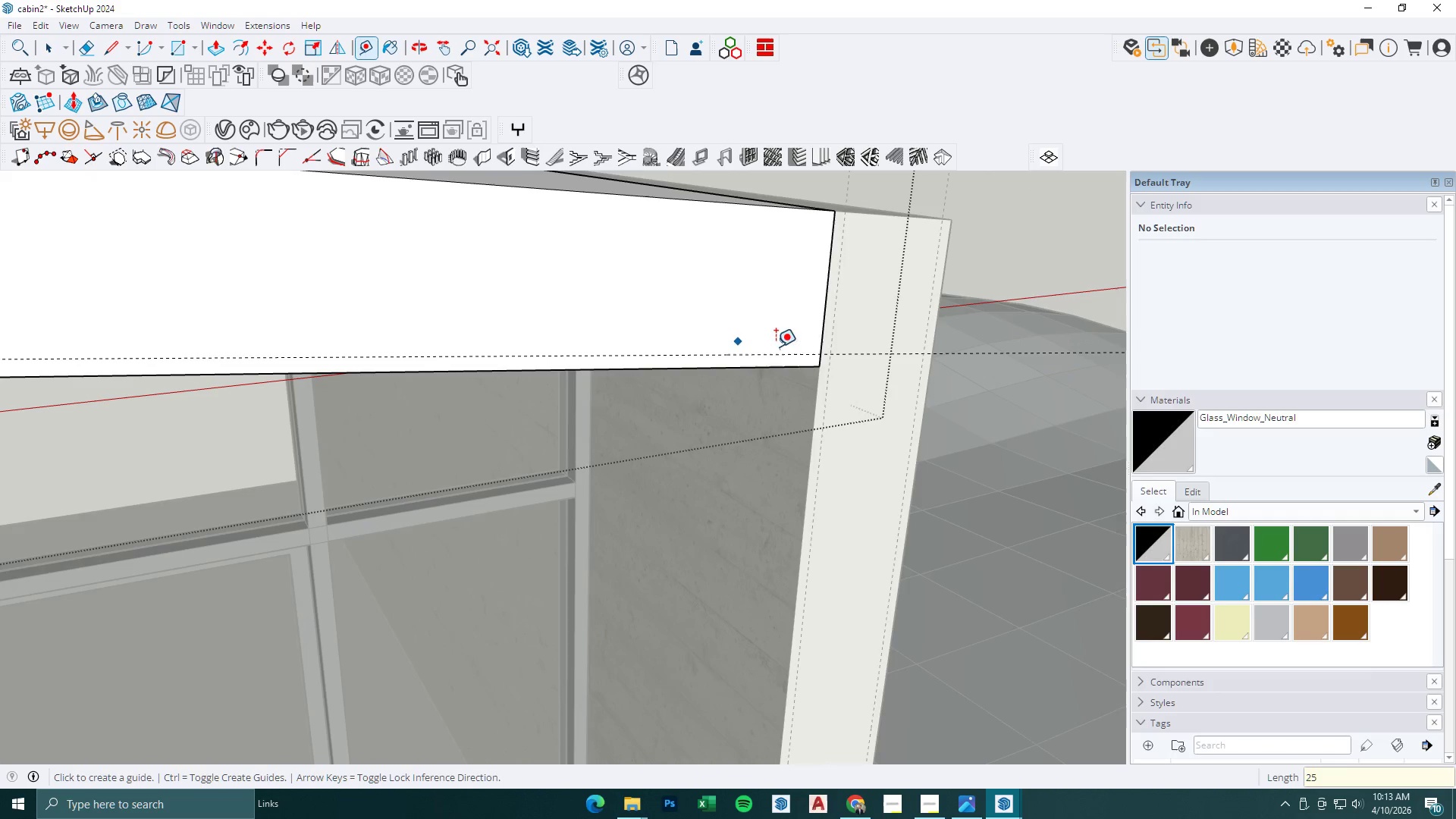 
key(Semicolon)
 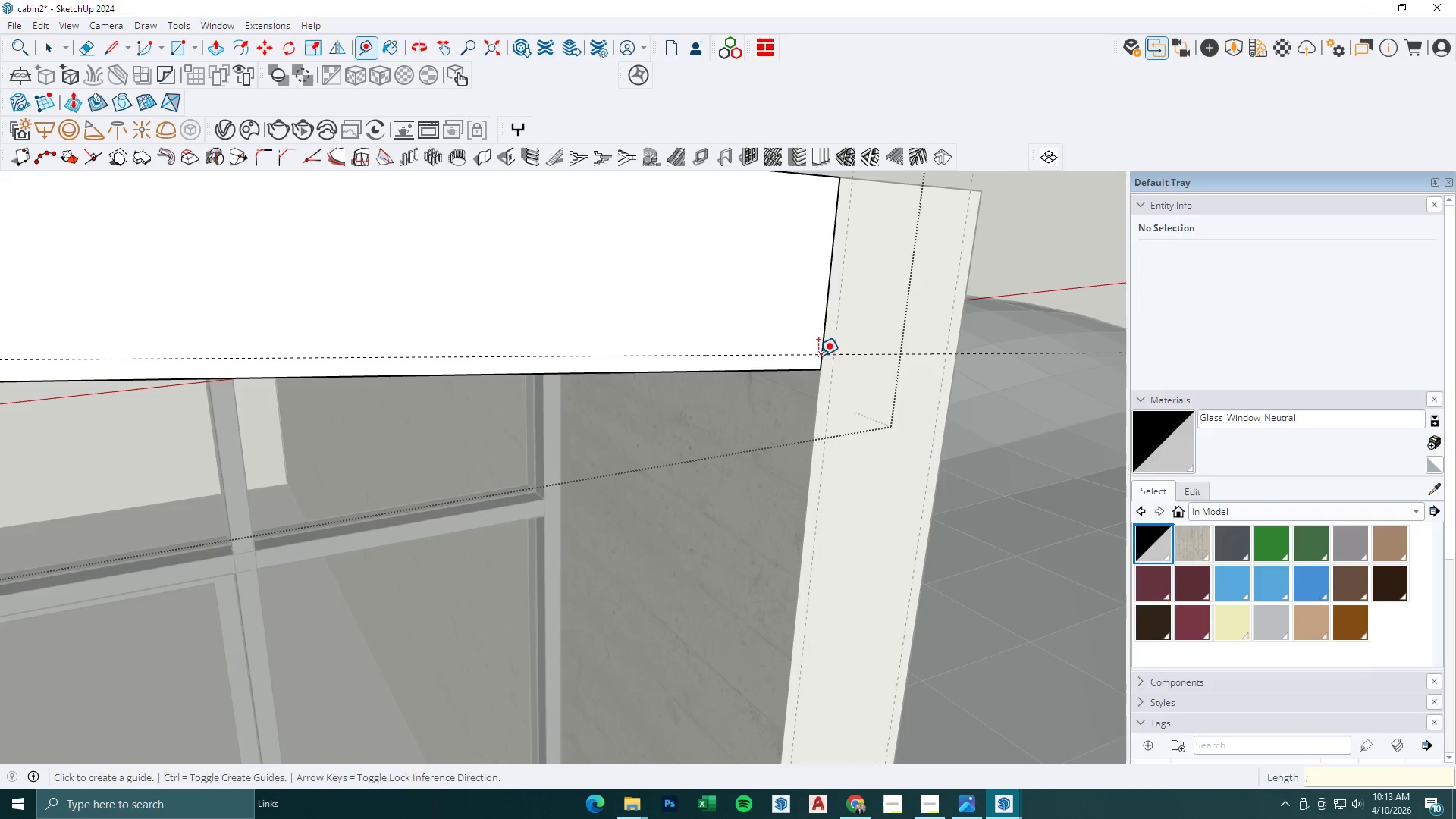 
scroll: coordinate [816, 354], scroll_direction: up, amount: 2.0
 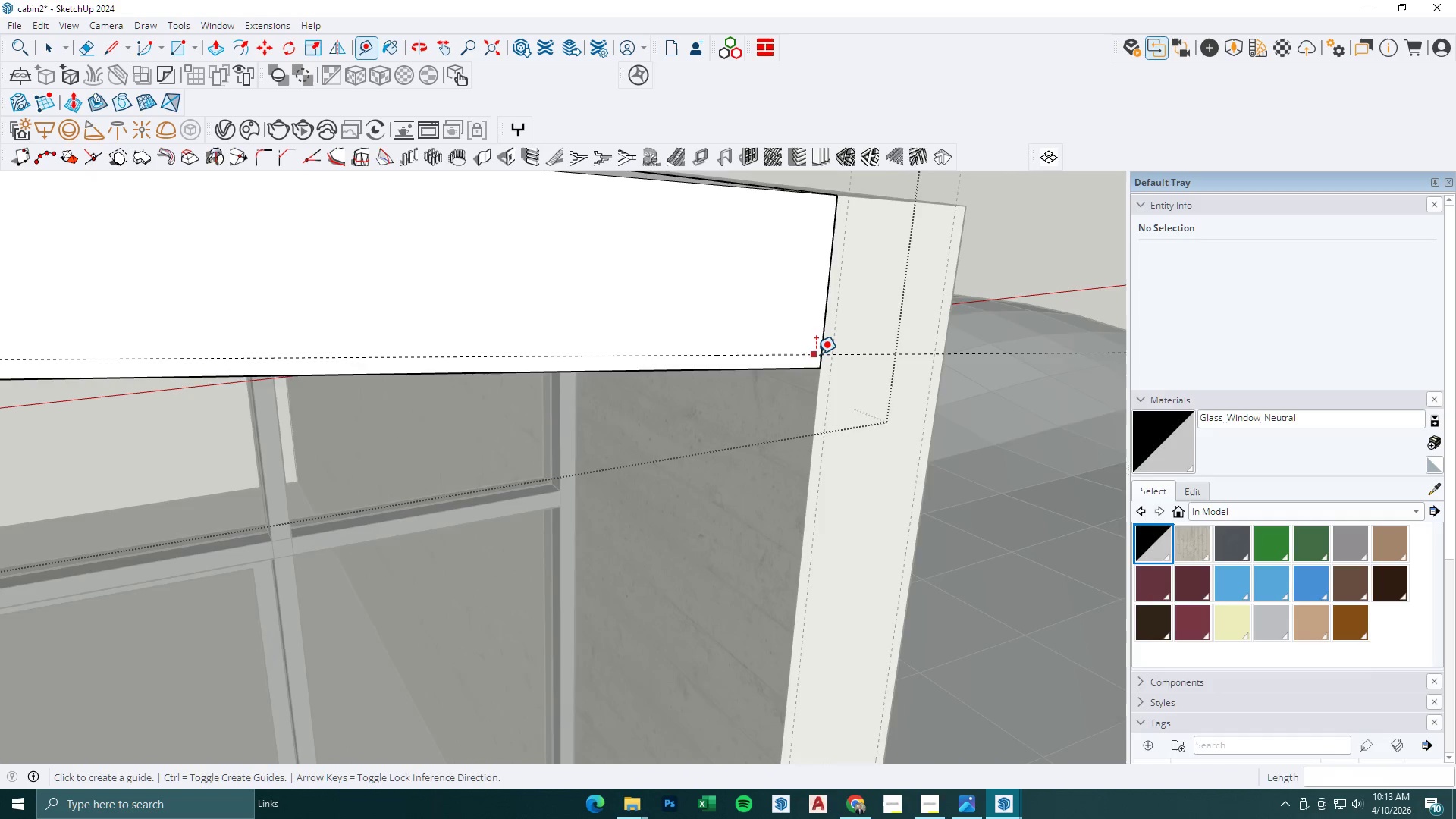 
key(L)
 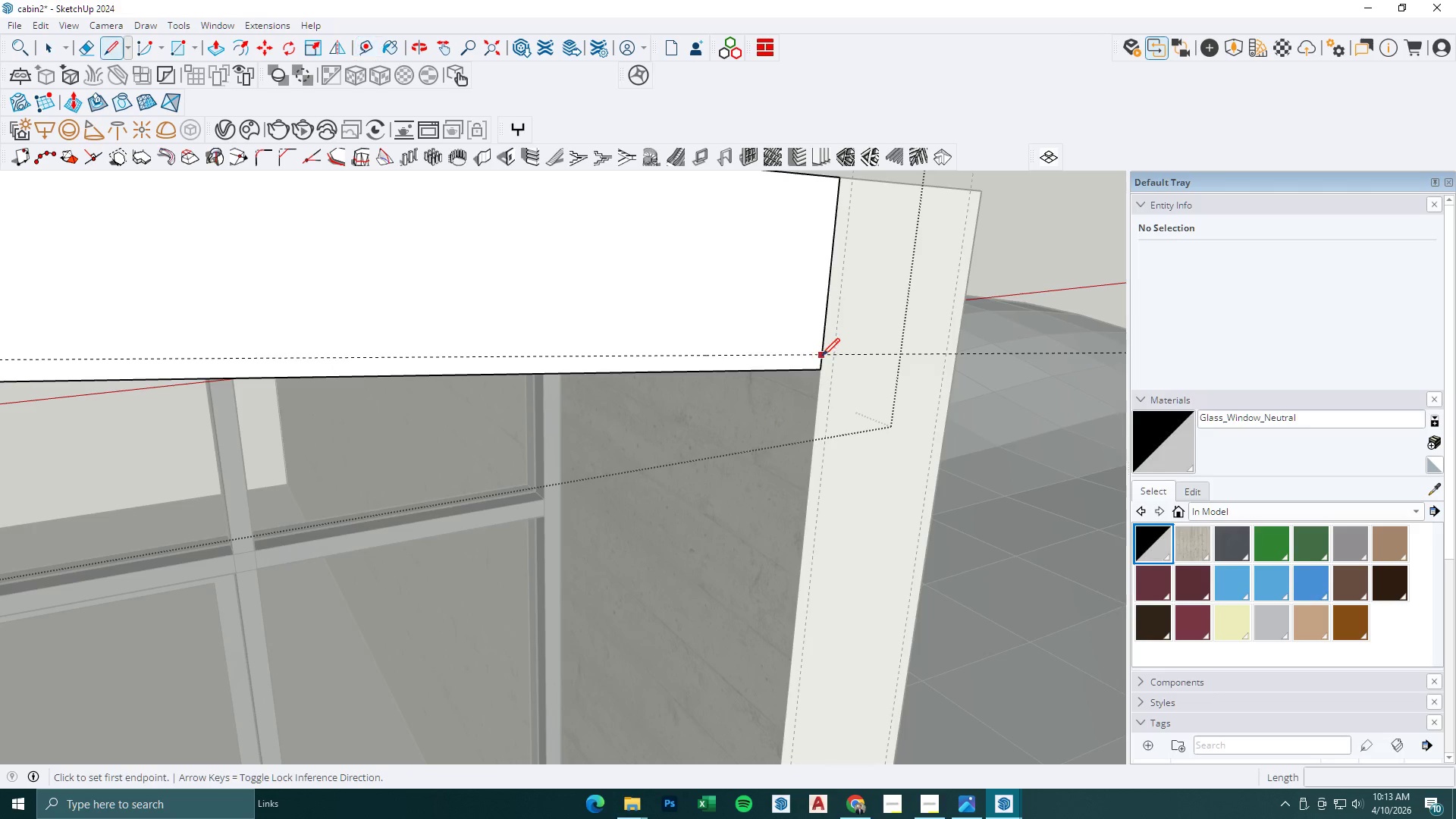 
left_click([822, 356])
 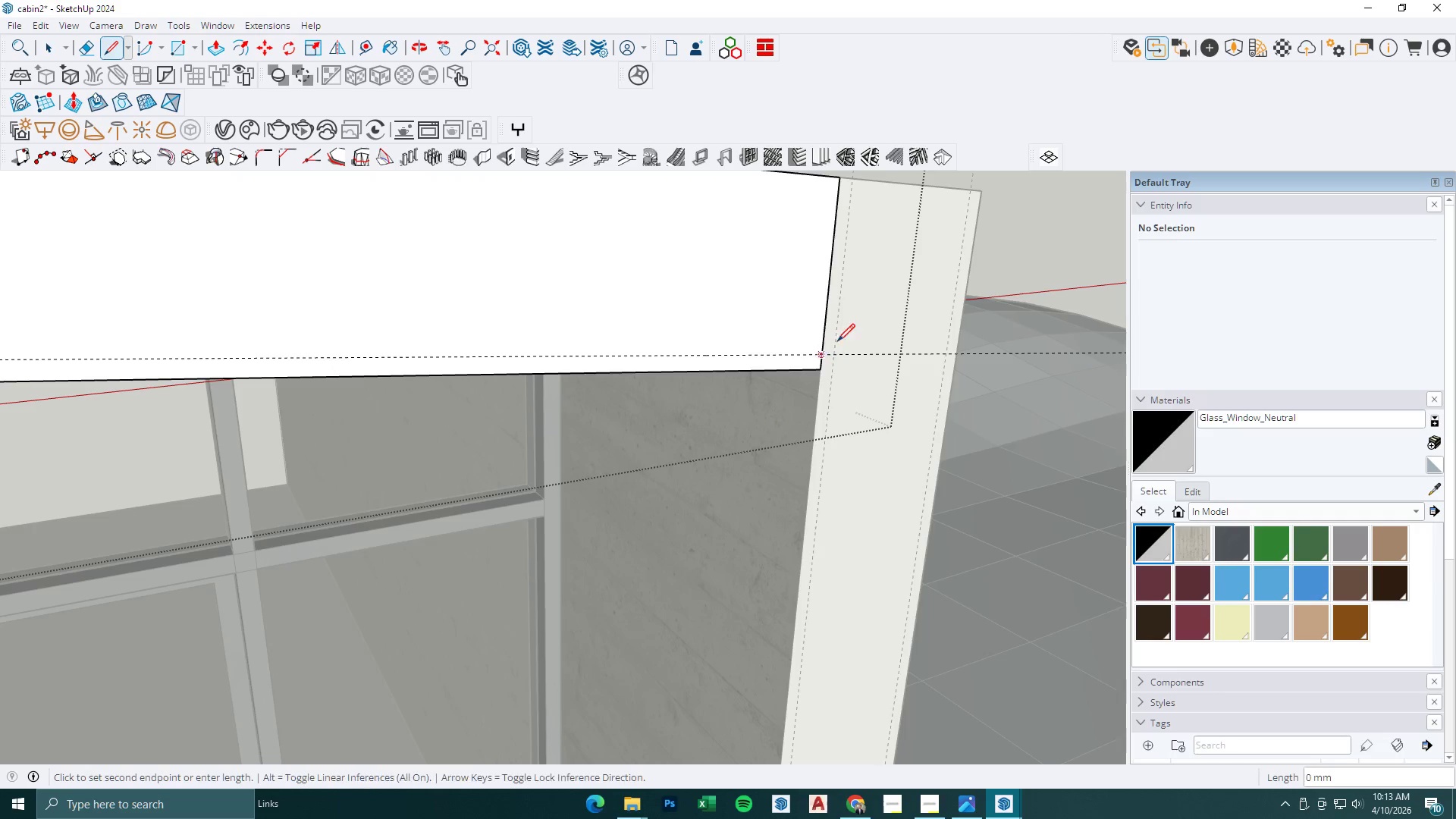 
scroll: coordinate [487, 379], scroll_direction: down, amount: 10.0
 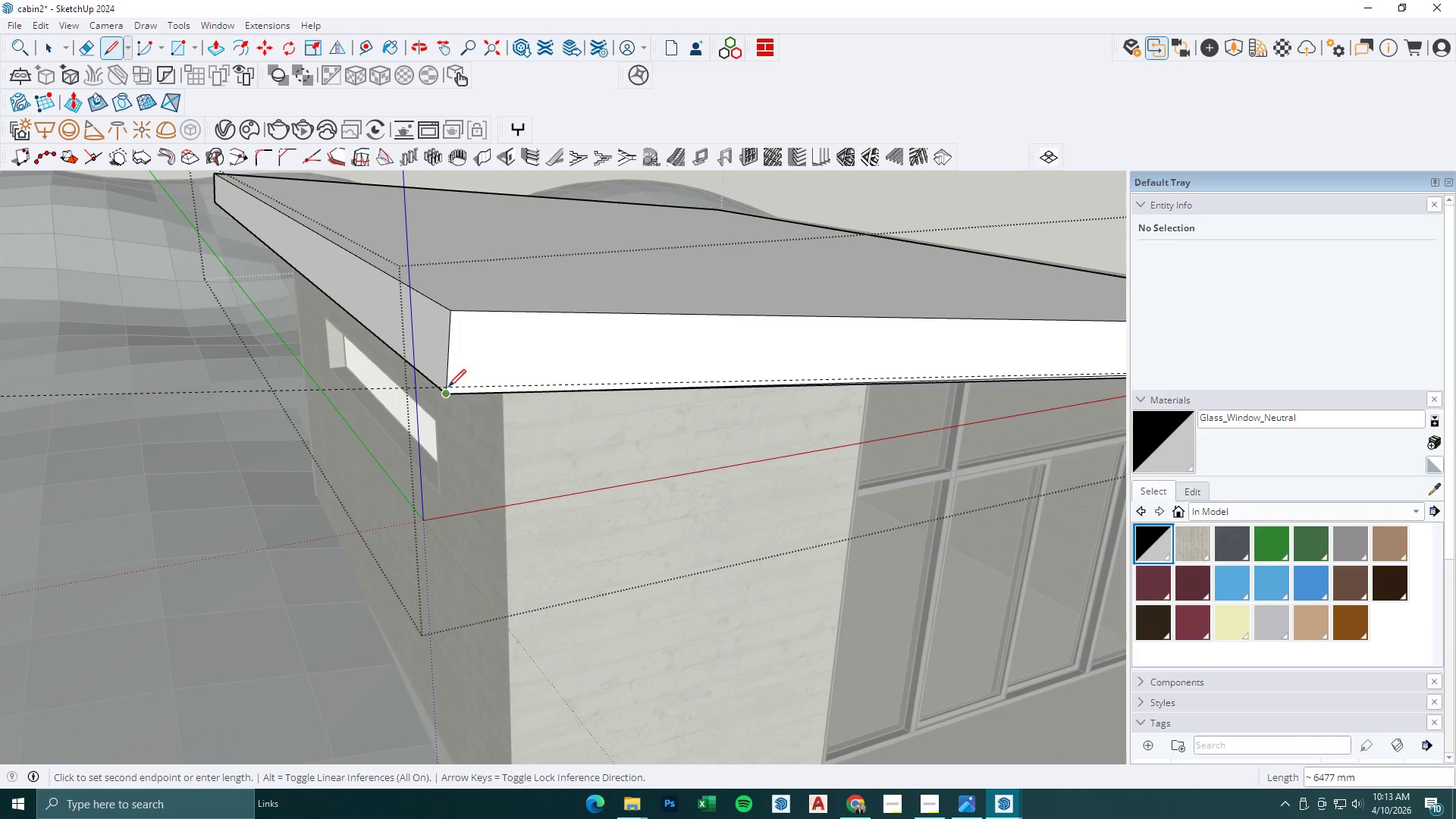 
left_click([447, 388])
 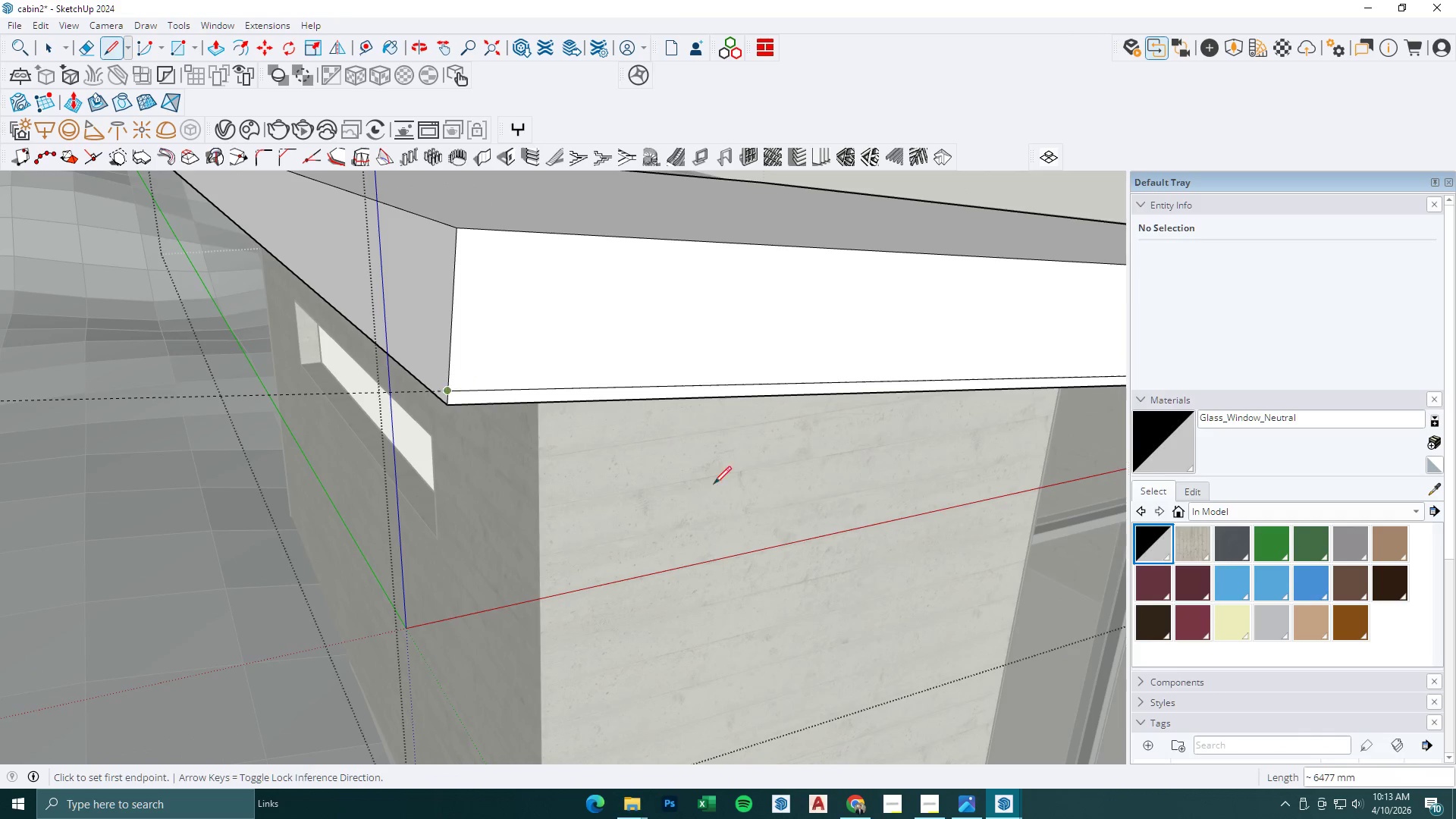 
scroll: coordinate [446, 387], scroll_direction: up, amount: 7.0
 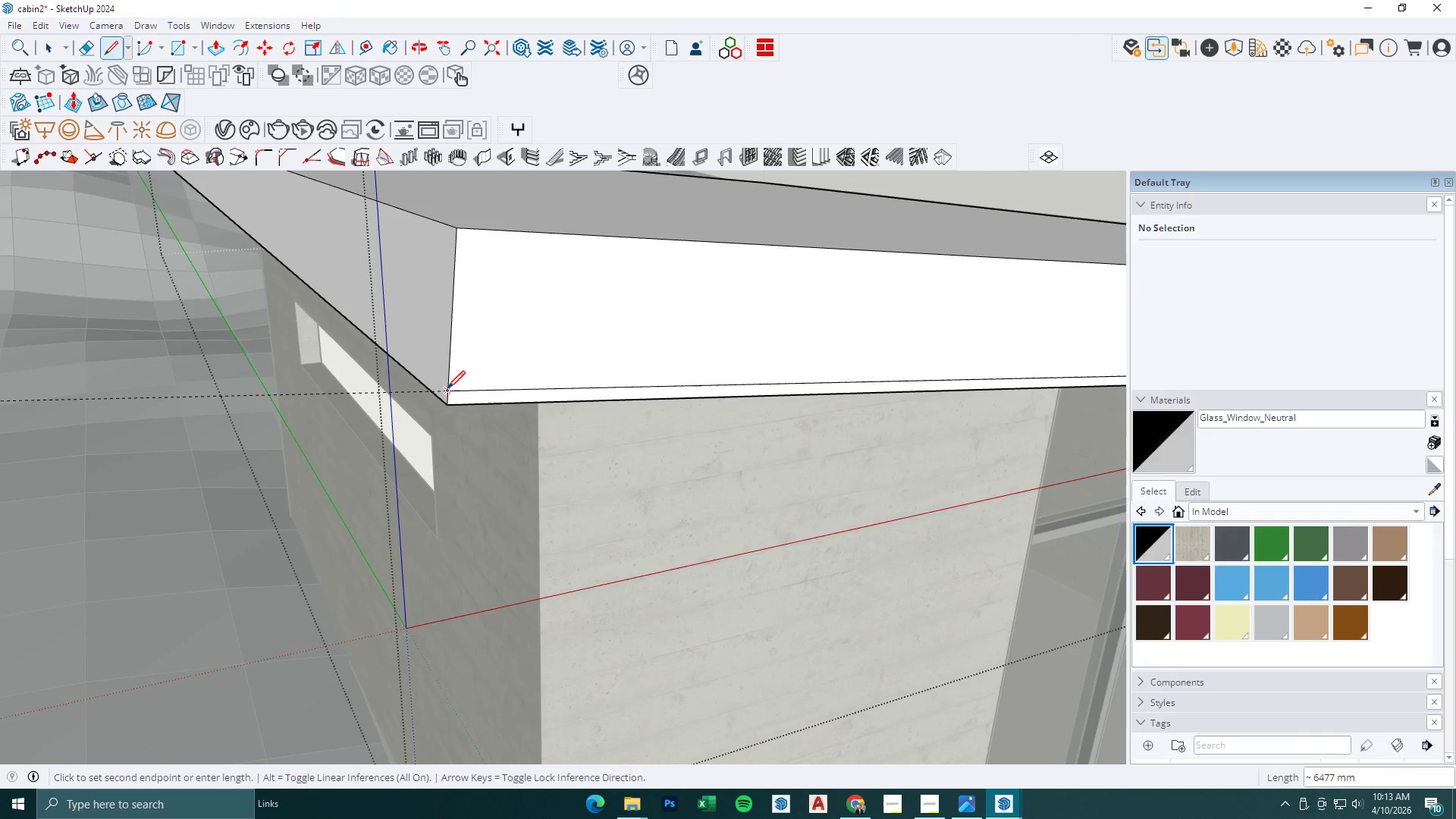 
key(Escape)
 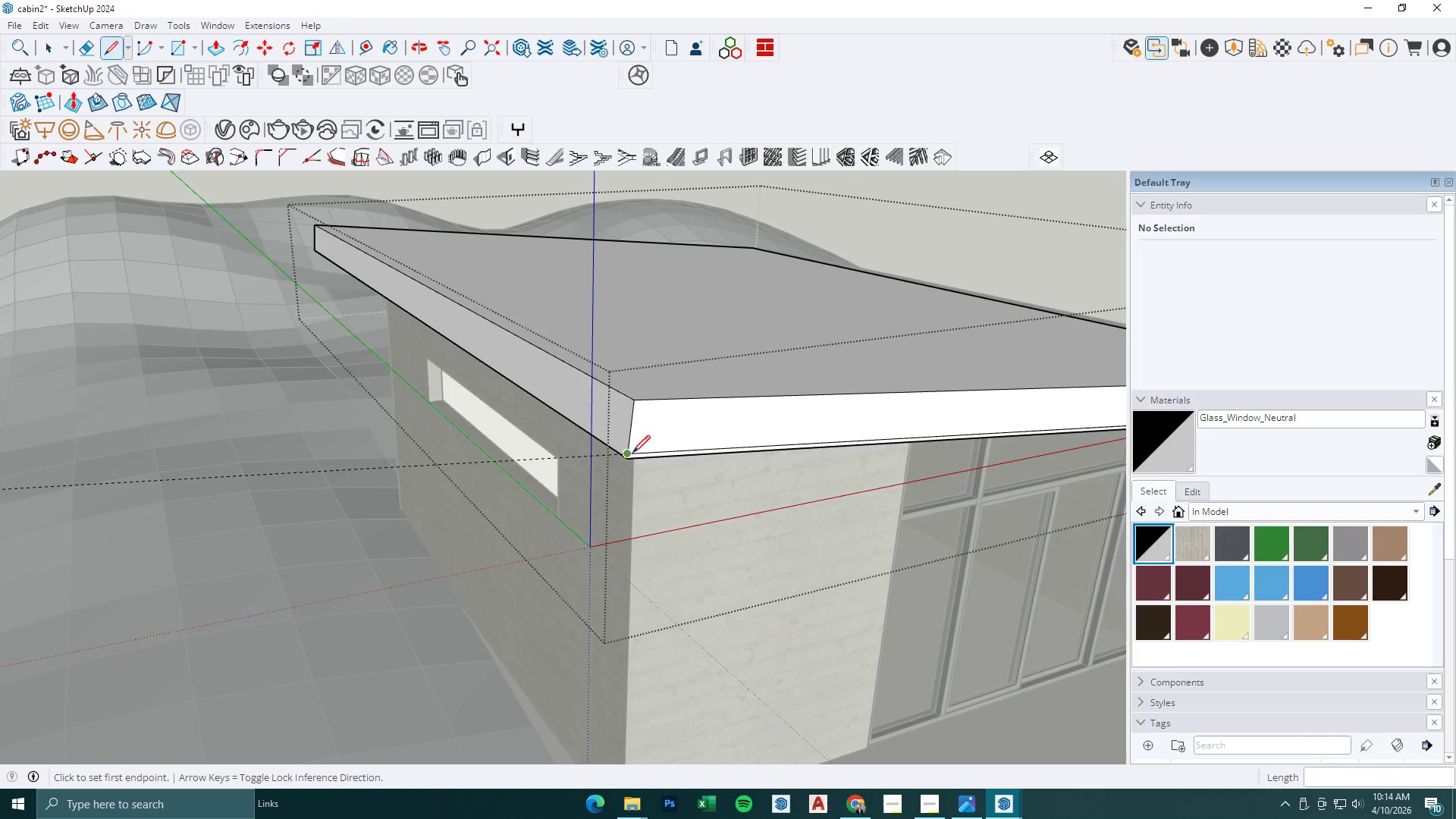 
scroll: coordinate [701, 464], scroll_direction: down, amount: 9.0
 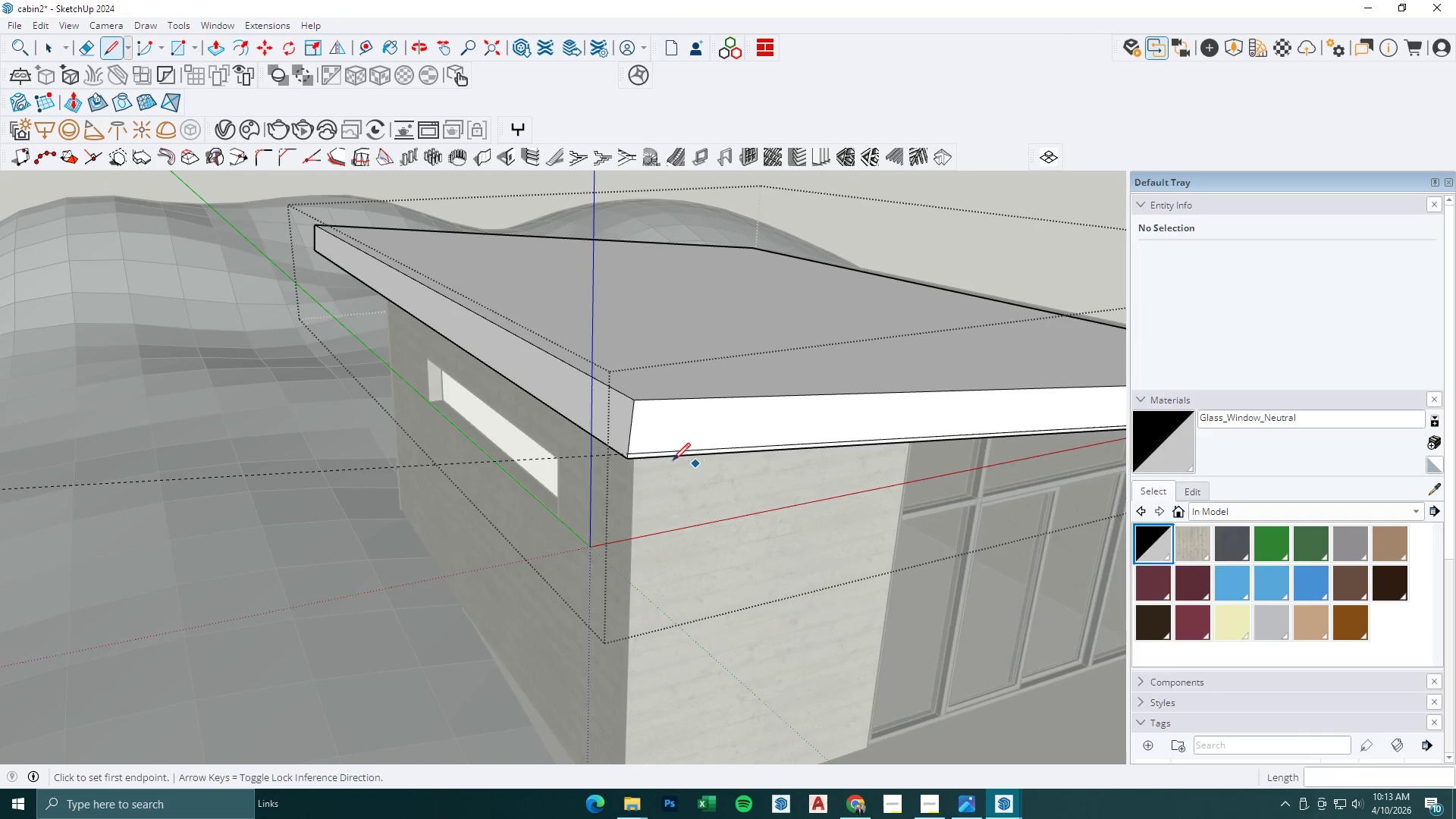 
left_click([632, 453])
 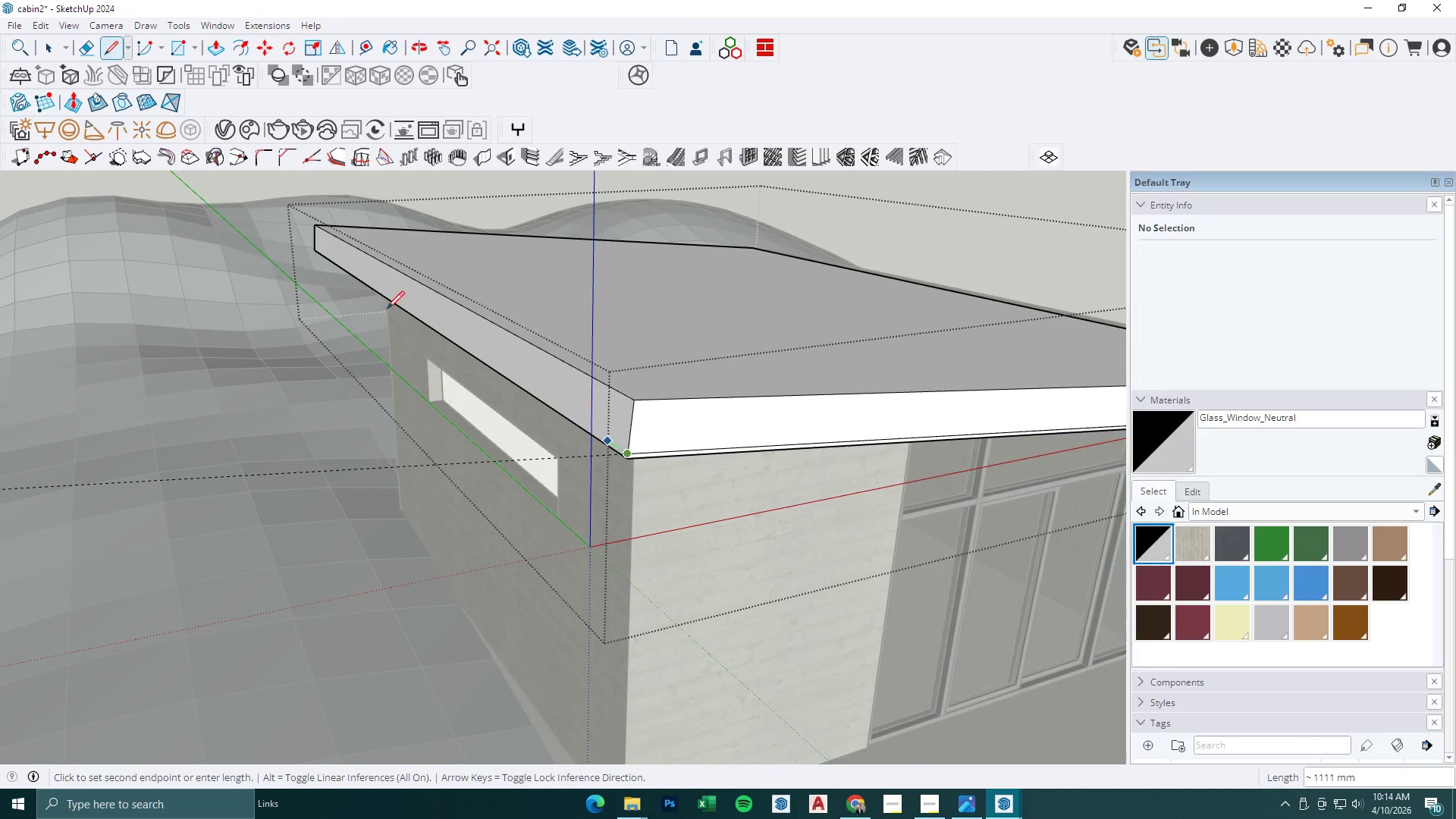 
left_click([302, 234])
 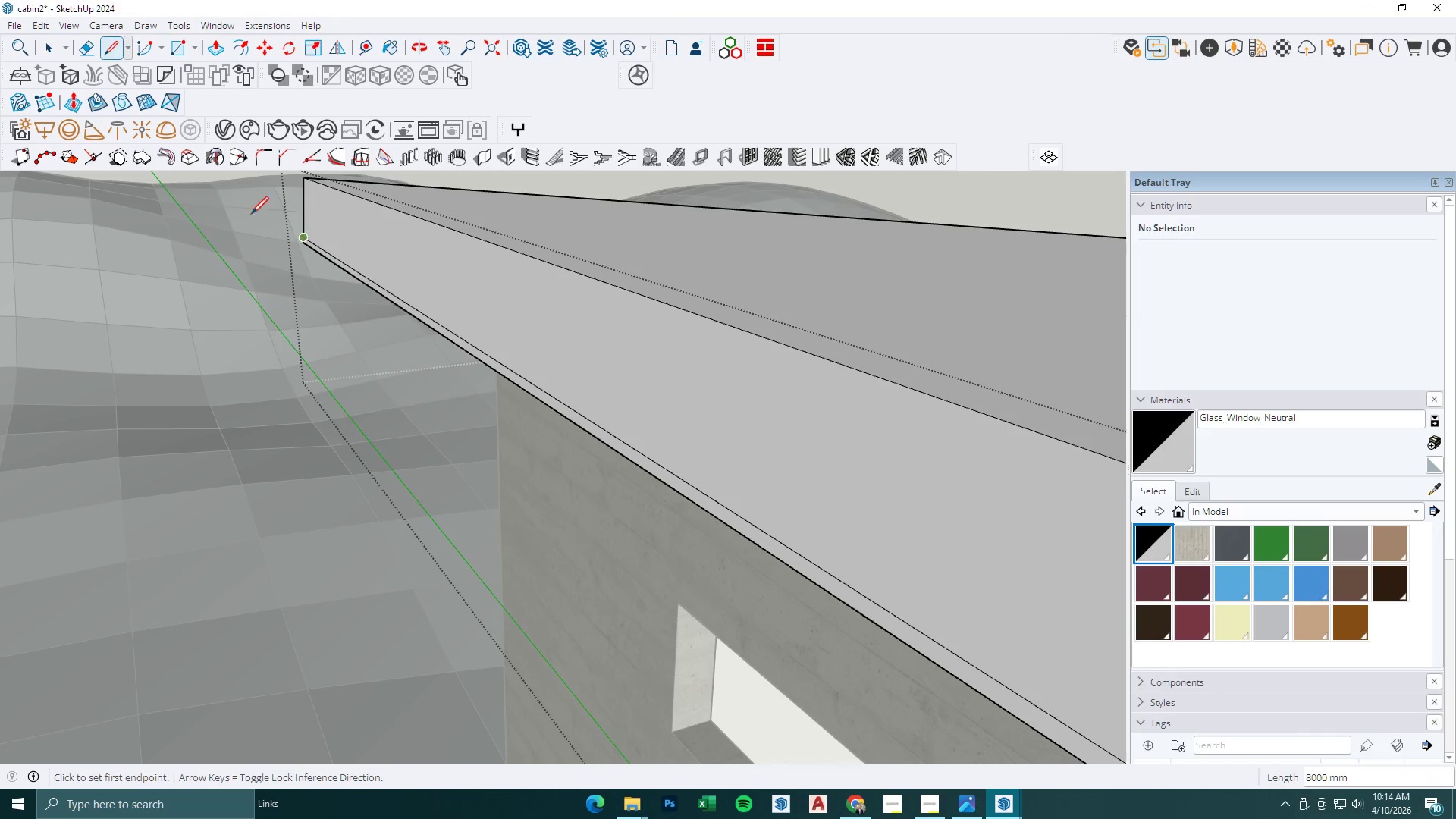 
scroll: coordinate [302, 232], scroll_direction: up, amount: 7.0
 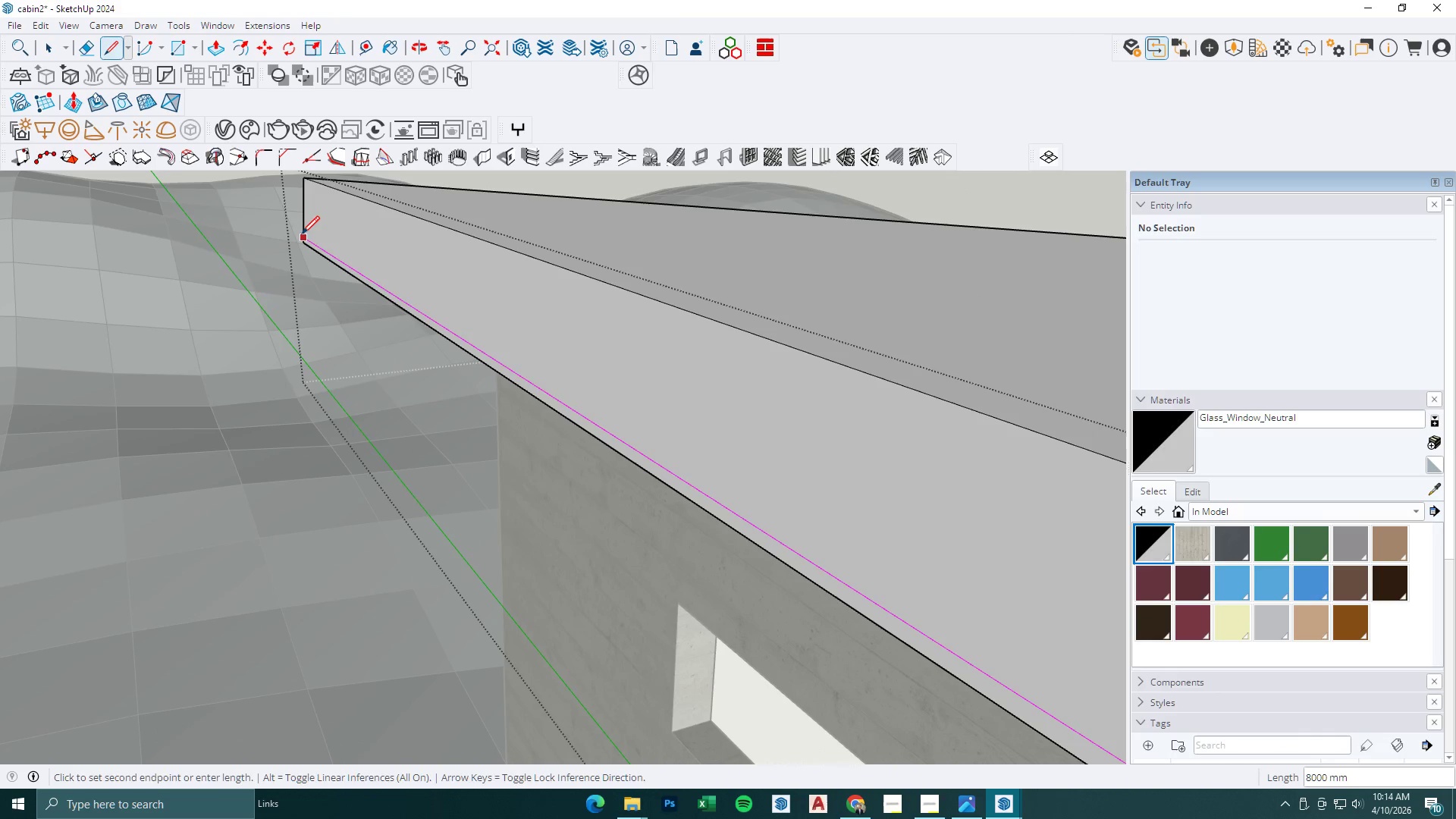 
key(Escape)
 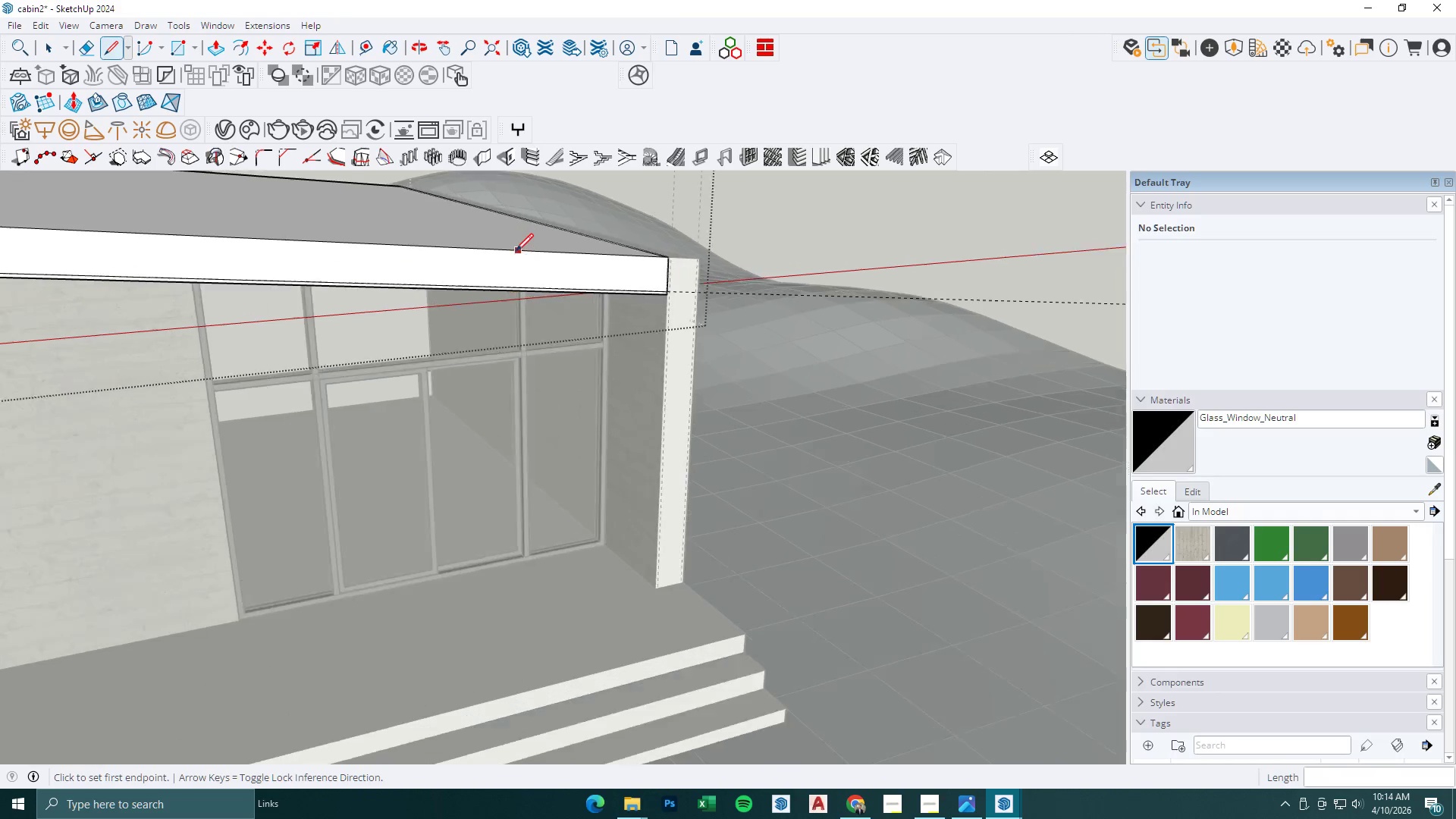 
key(T)
 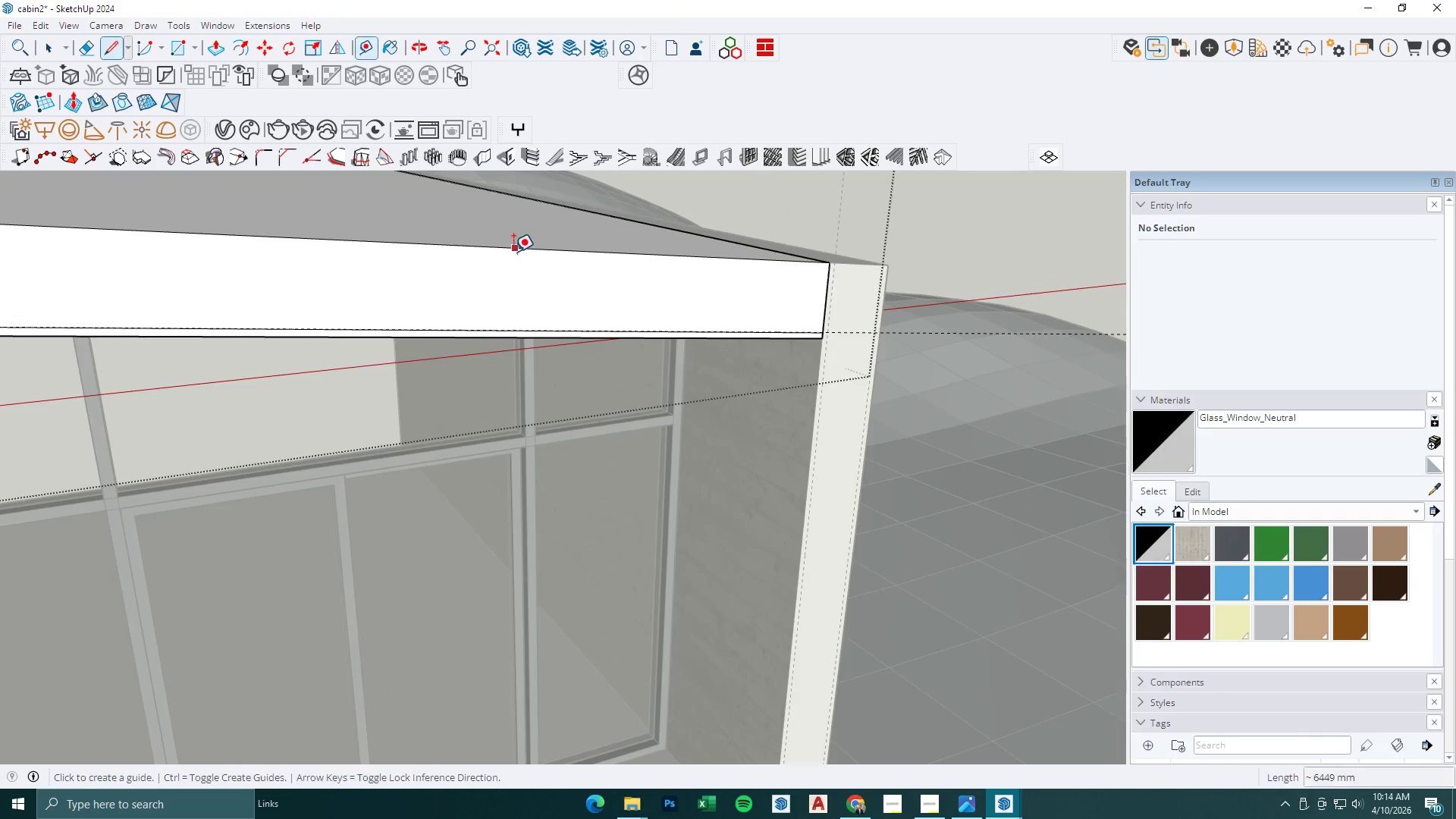 
left_click([513, 252])
 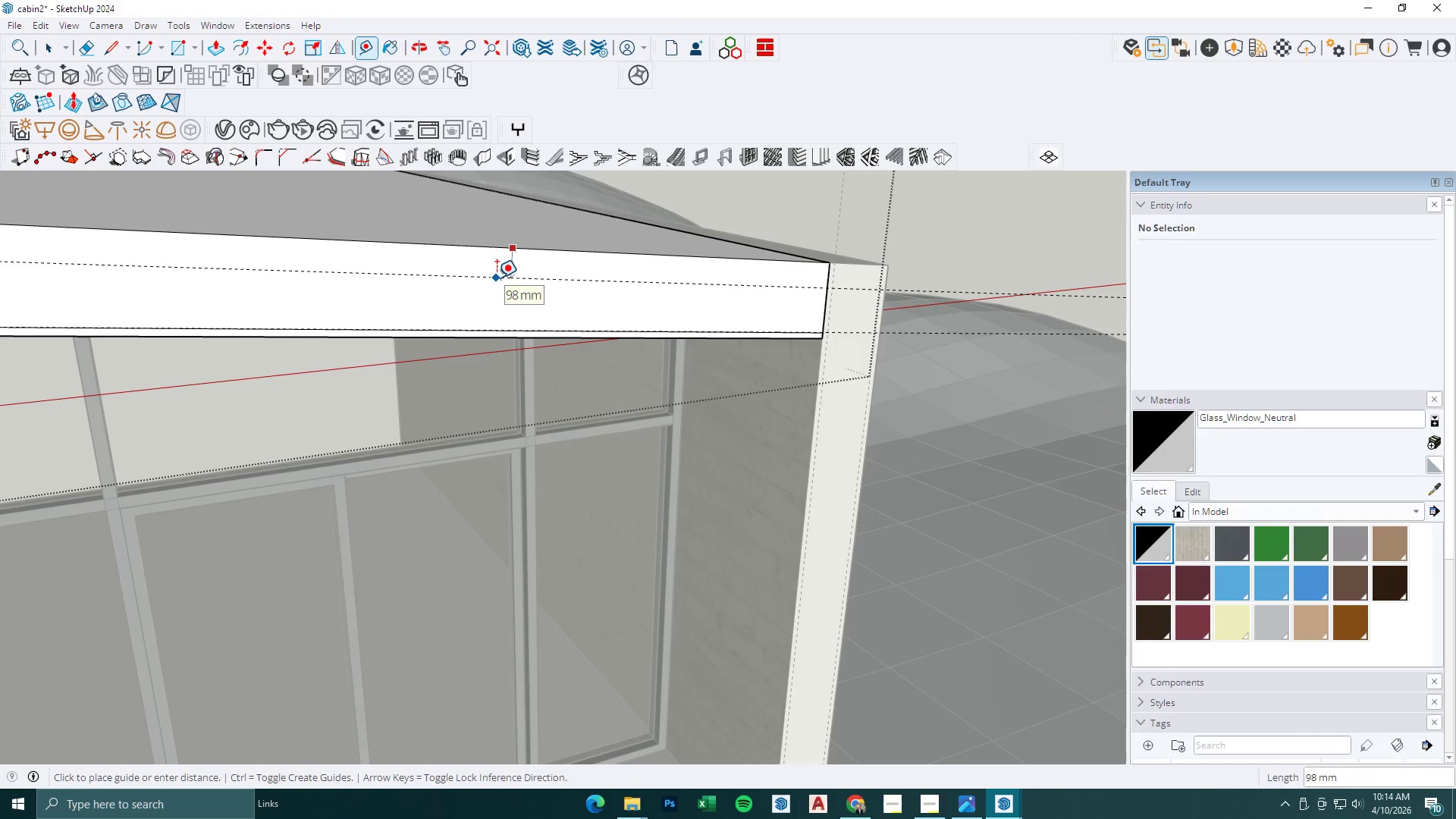 
scroll: coordinate [516, 251], scroll_direction: up, amount: 9.0
 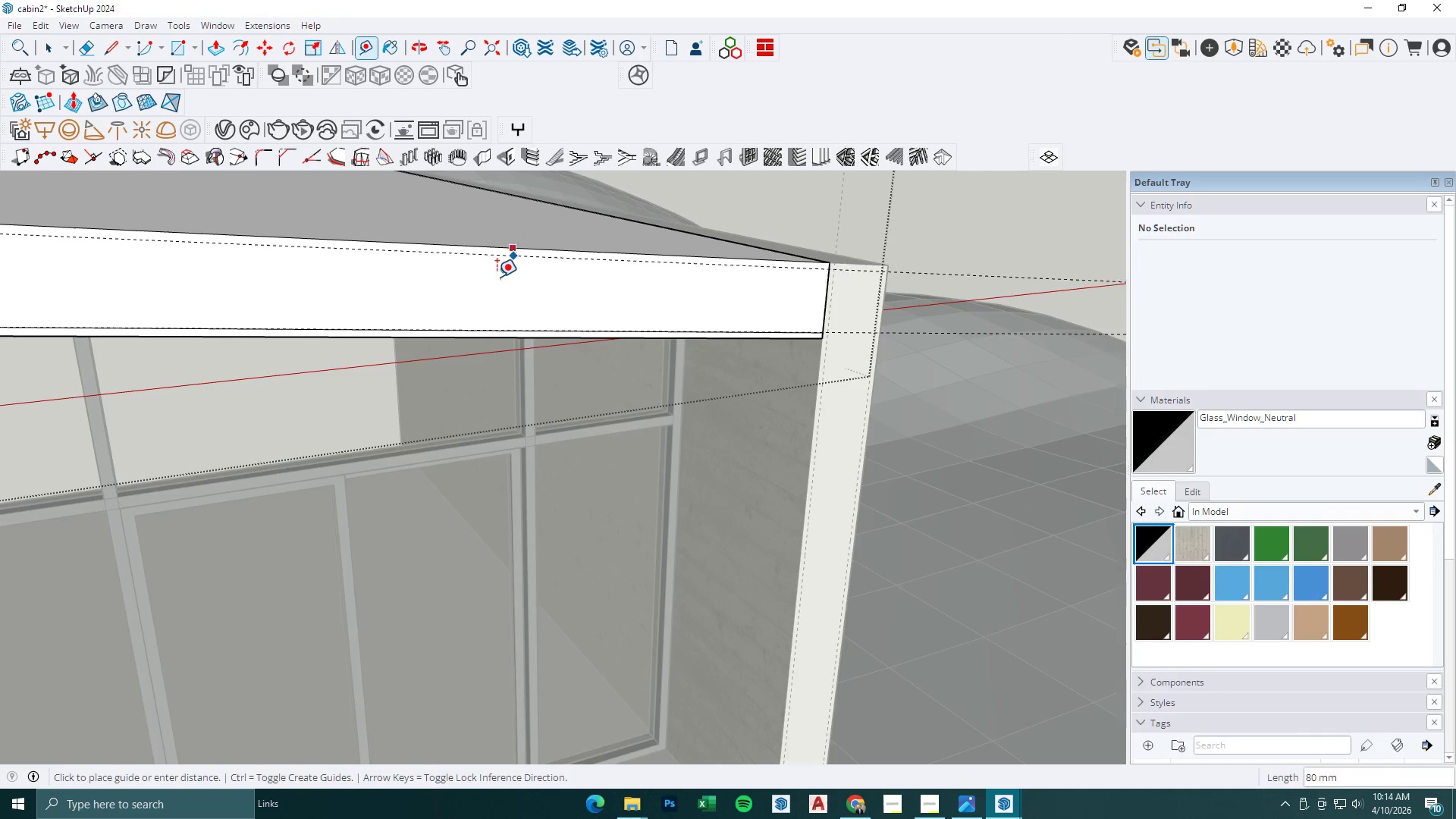 
key(Numpad2)
 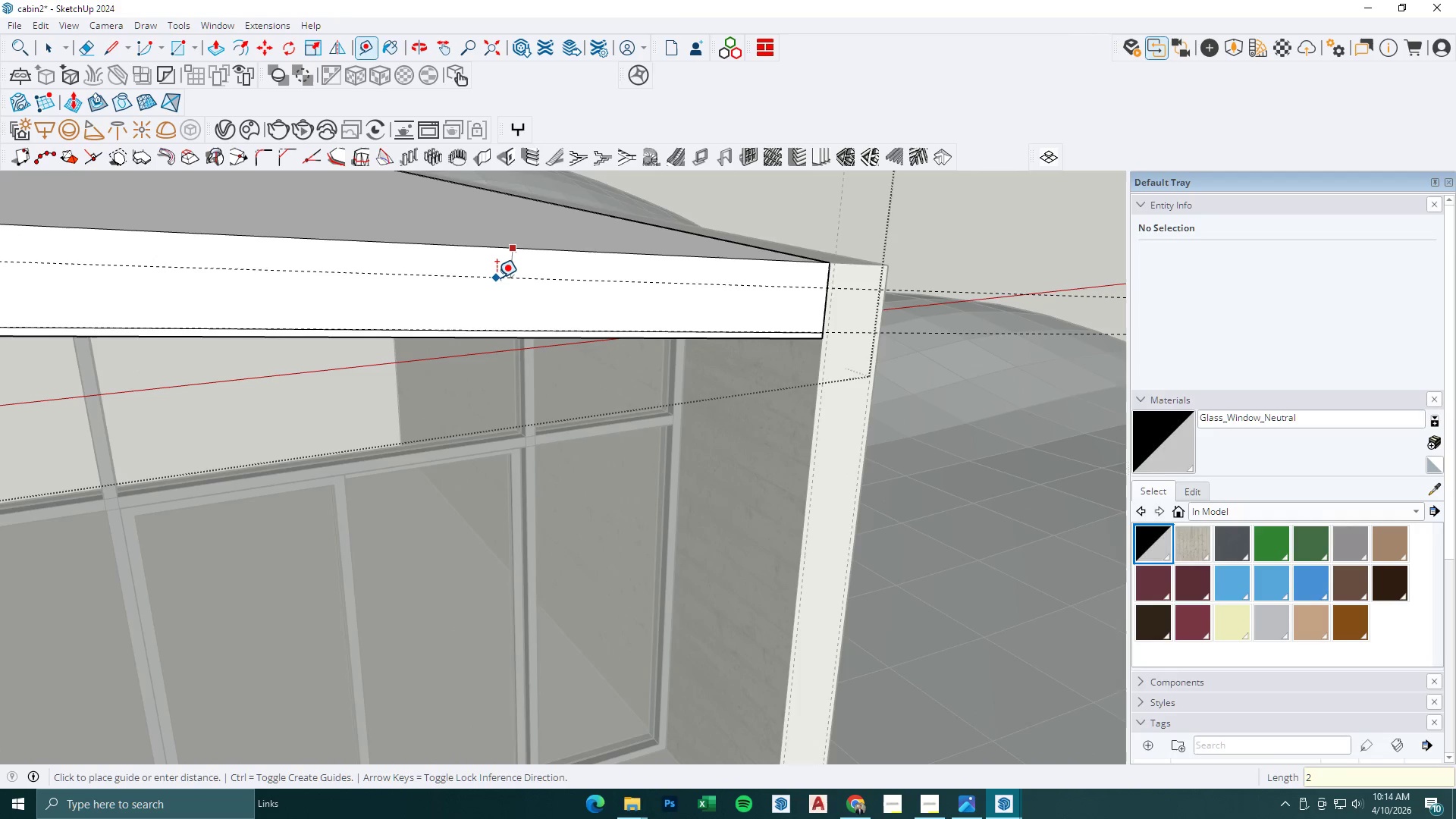 
key(Numpad5)
 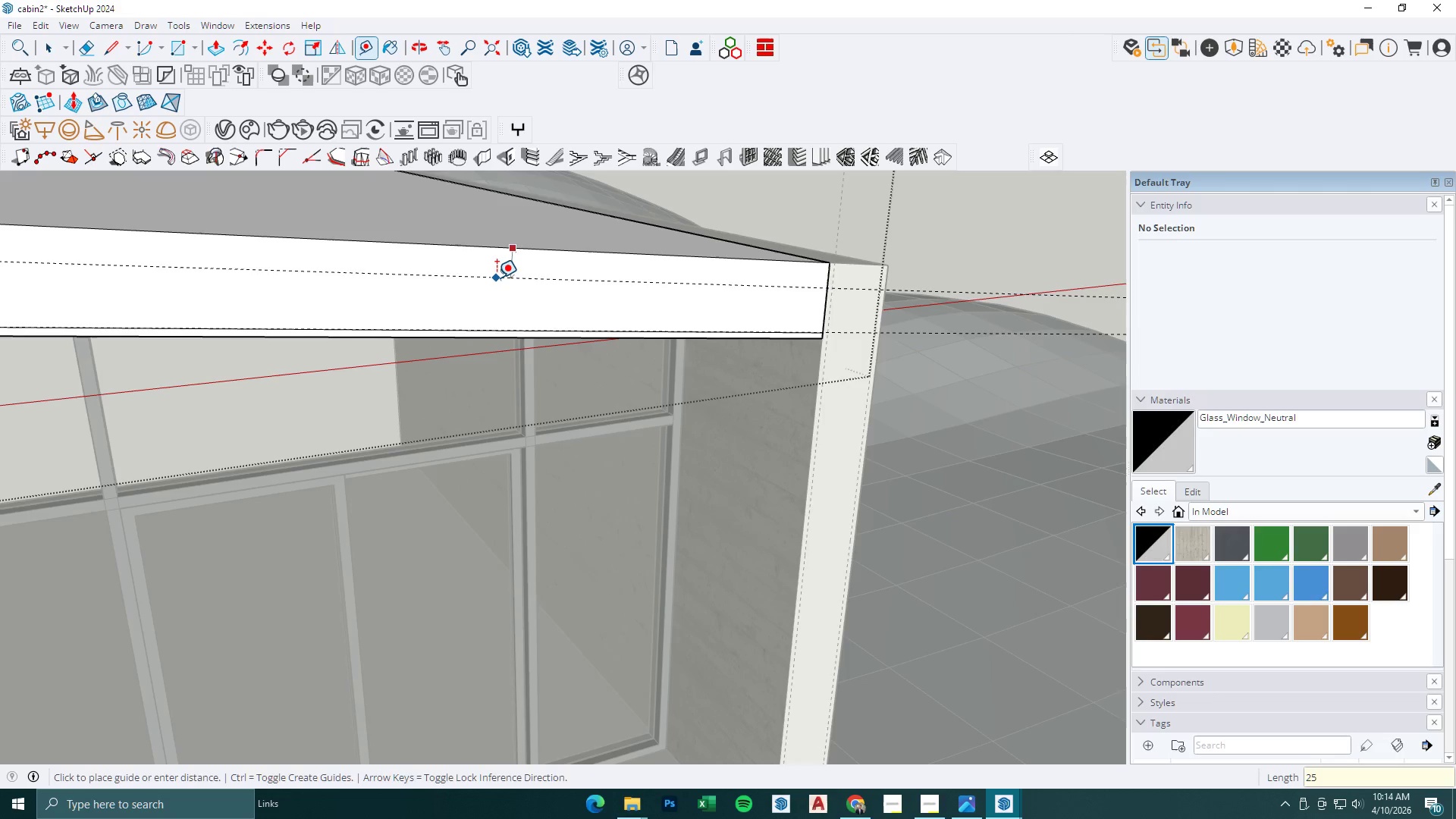 
key(NumpadEnter)
 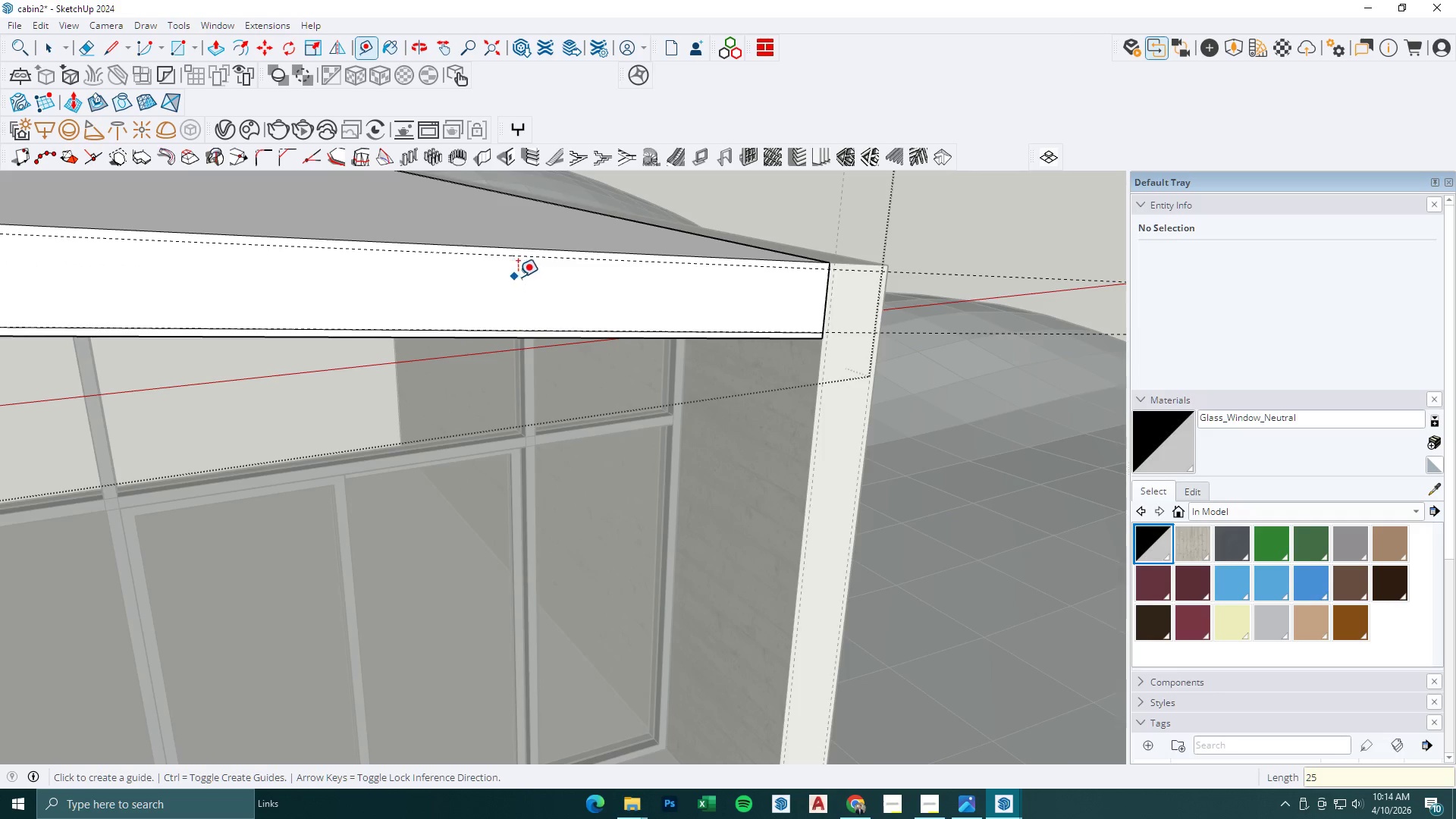 
key(L)
 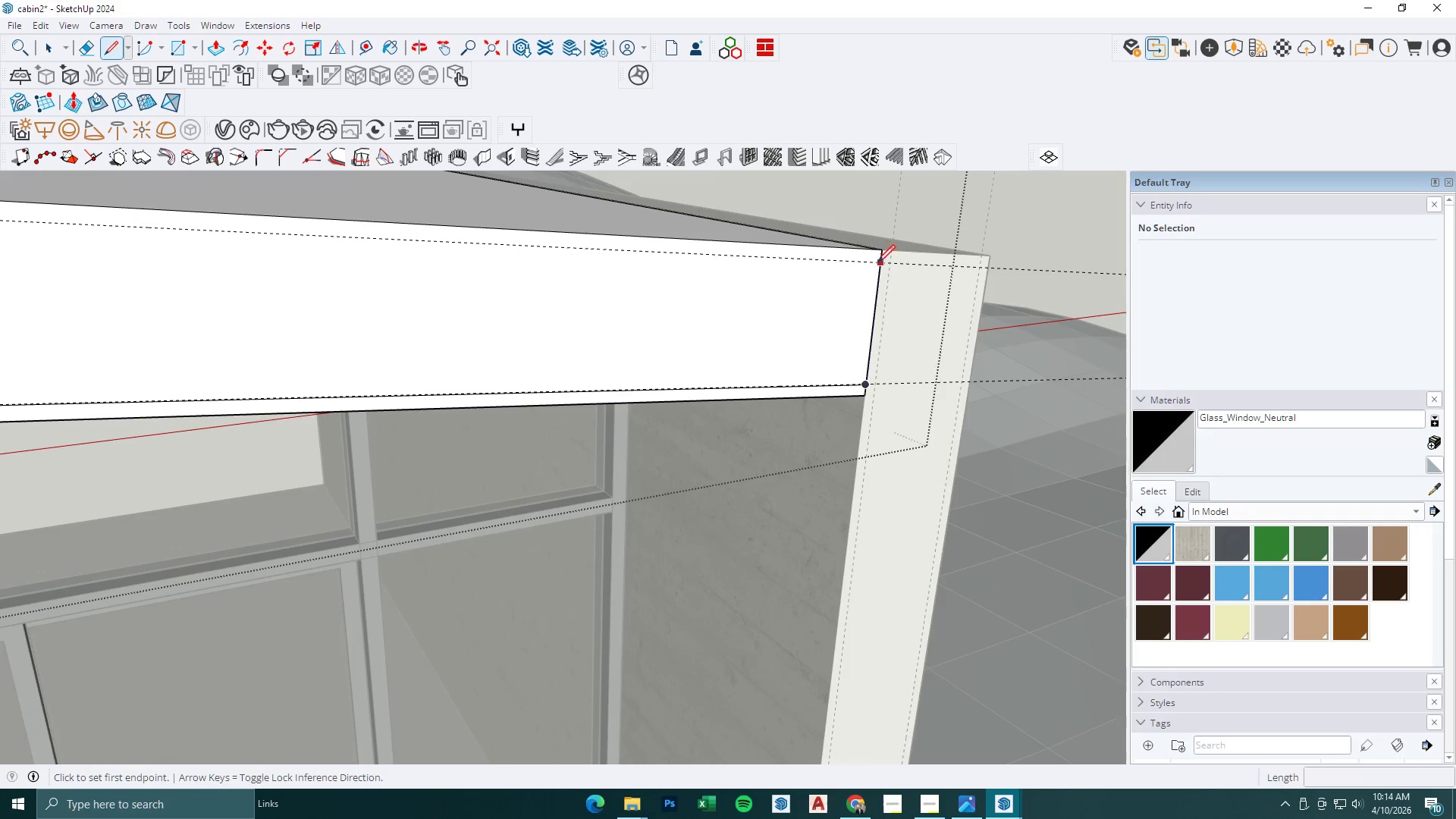 
scroll: coordinate [855, 266], scroll_direction: up, amount: 9.0
 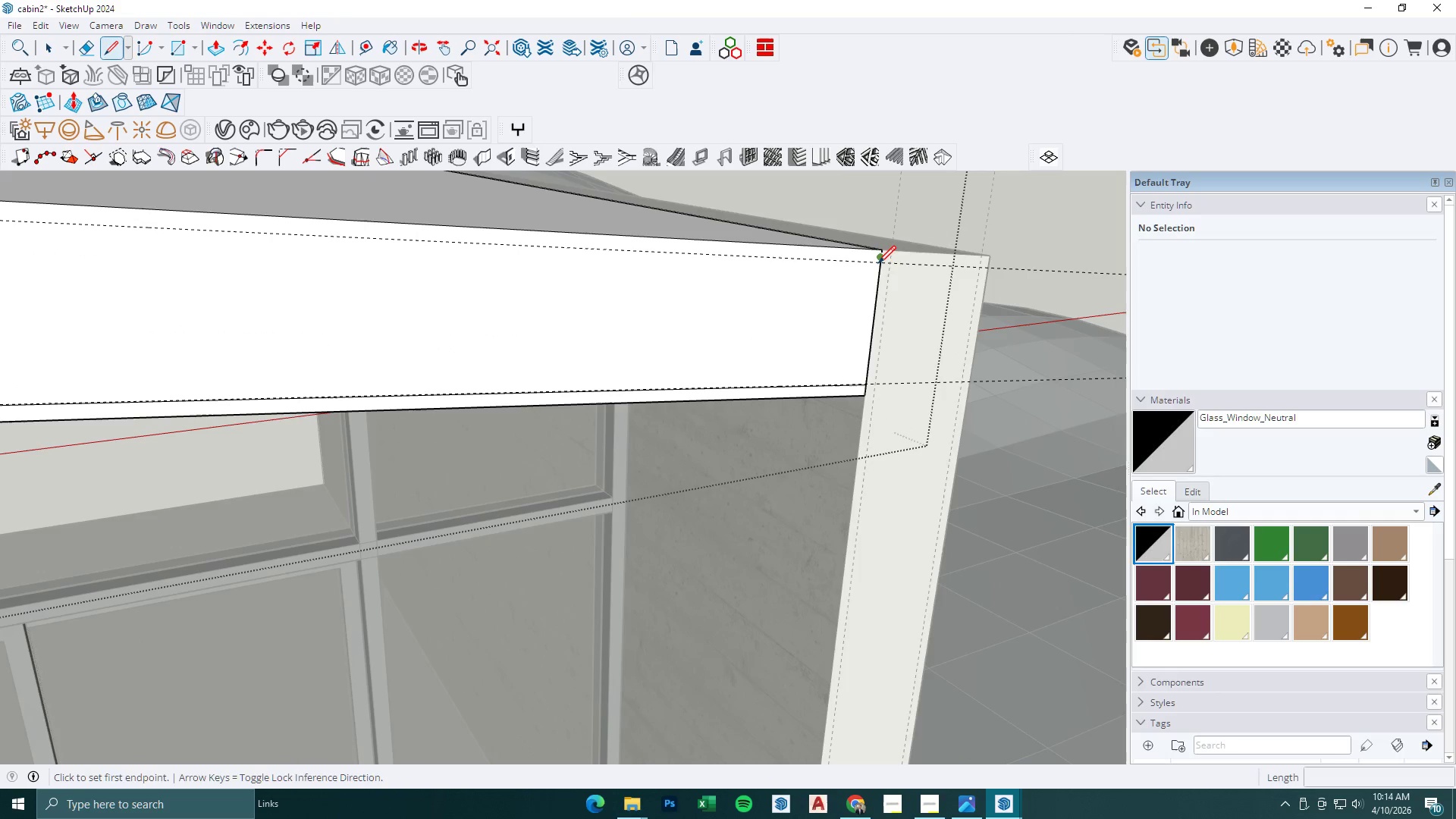 
left_click([878, 263])
 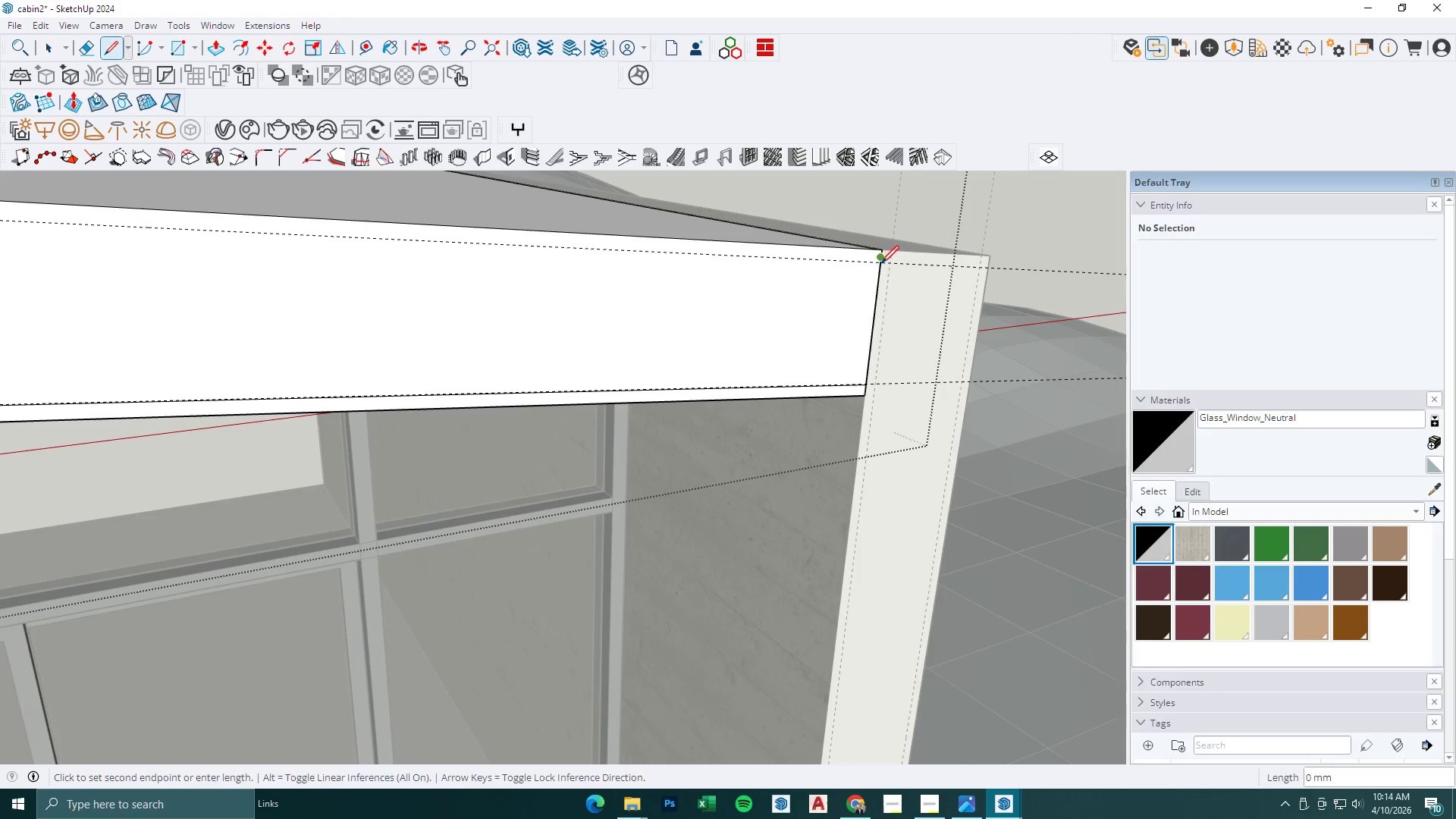 
key(Escape)
 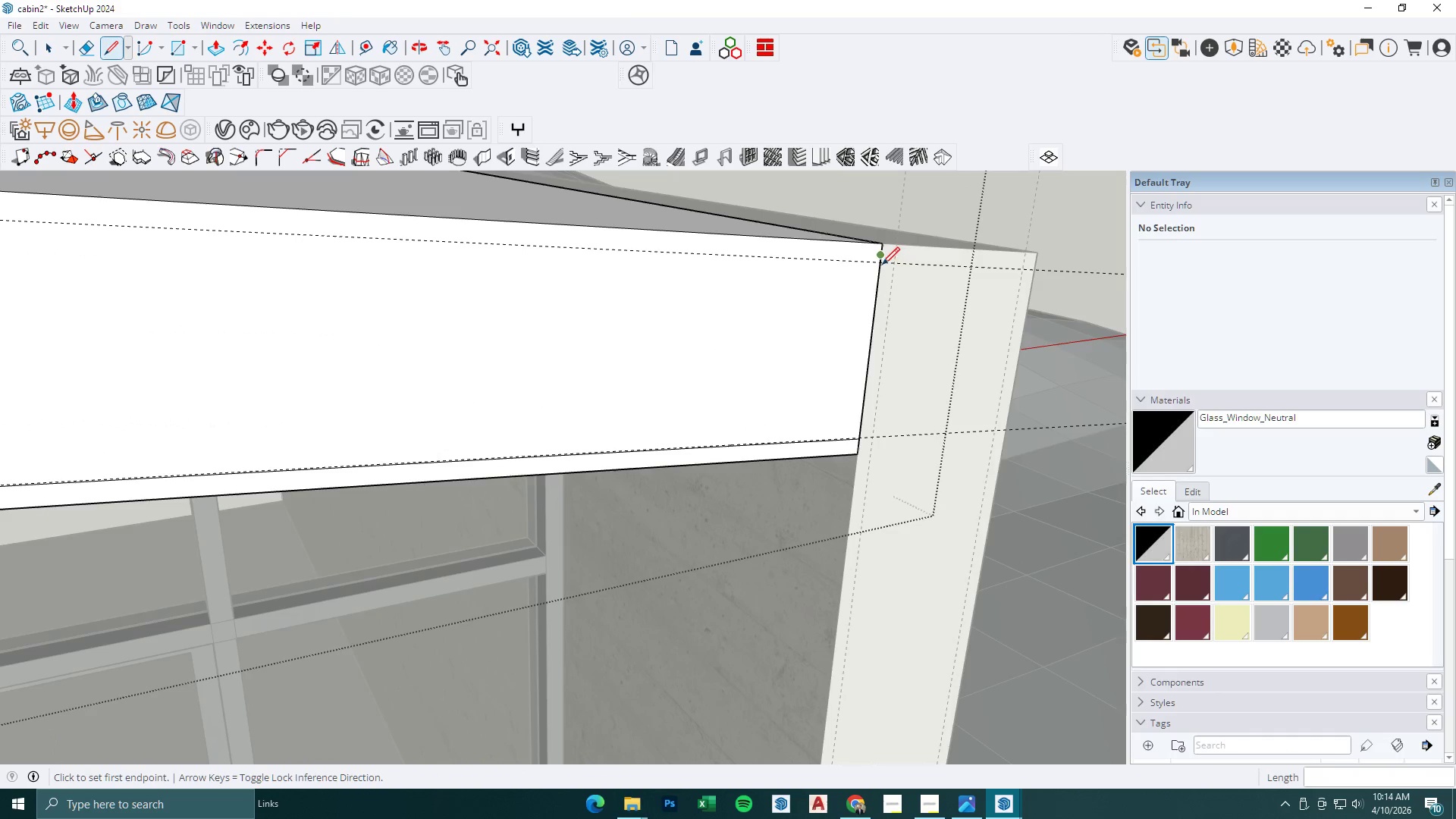 
scroll: coordinate [881, 263], scroll_direction: up, amount: 4.0
 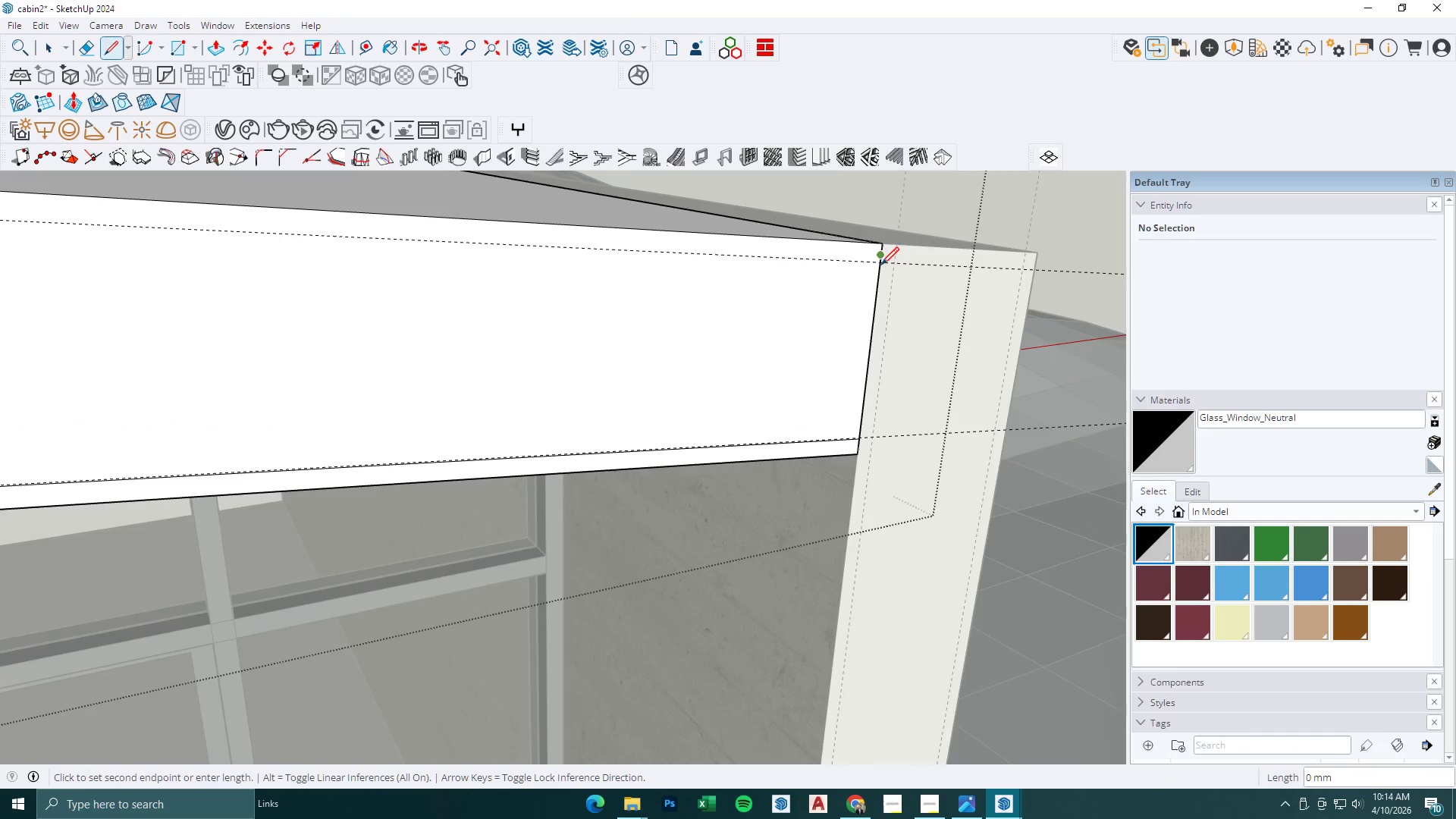 
left_click([881, 266])
 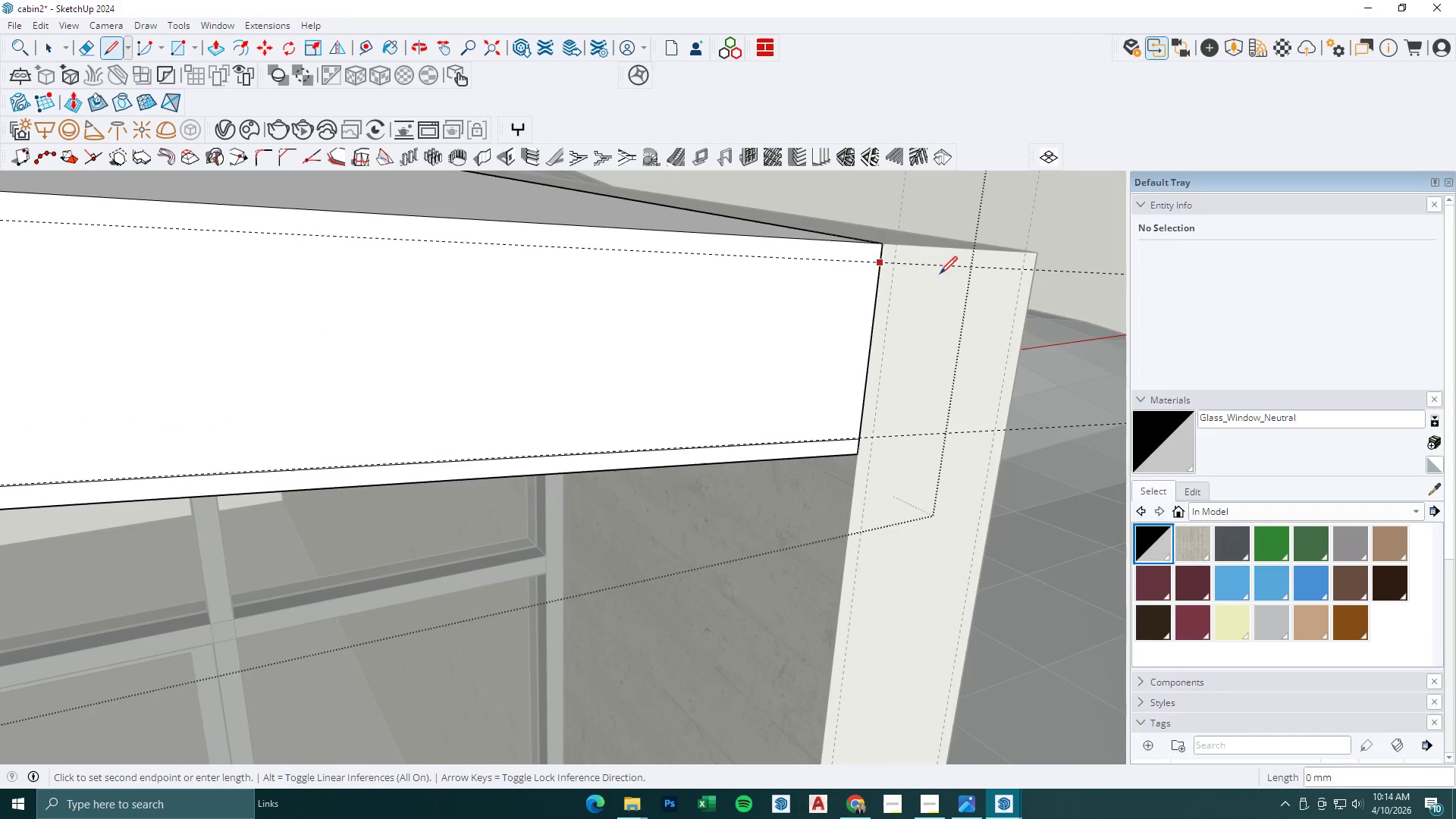 
scroll: coordinate [618, 346], scroll_direction: down, amount: 10.0
 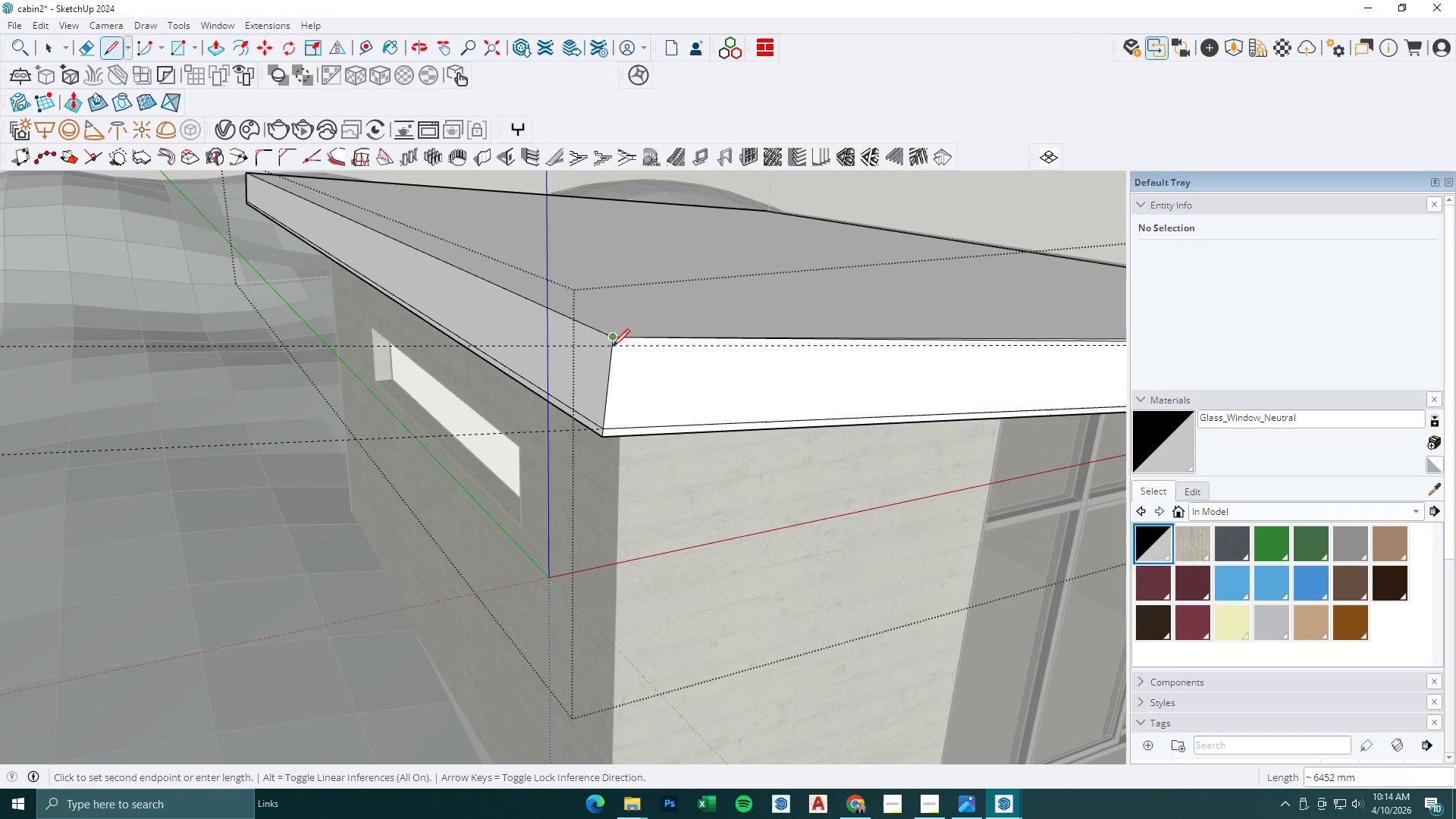 
left_click([611, 347])
 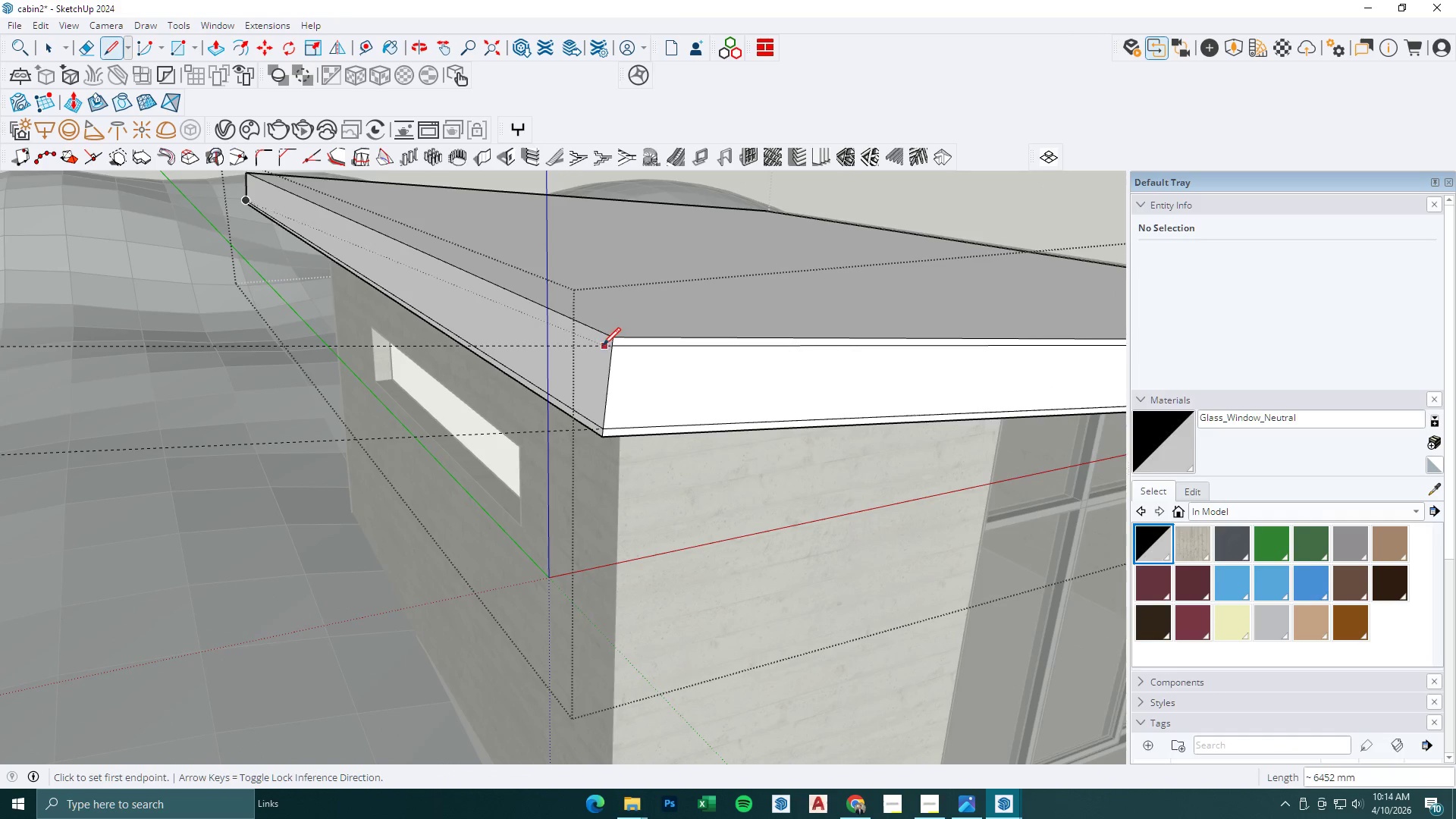 
left_click([607, 346])
 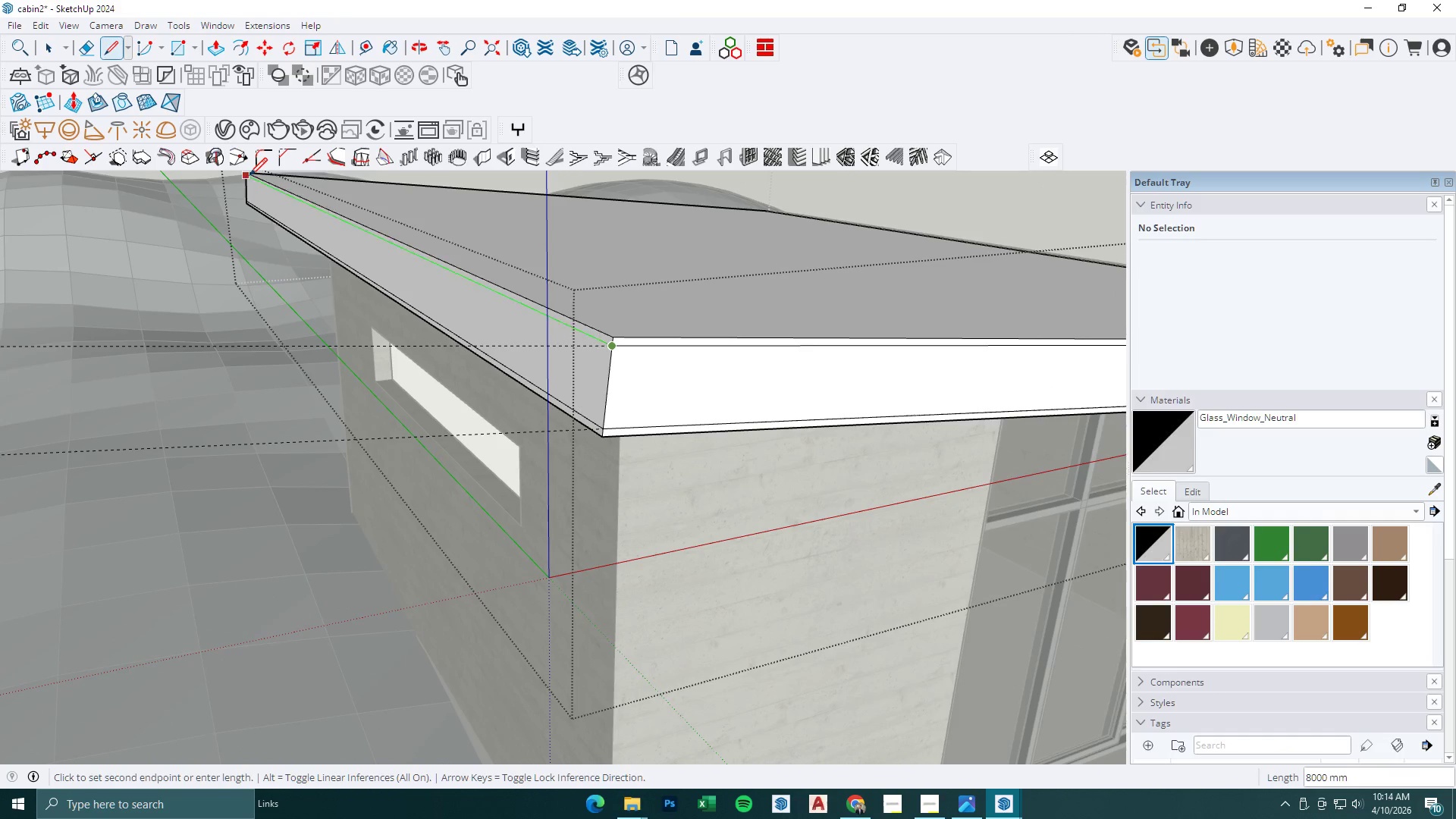 
left_click([249, 175])
 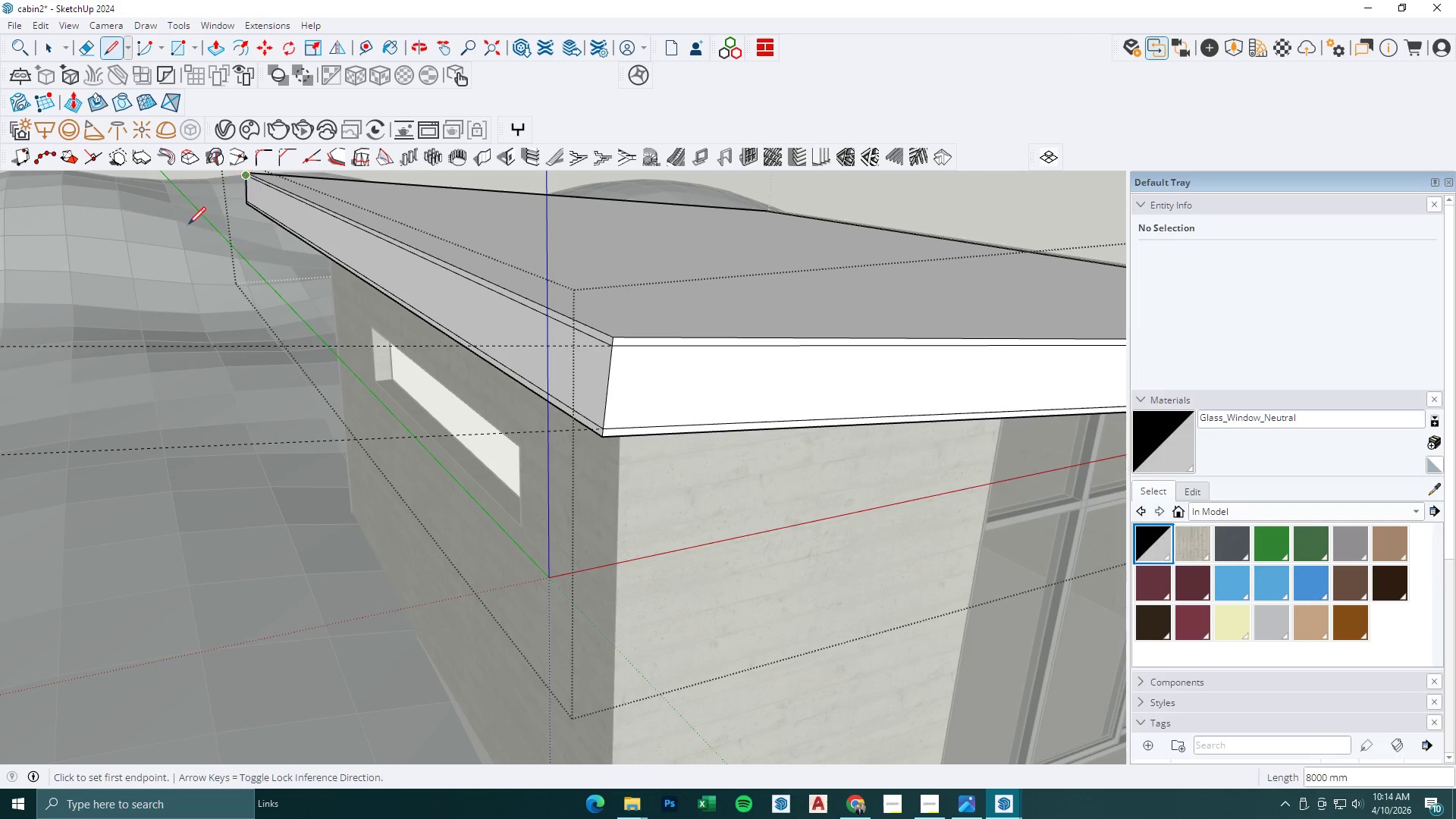 
key(Escape)
 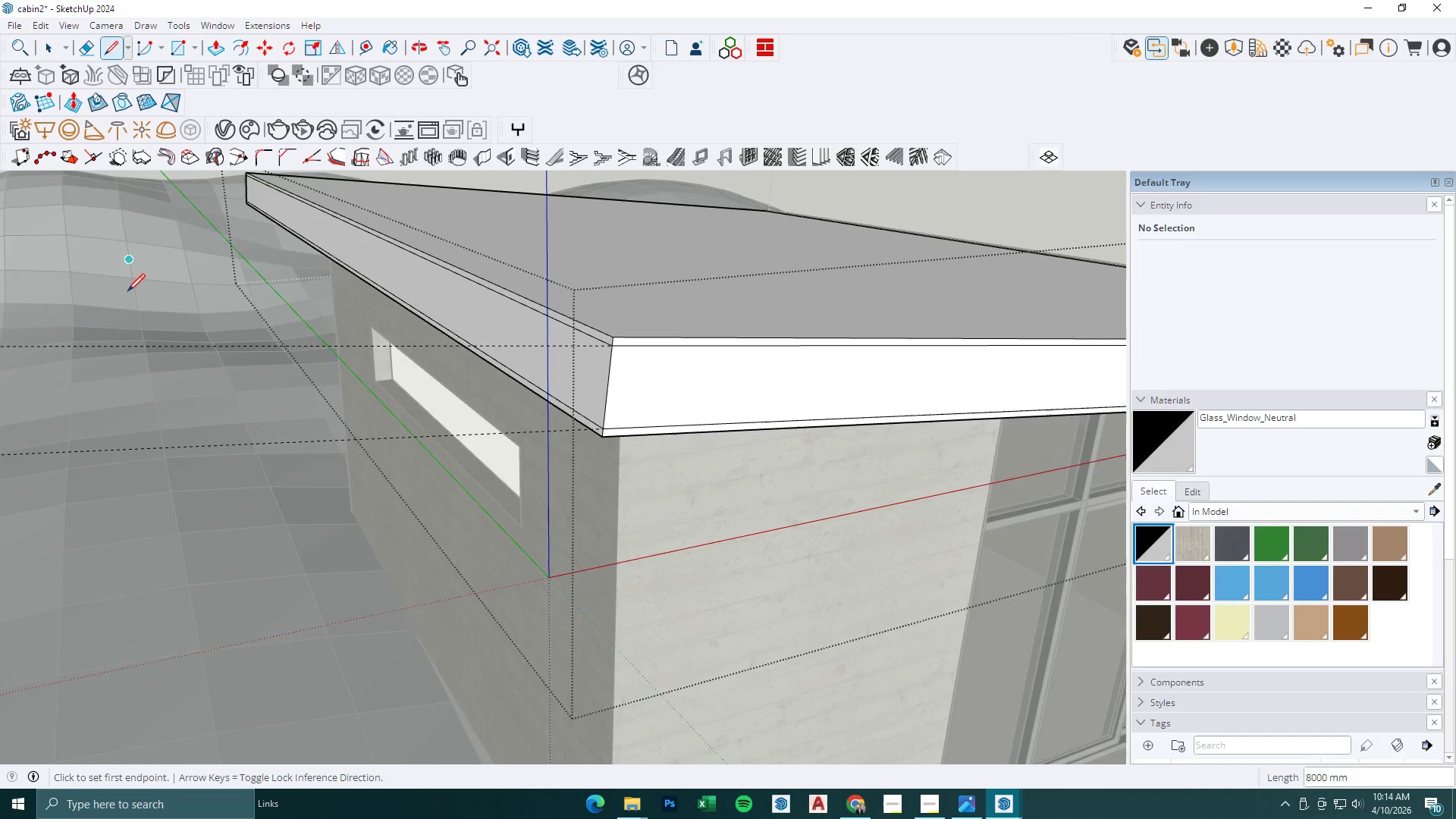 
key(Space)
 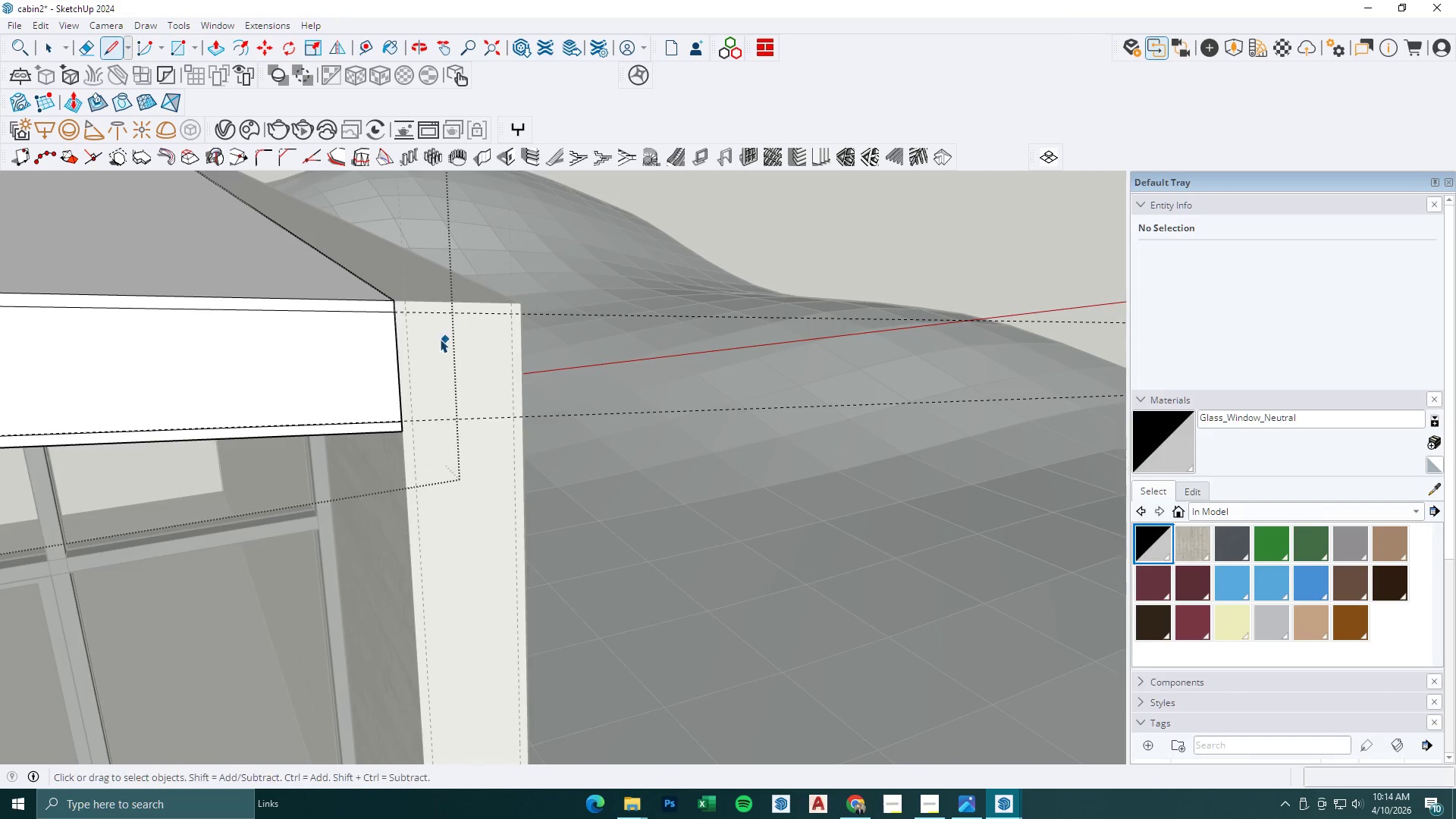 
key(Escape)
 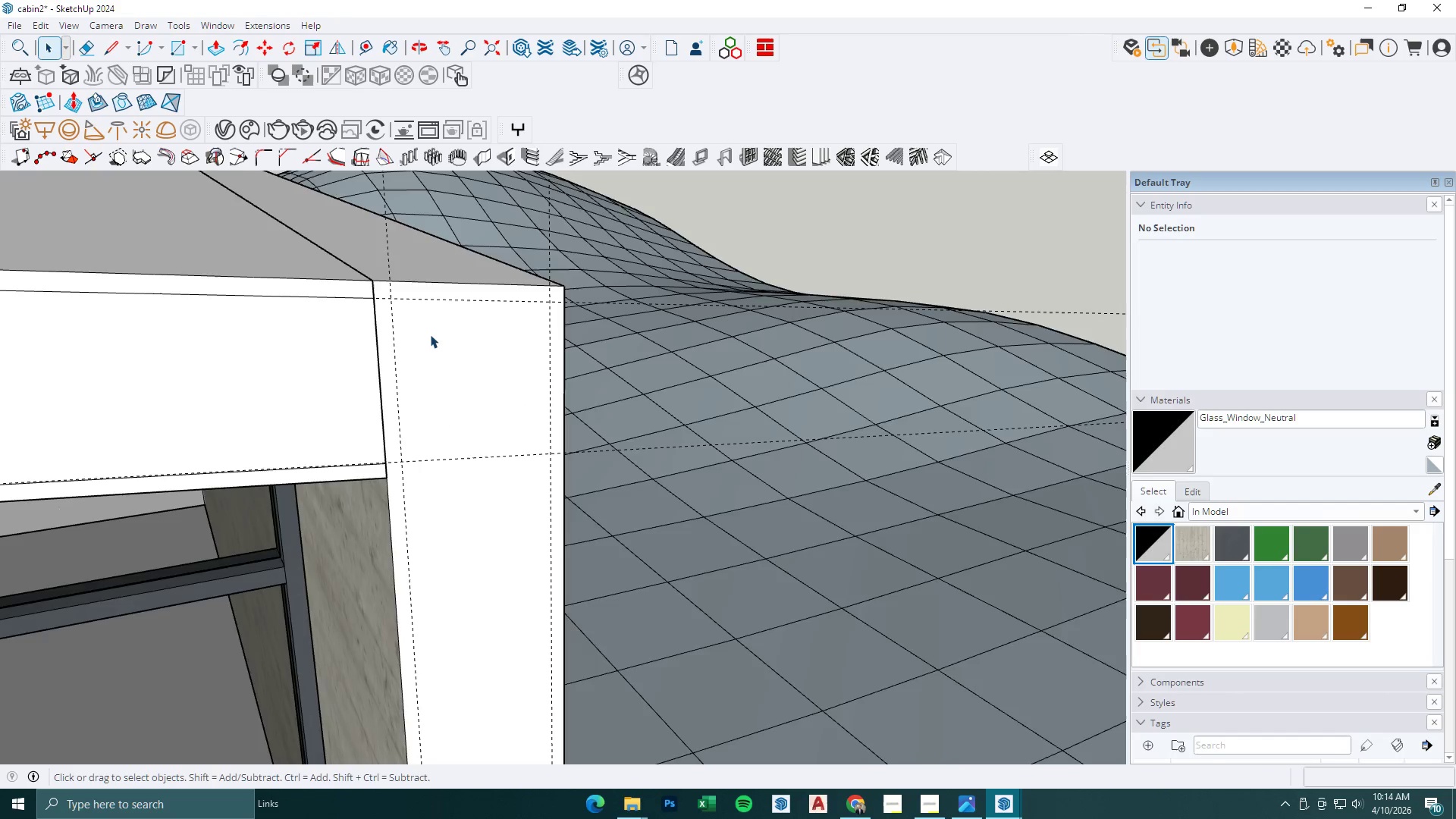 
double_click([430, 334])
 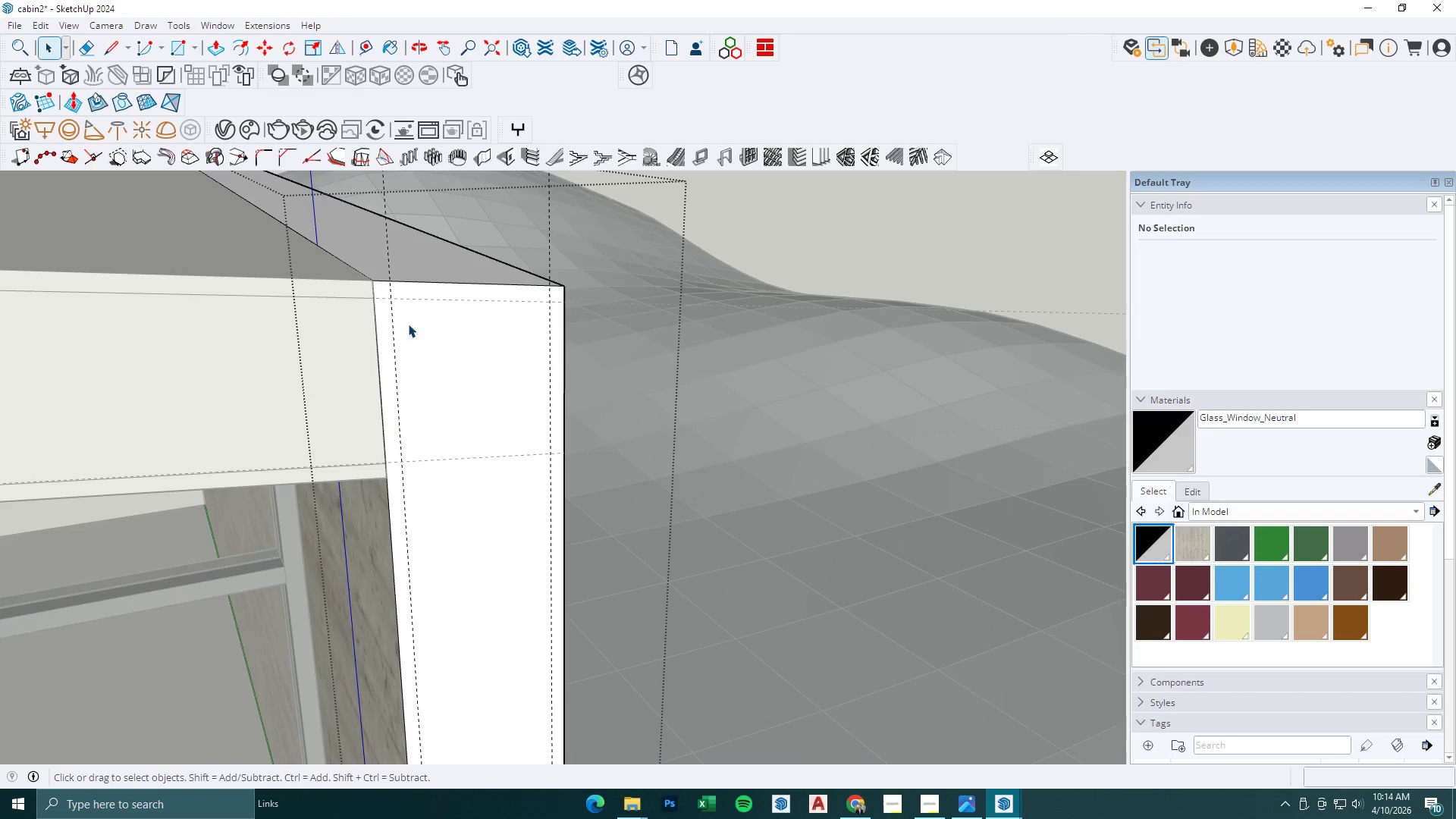 
scroll: coordinate [430, 337], scroll_direction: up, amount: 7.0
 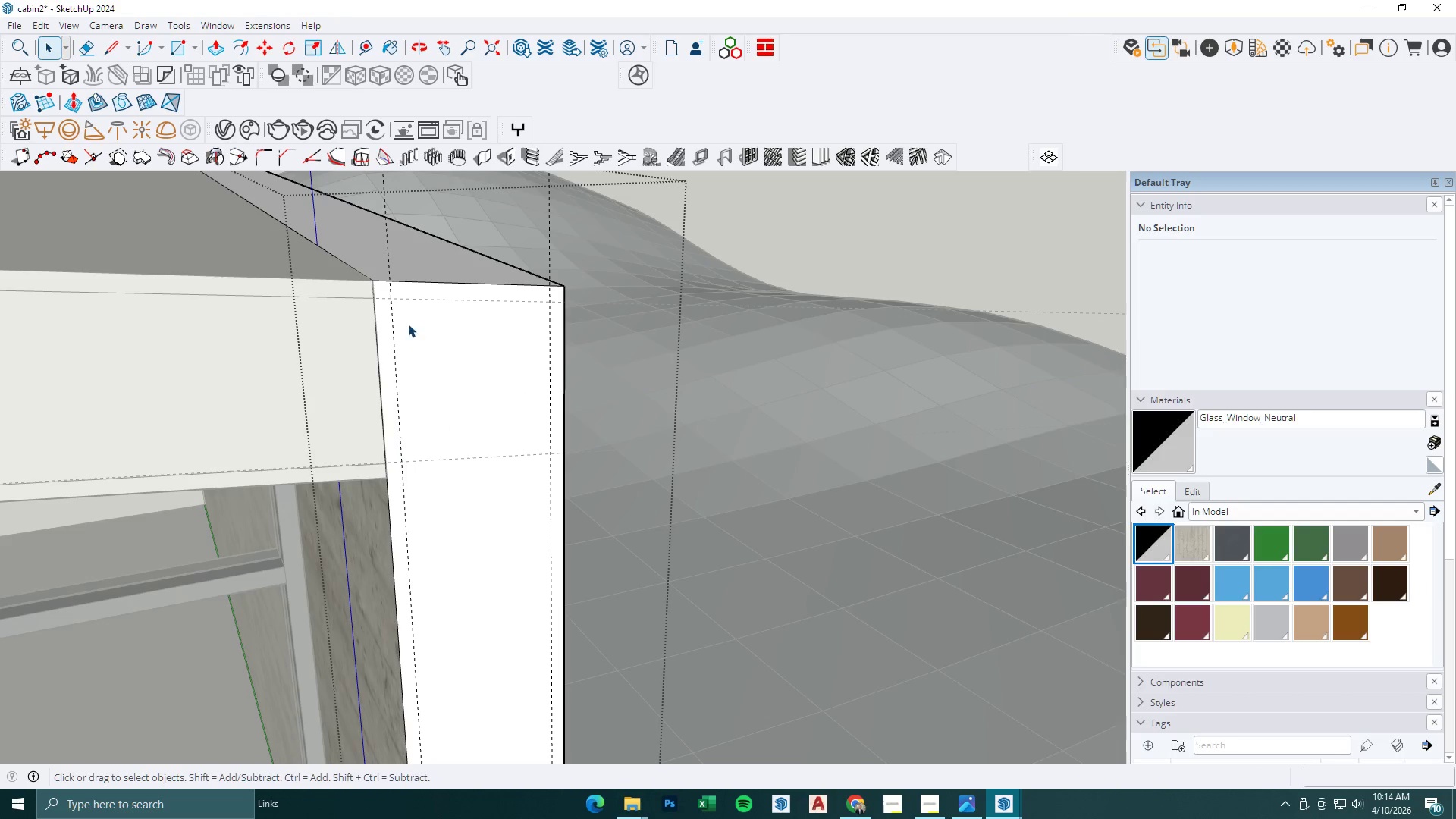 
key(L)
 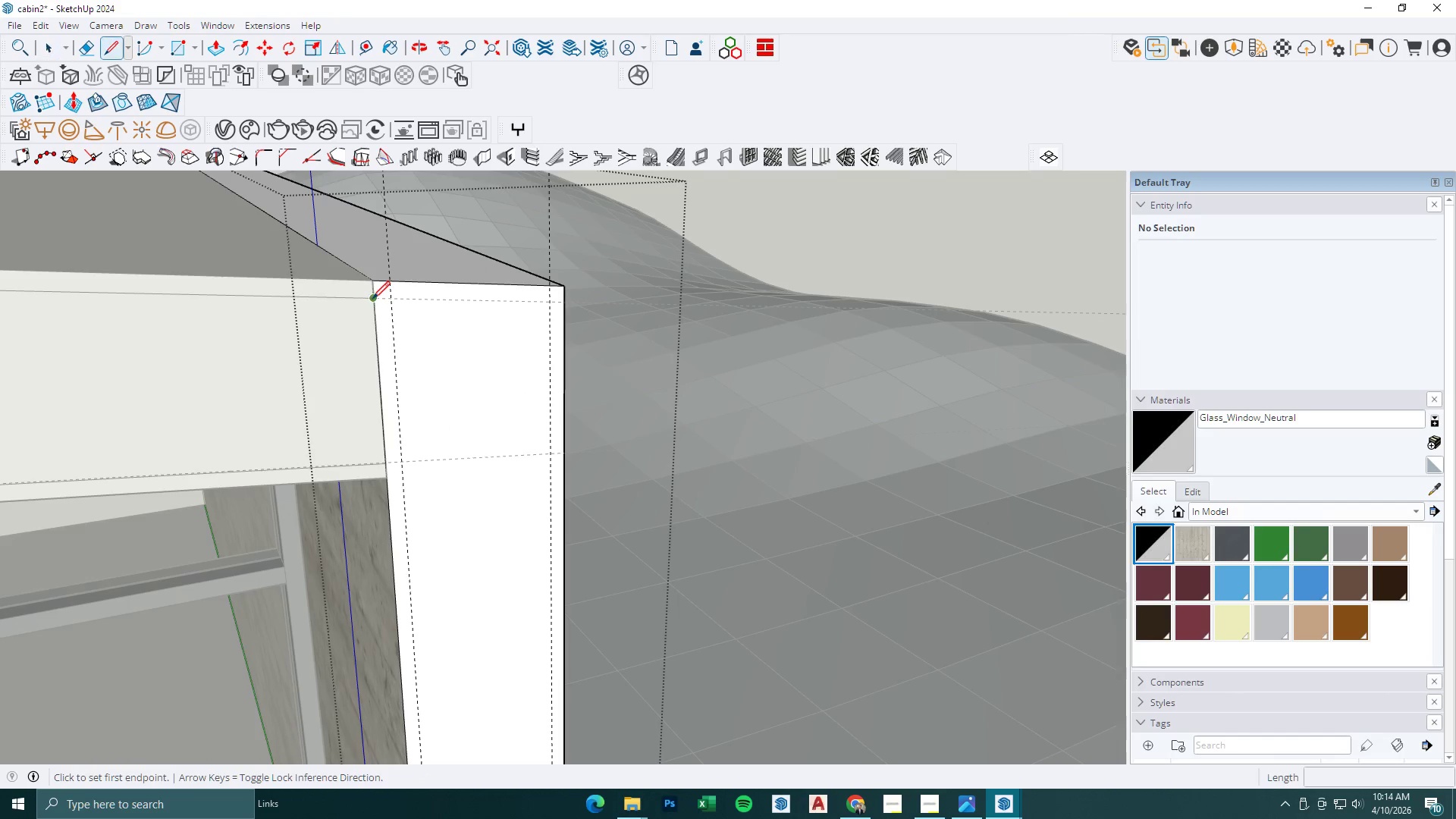 
left_click([372, 299])
 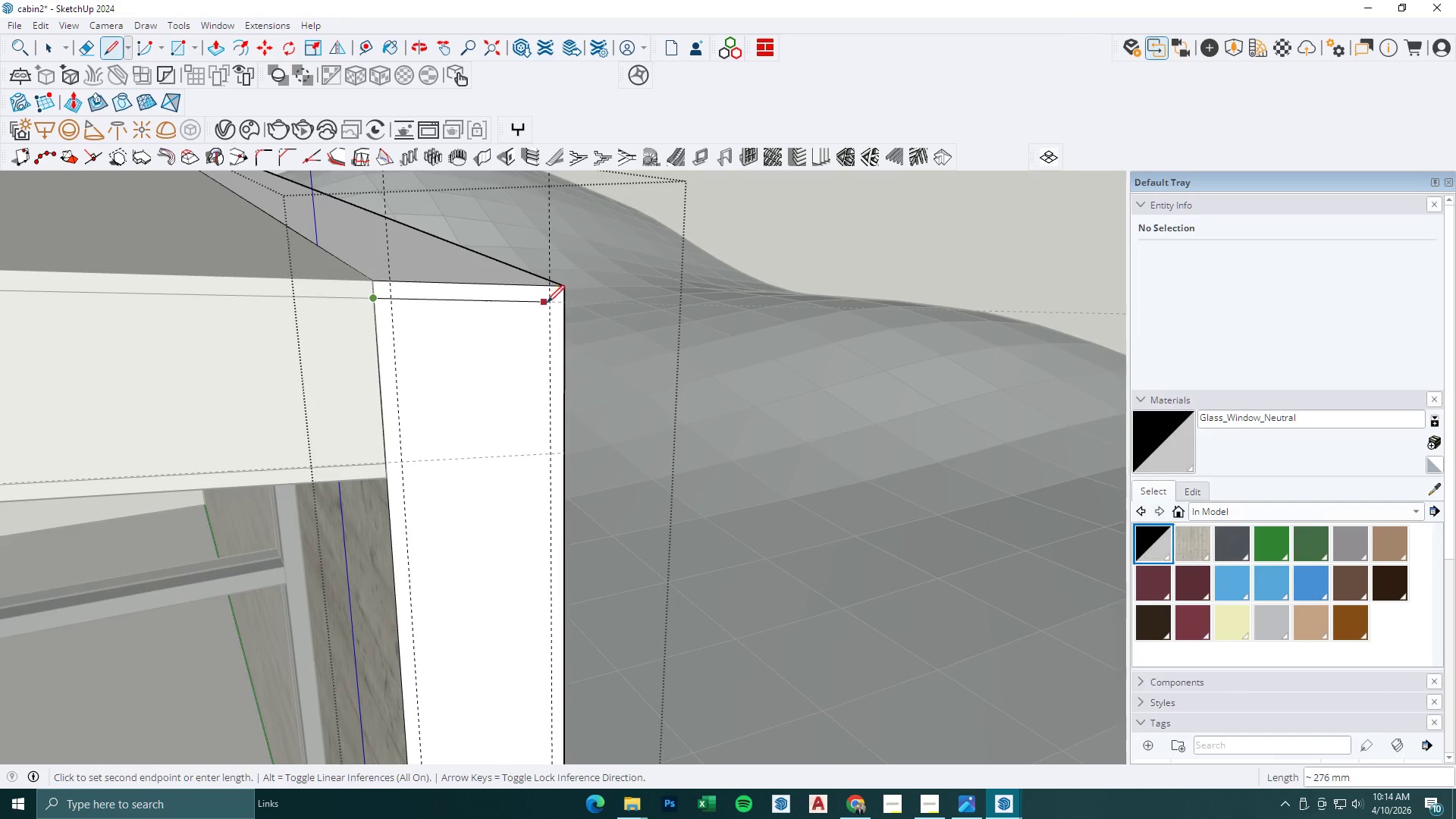 
left_click([548, 303])
 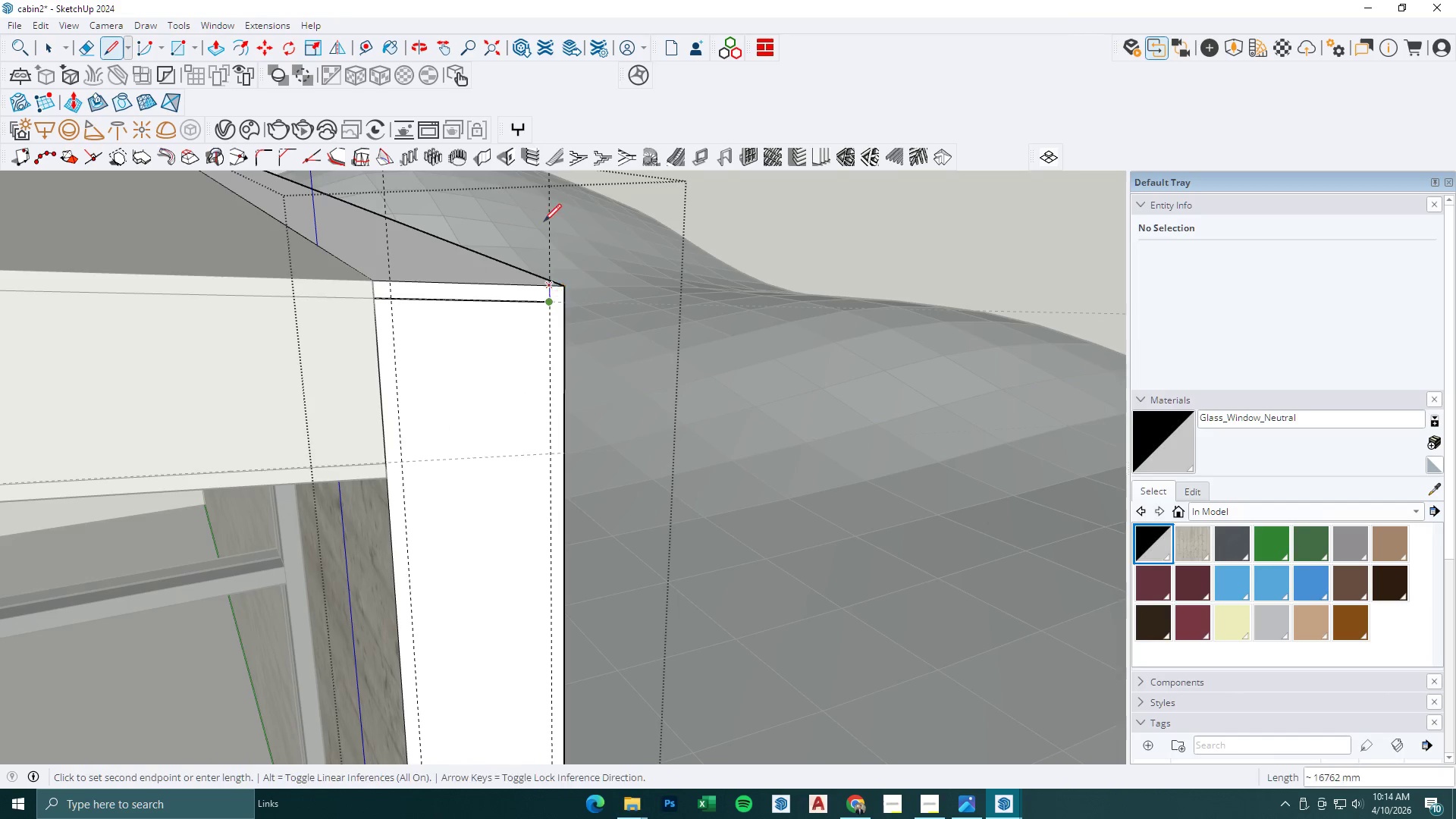 
scroll: coordinate [532, 358], scroll_direction: up, amount: 3.0
 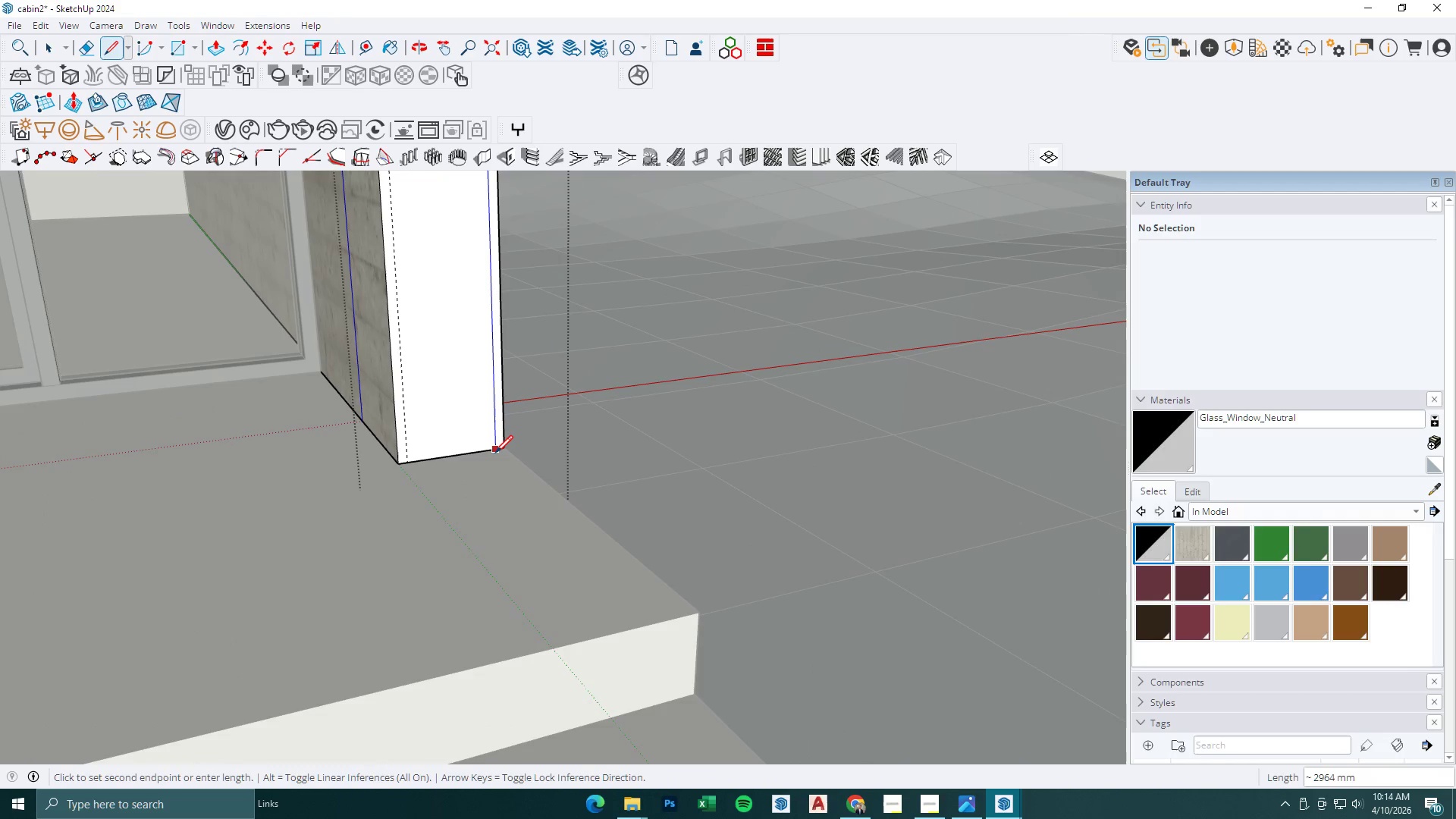 
left_click([495, 453])
 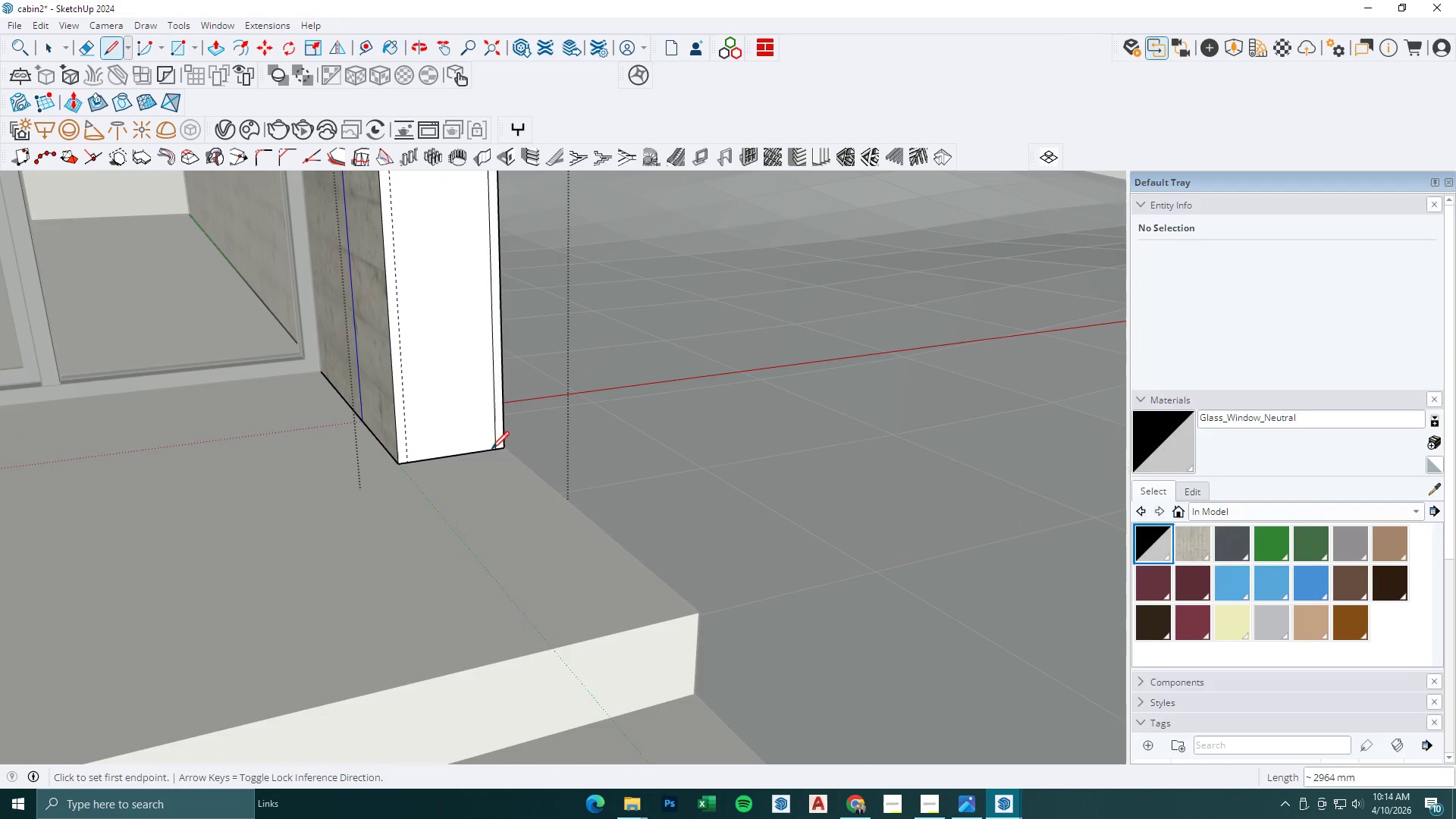 
key(Escape)
 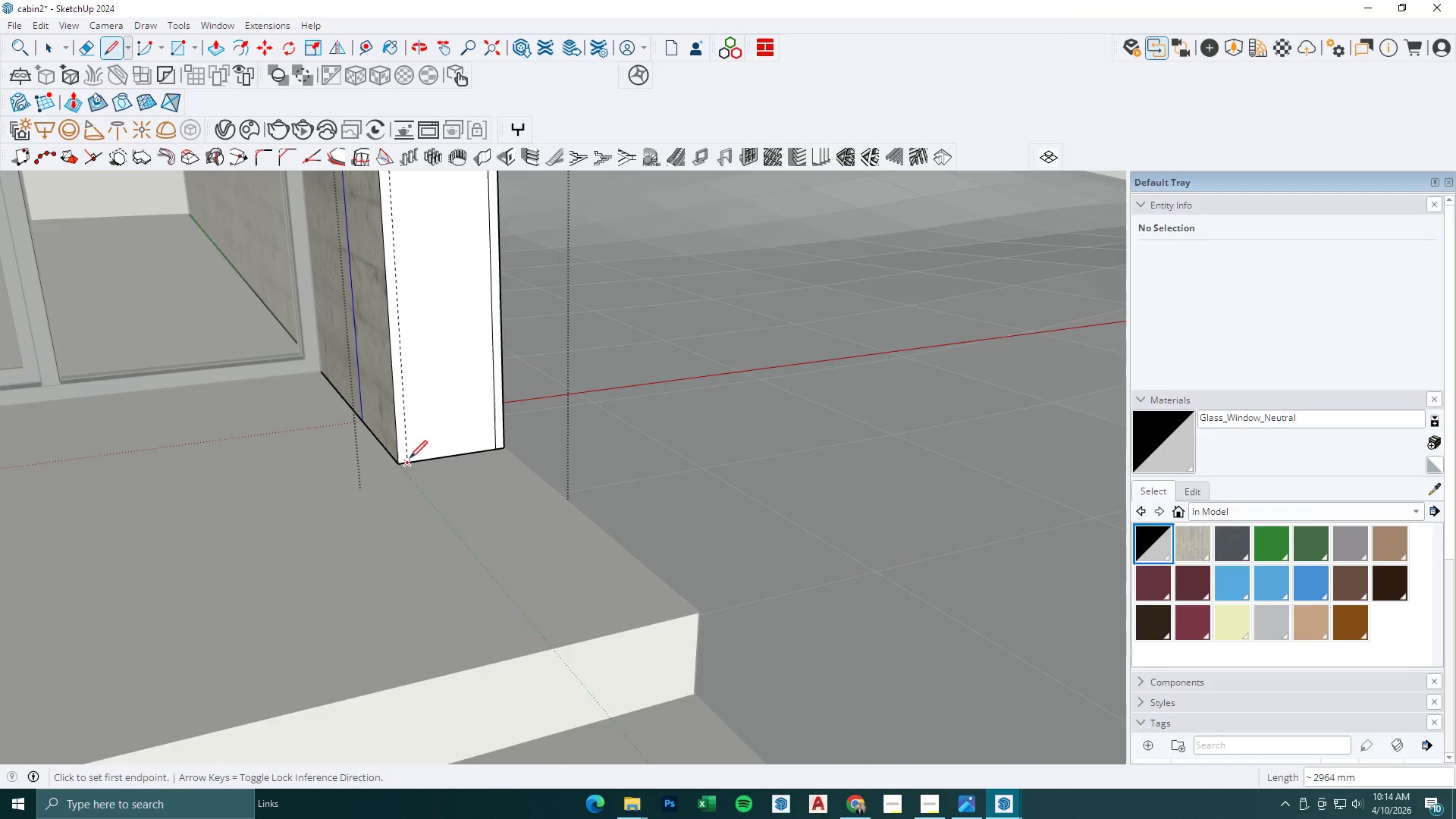 
left_click([408, 460])
 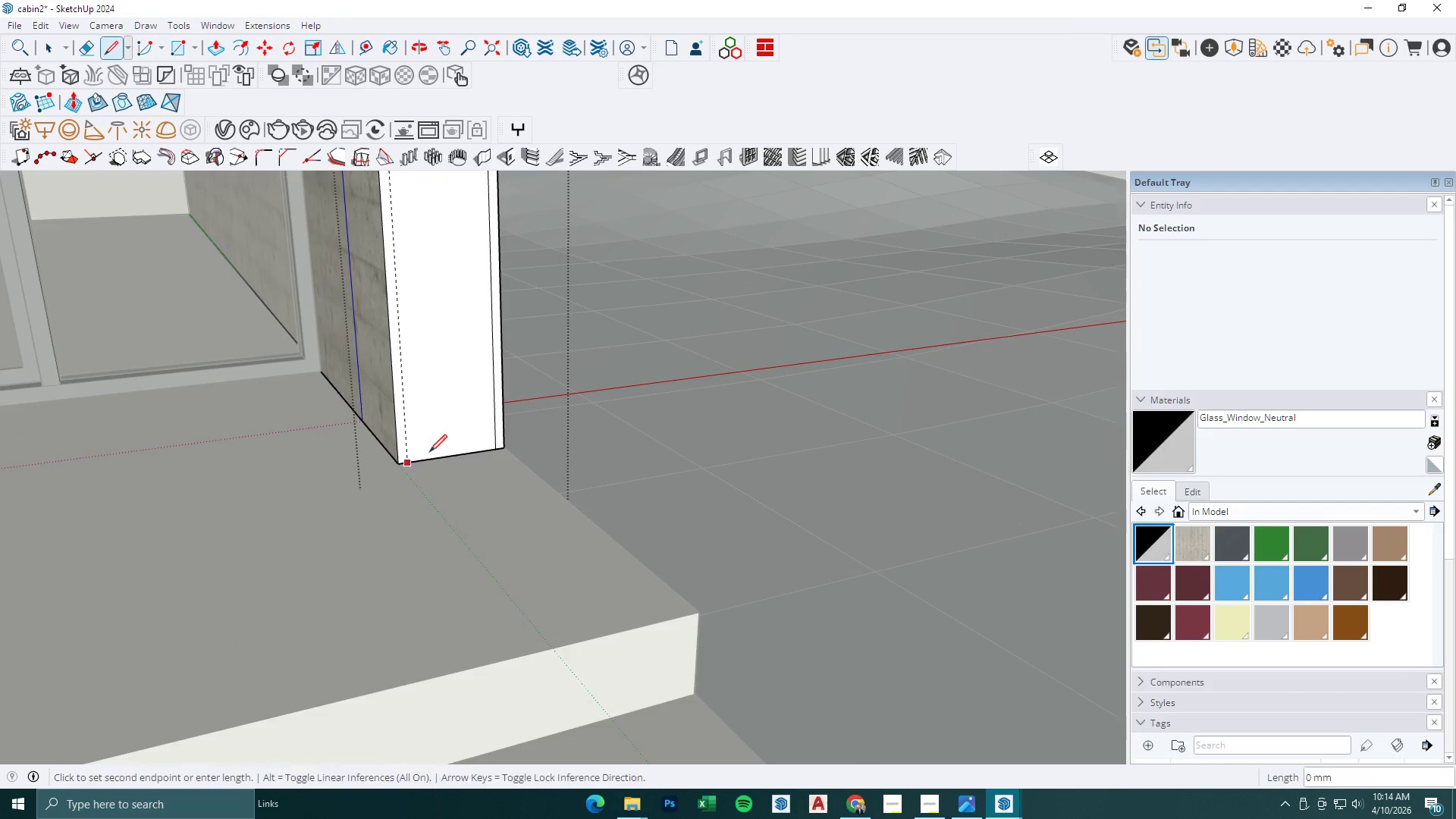 
scroll: coordinate [505, 340], scroll_direction: up, amount: 6.0
 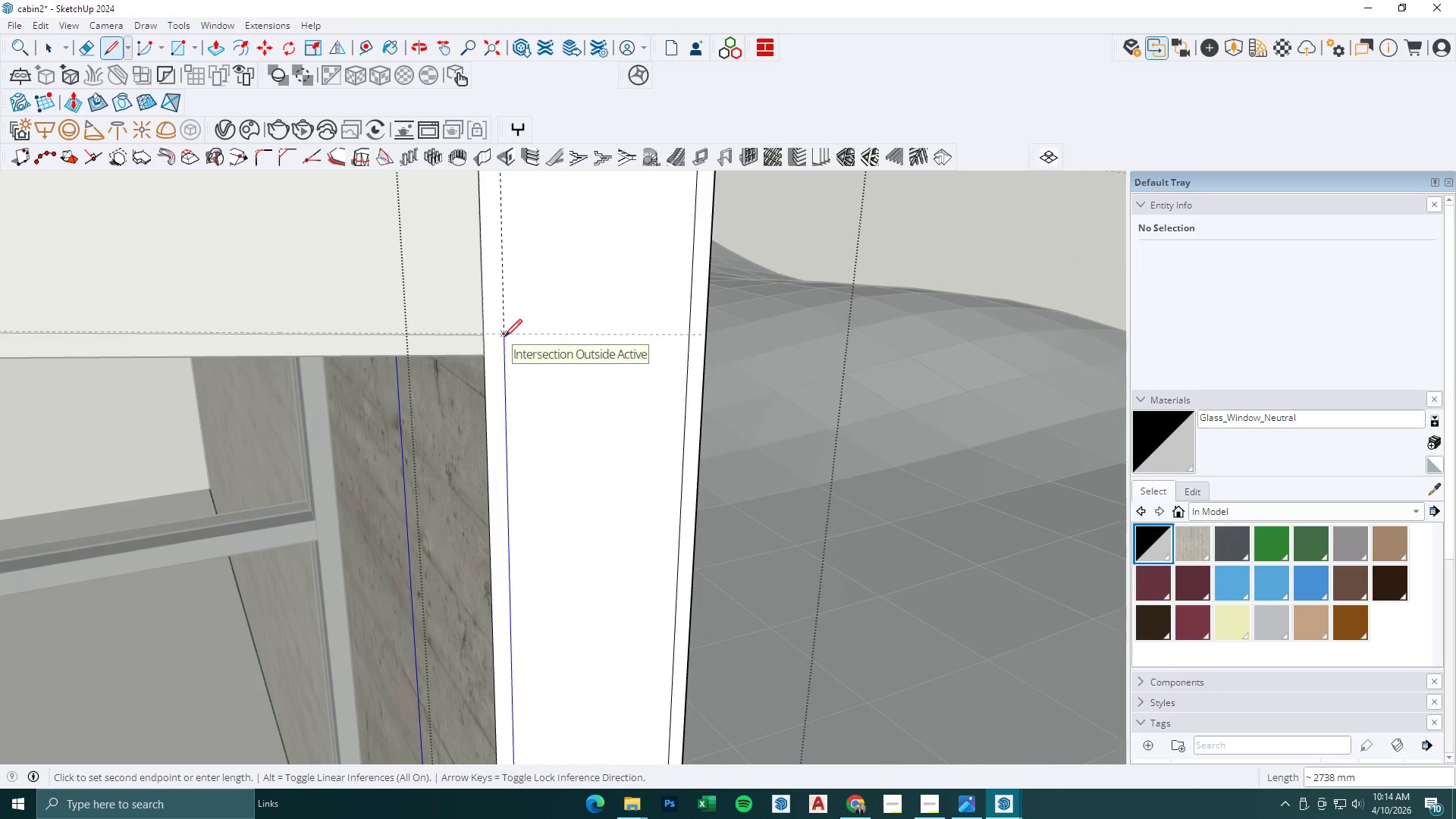 
left_click([504, 337])
 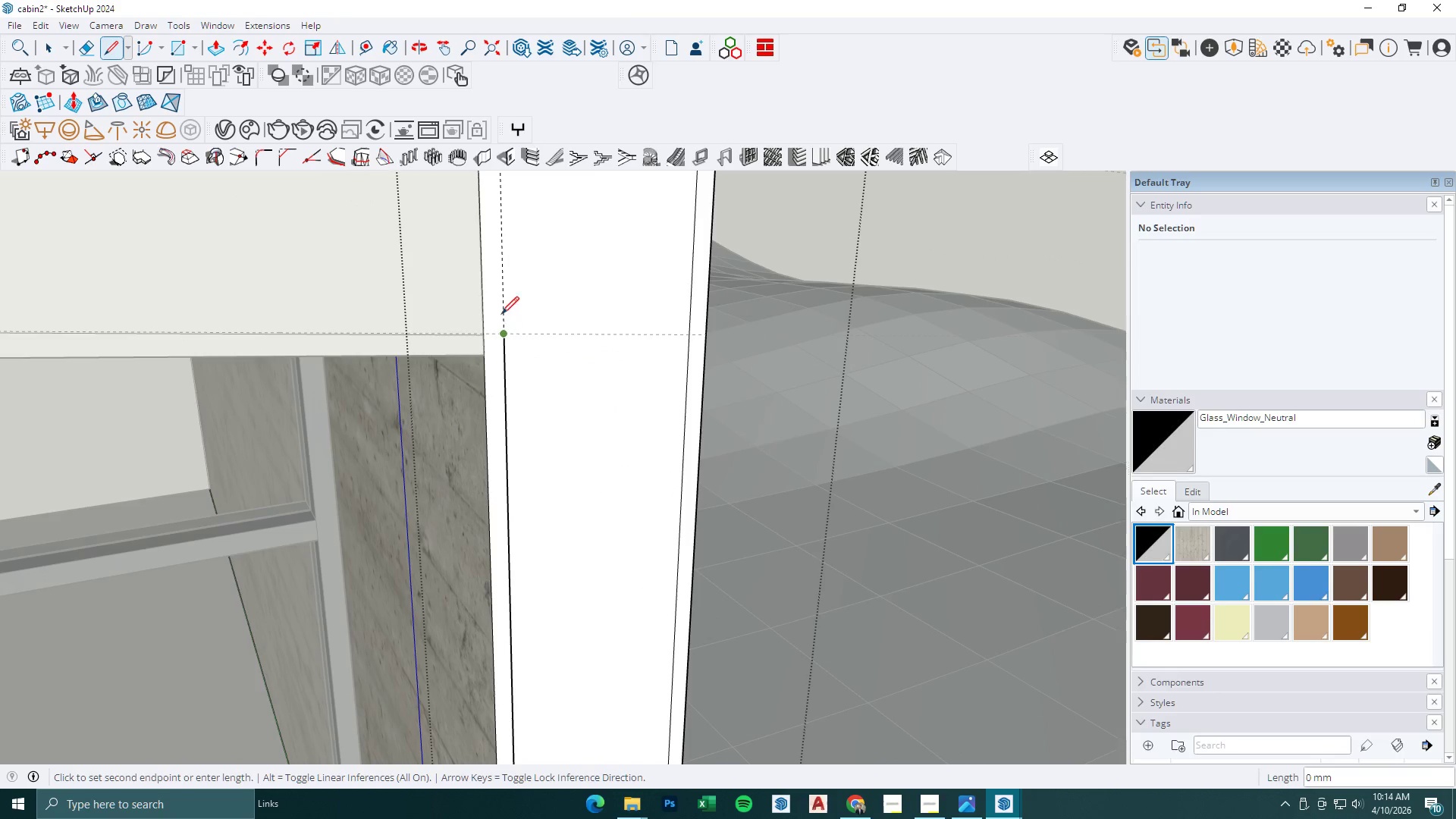 
scroll: coordinate [488, 348], scroll_direction: up, amount: 9.0
 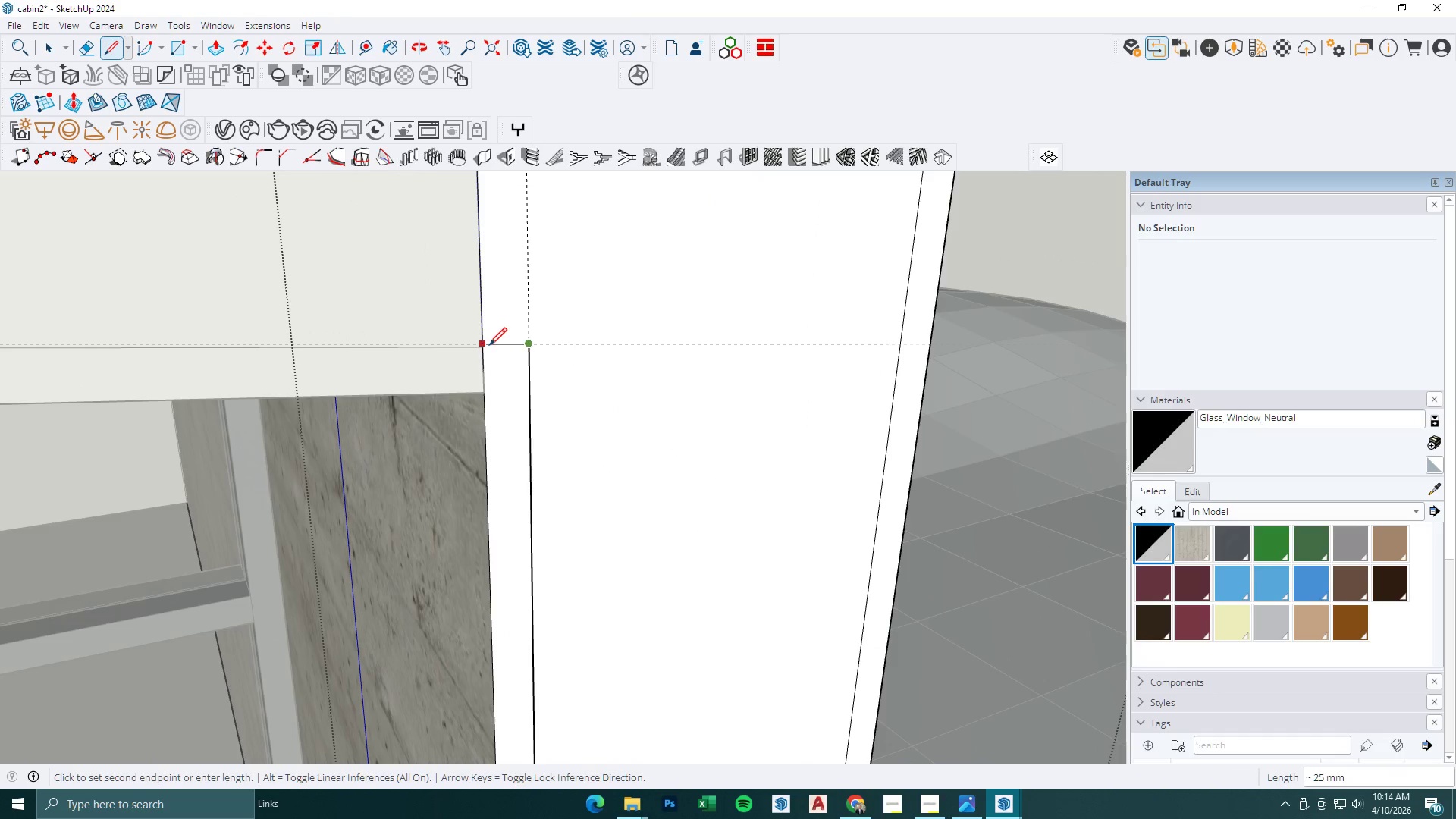 
left_click([489, 345])
 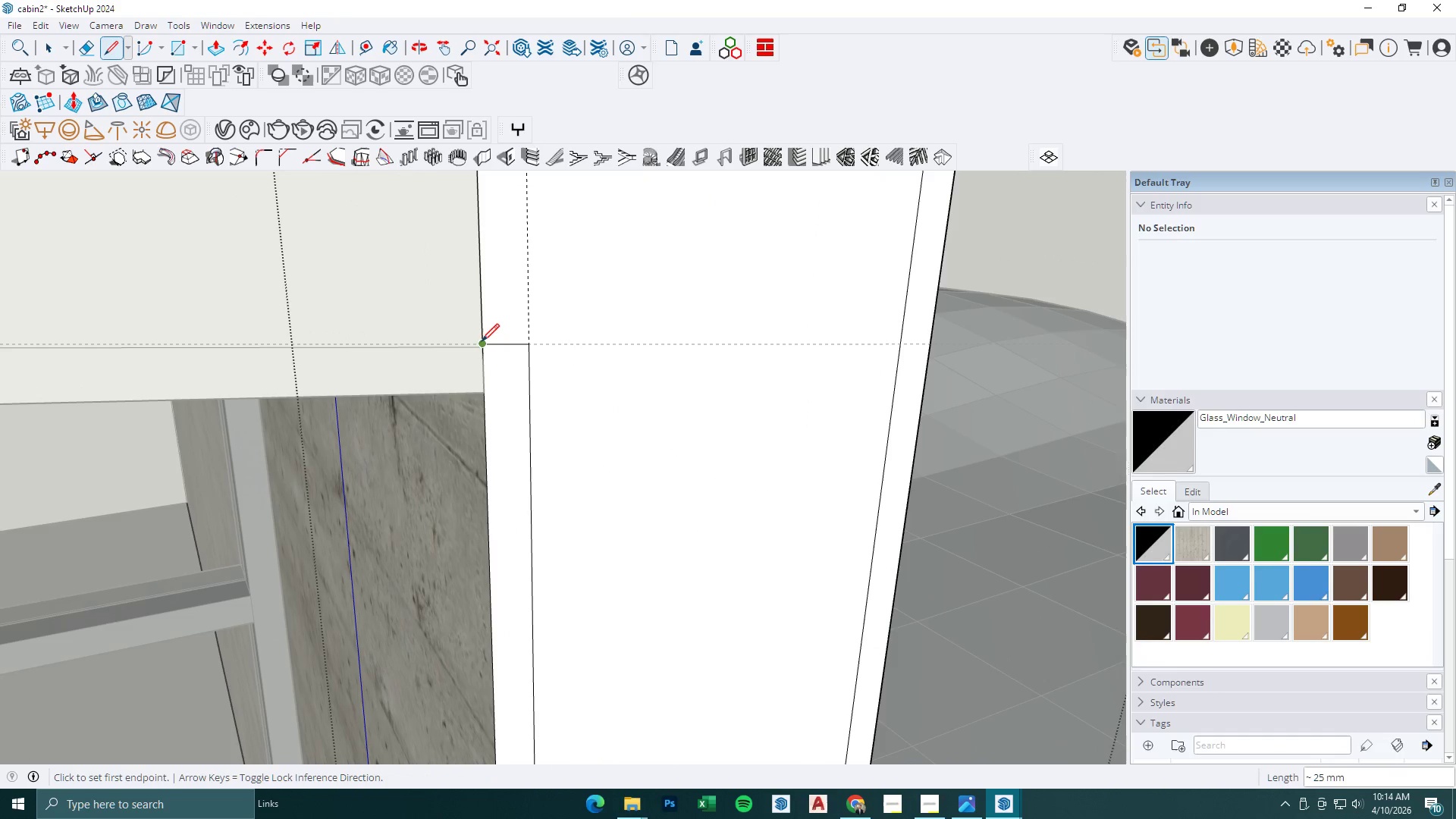 
key(Space)
 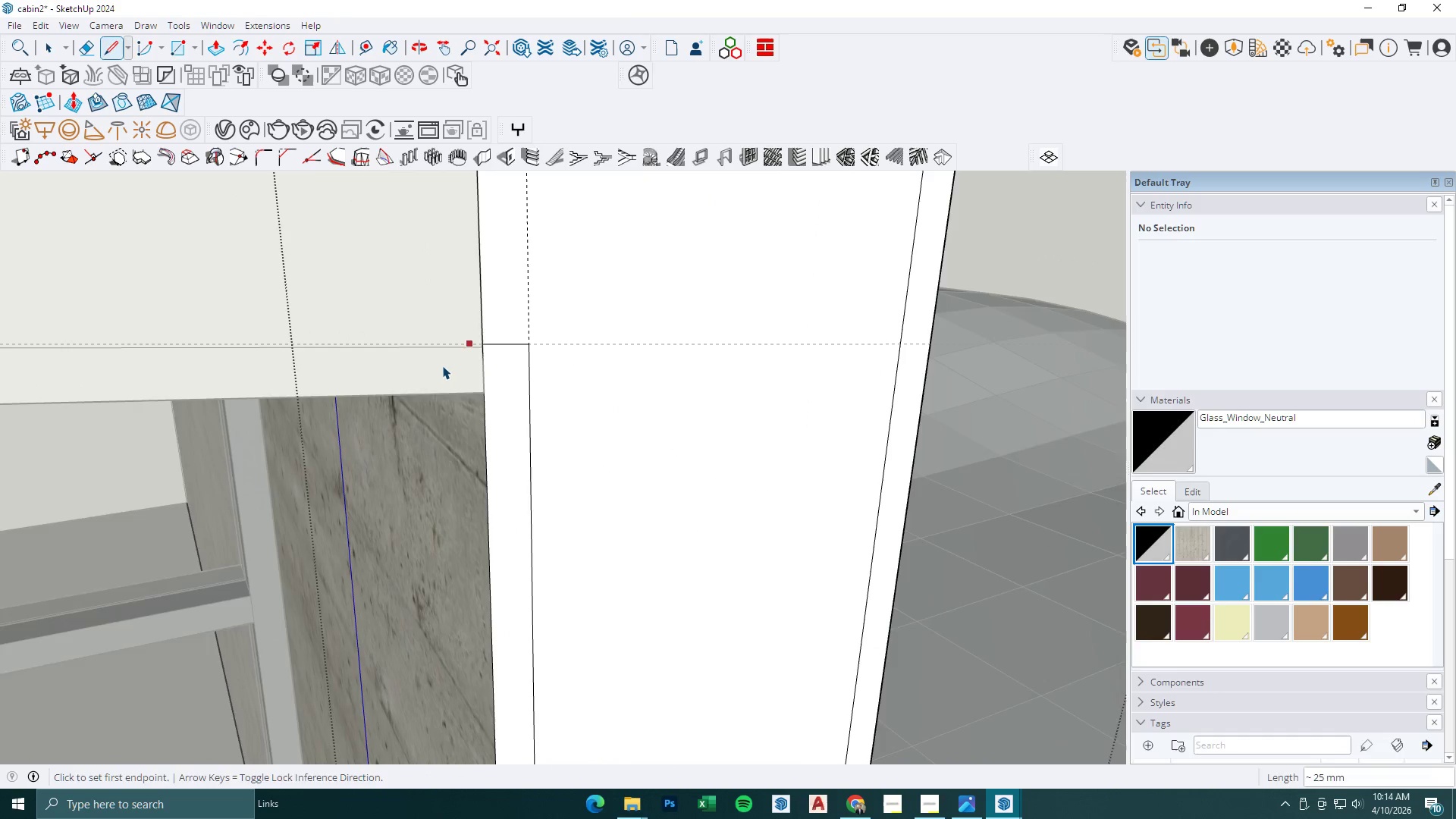 
key(Escape)
 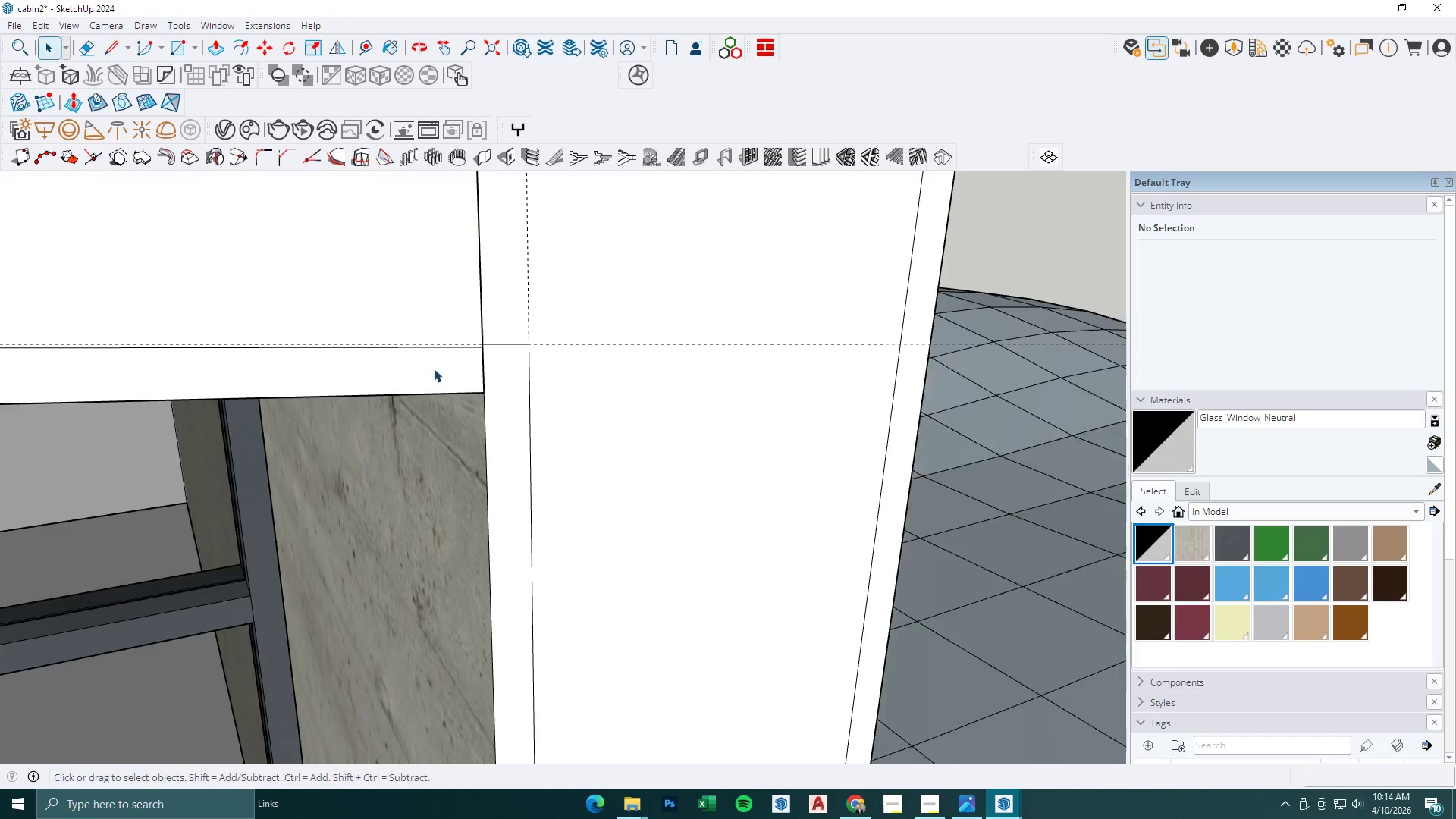 
left_click([434, 369])
 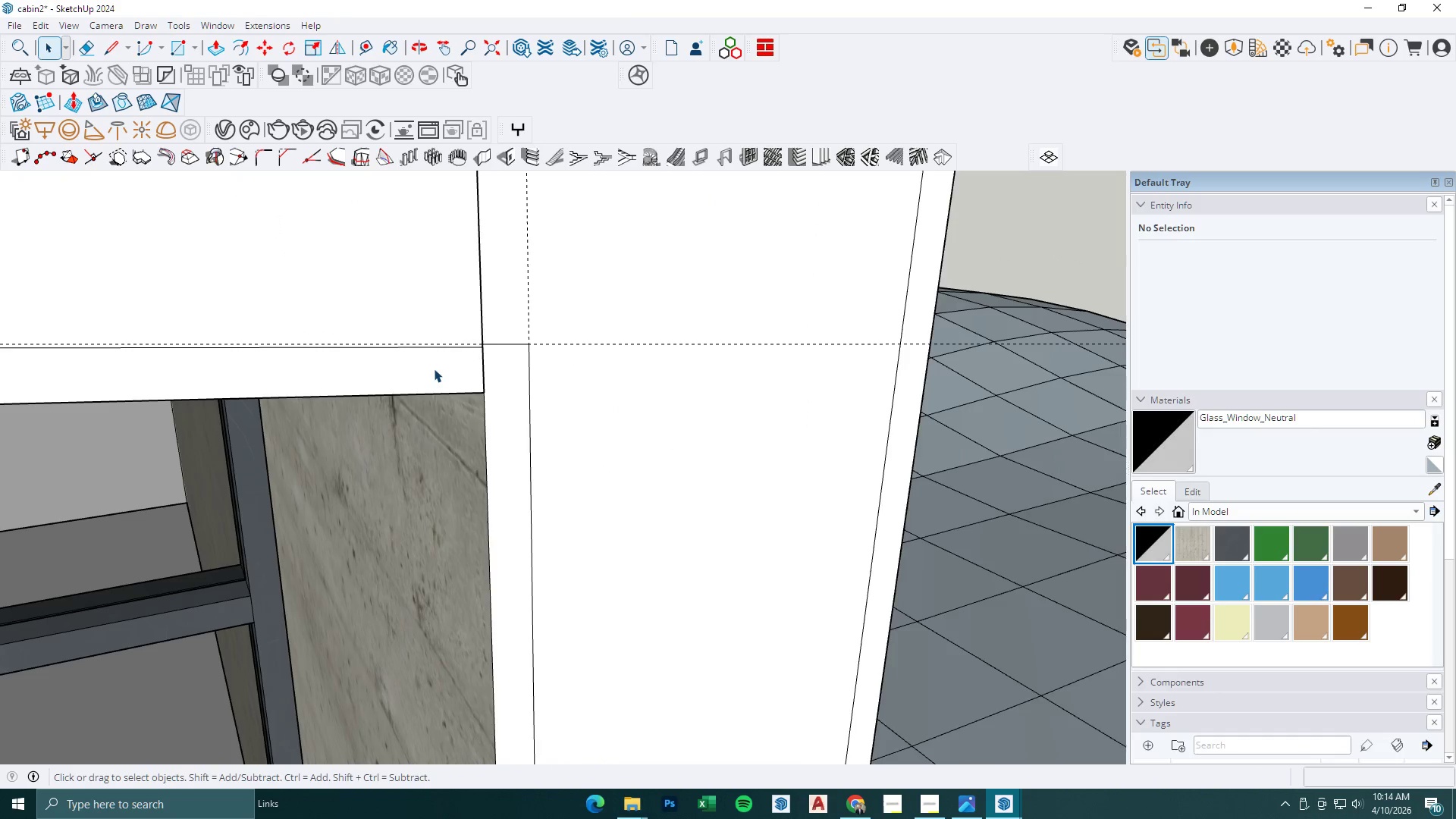 
double_click([434, 369])
 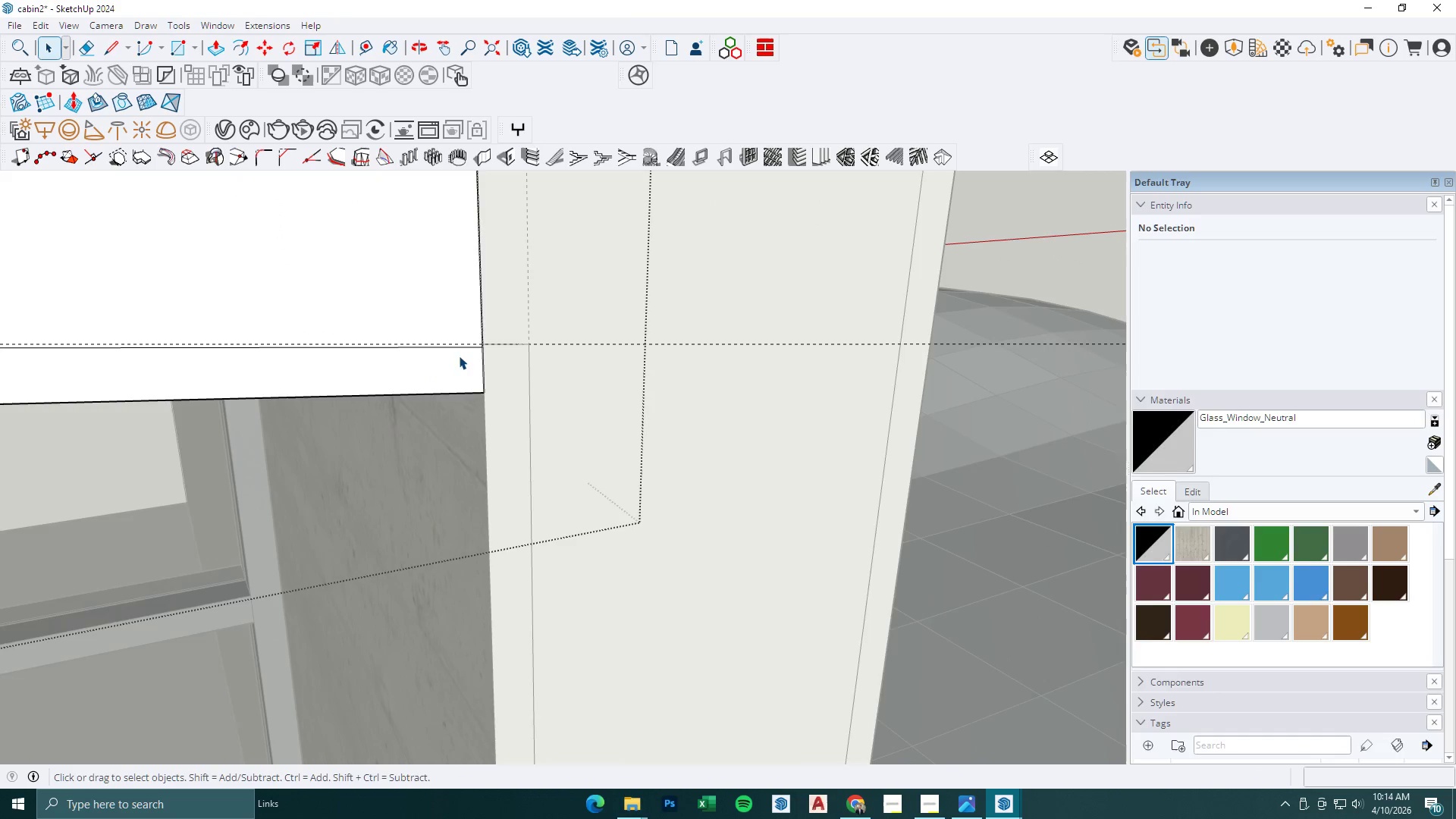 
key(L)
 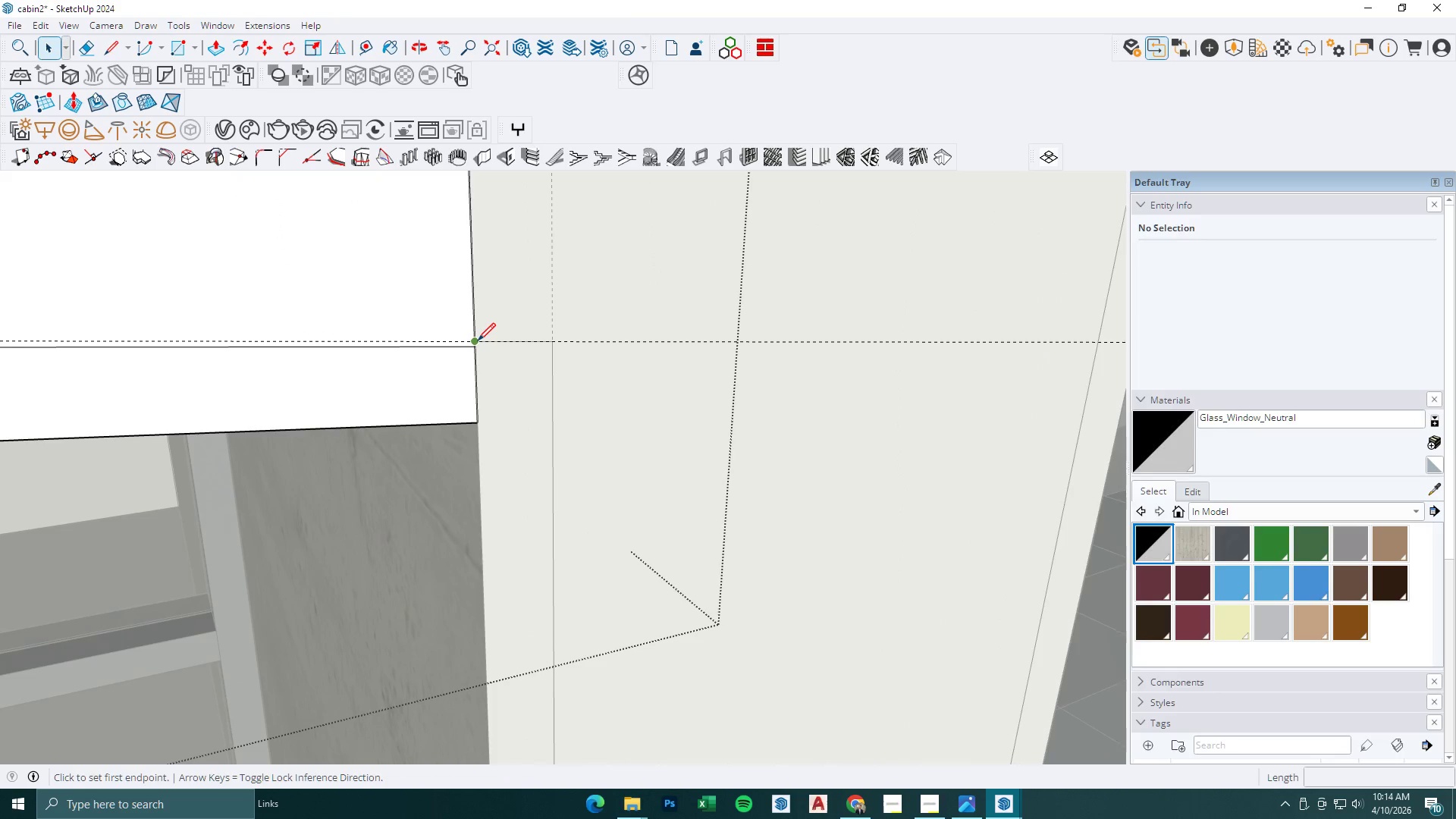 
scroll: coordinate [494, 348], scroll_direction: up, amount: 5.0
 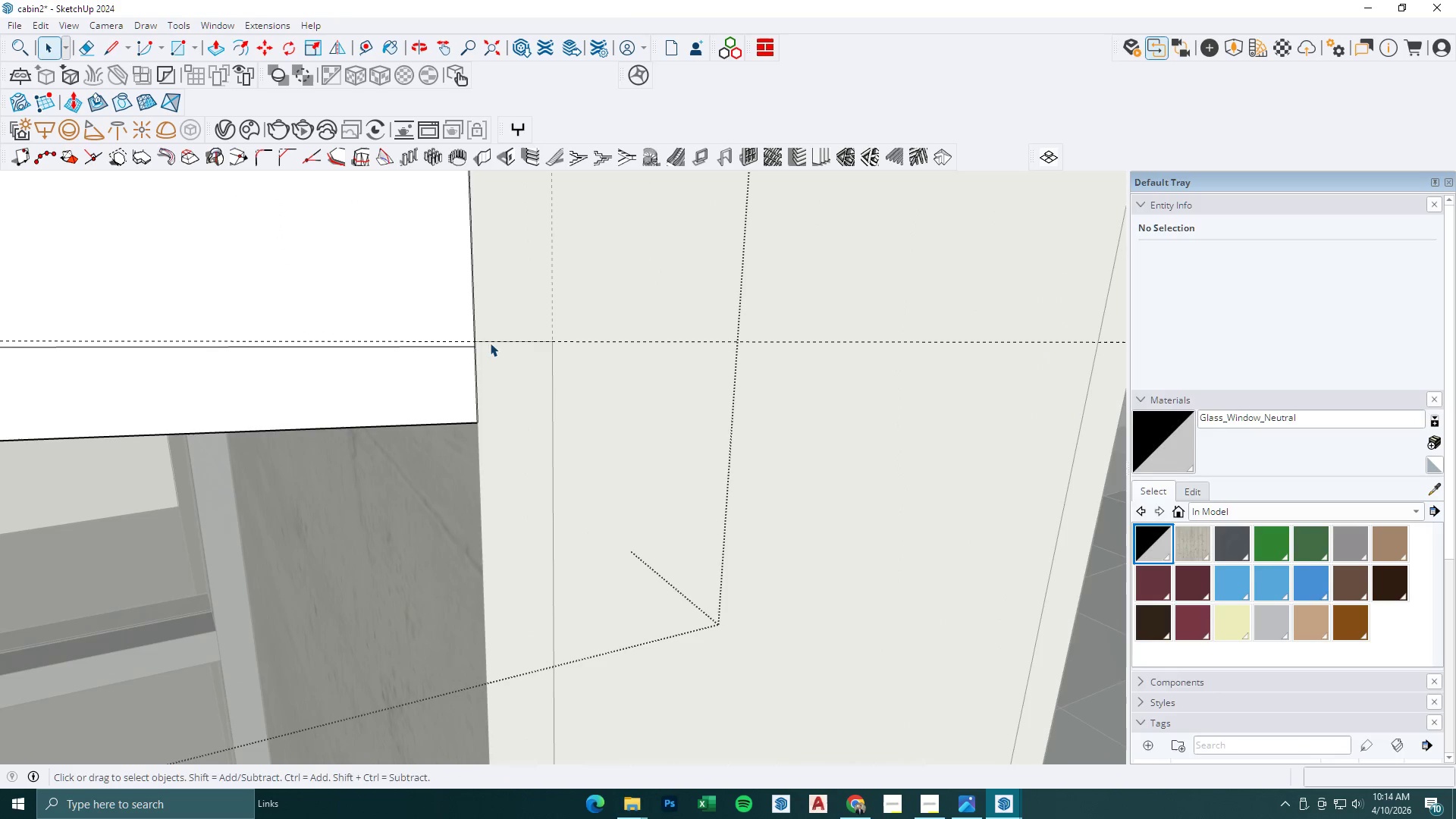 
left_click([478, 340])
 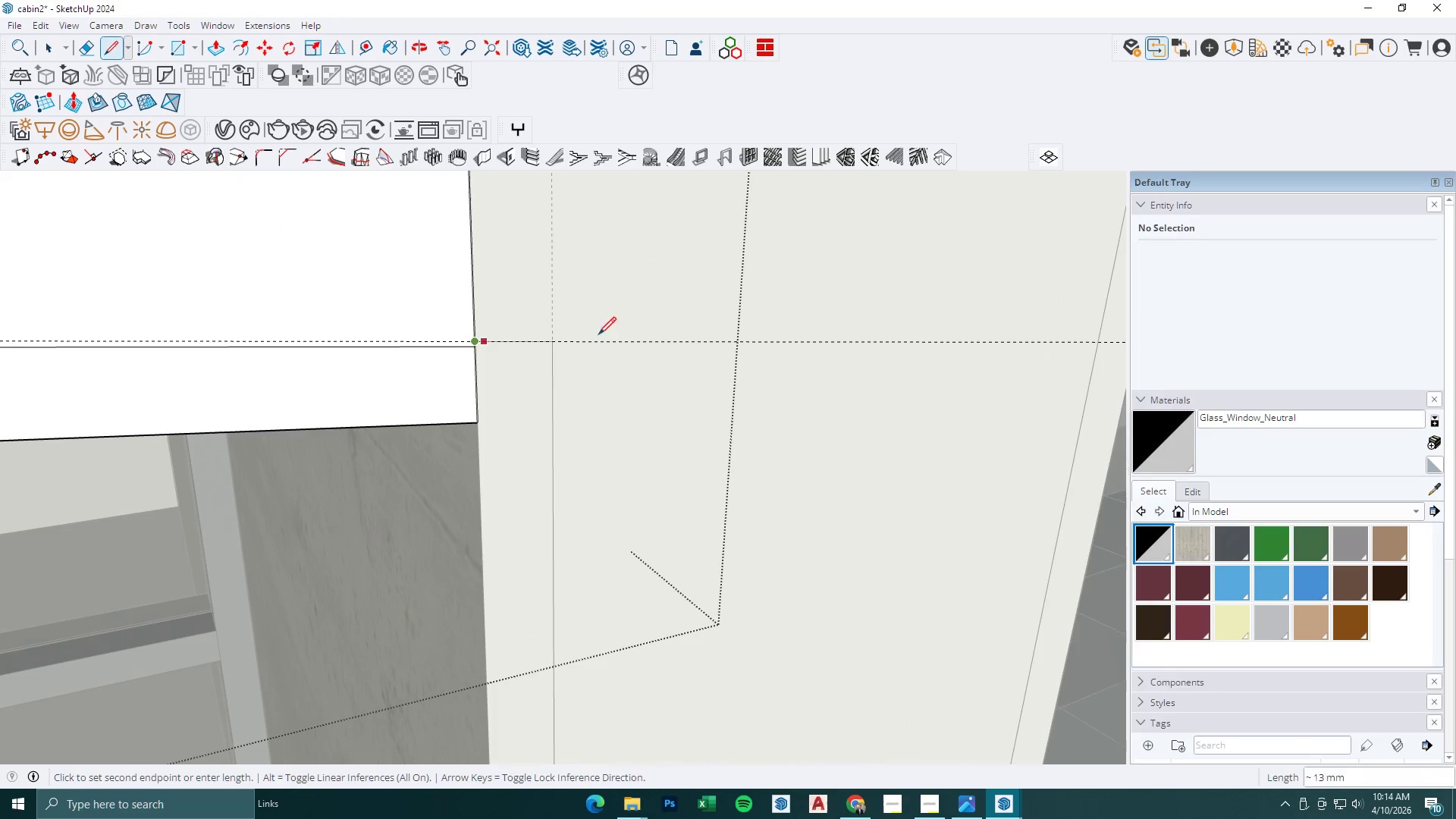 
scroll: coordinate [793, 358], scroll_direction: down, amount: 45.0
 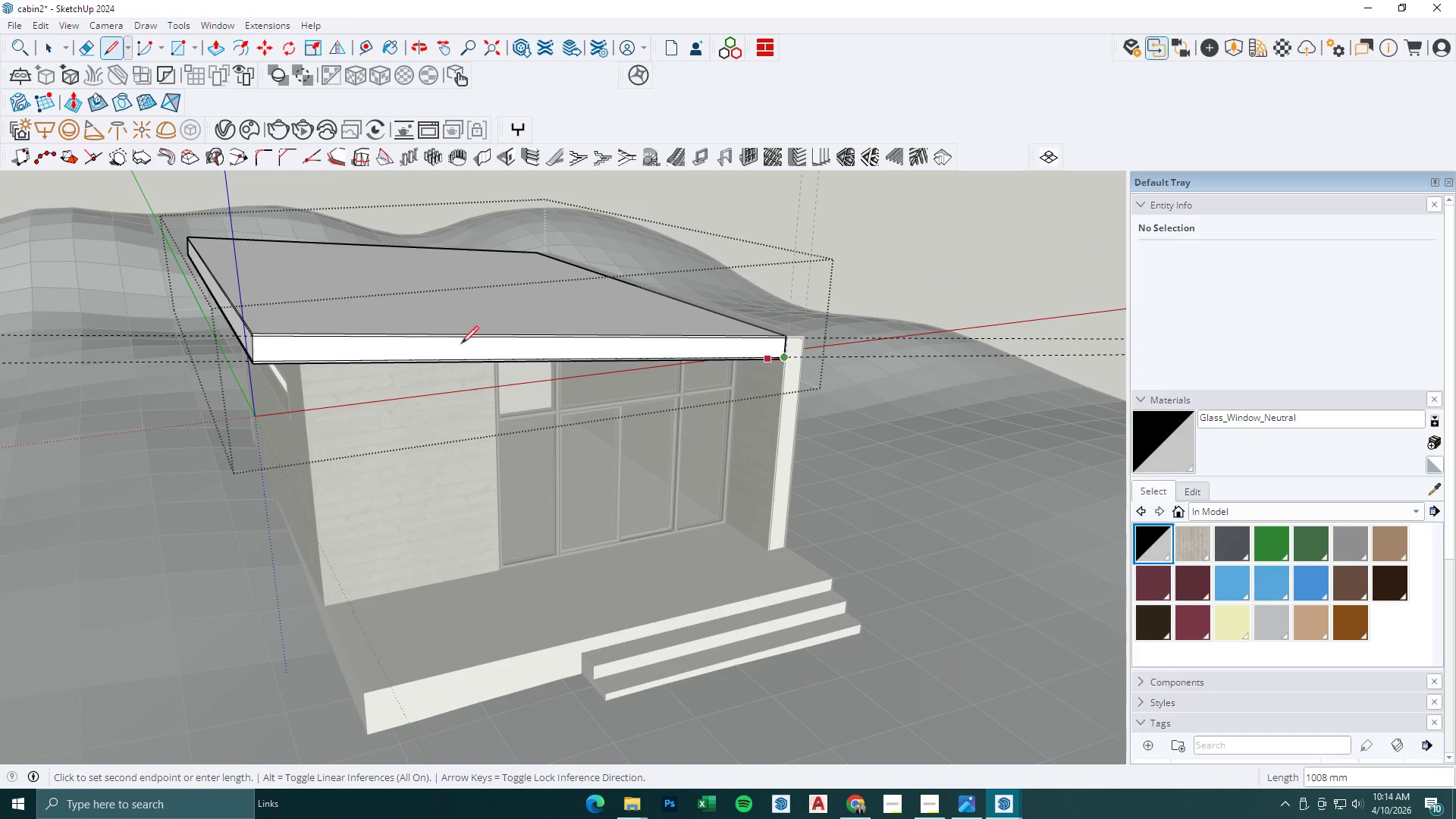 
left_click([228, 374])
 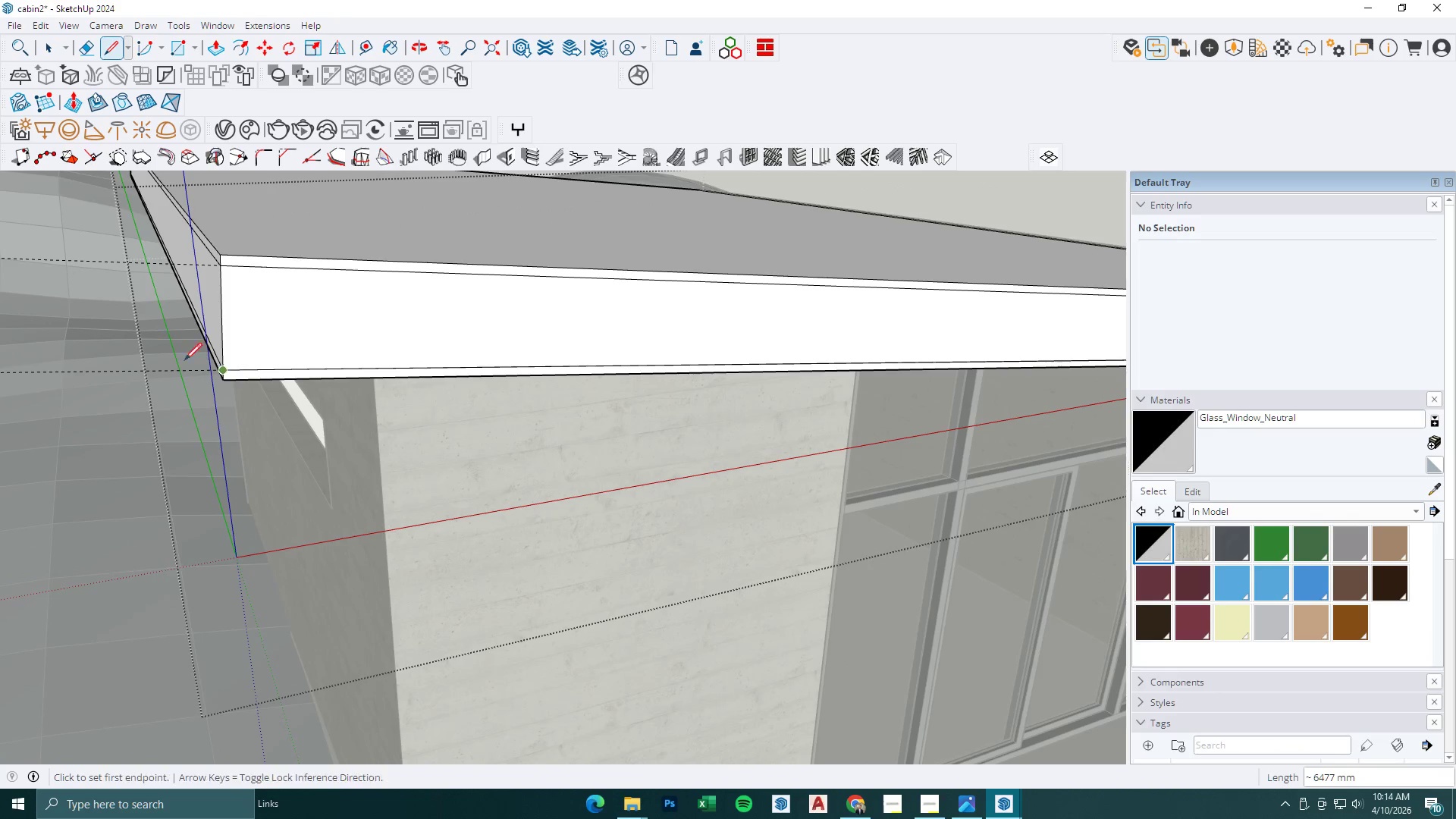 
scroll: coordinate [233, 372], scroll_direction: up, amount: 15.0
 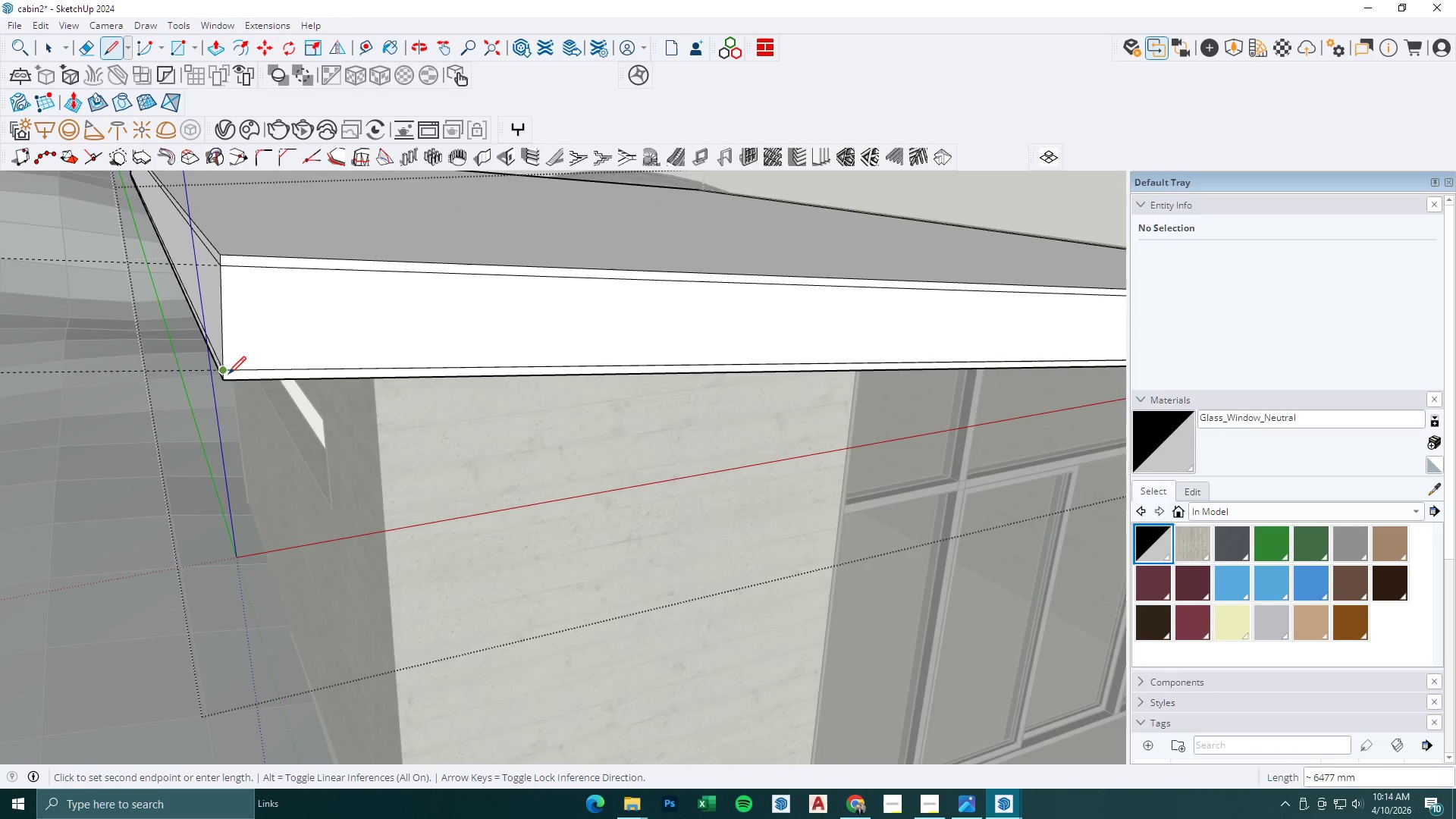 
key(E)
 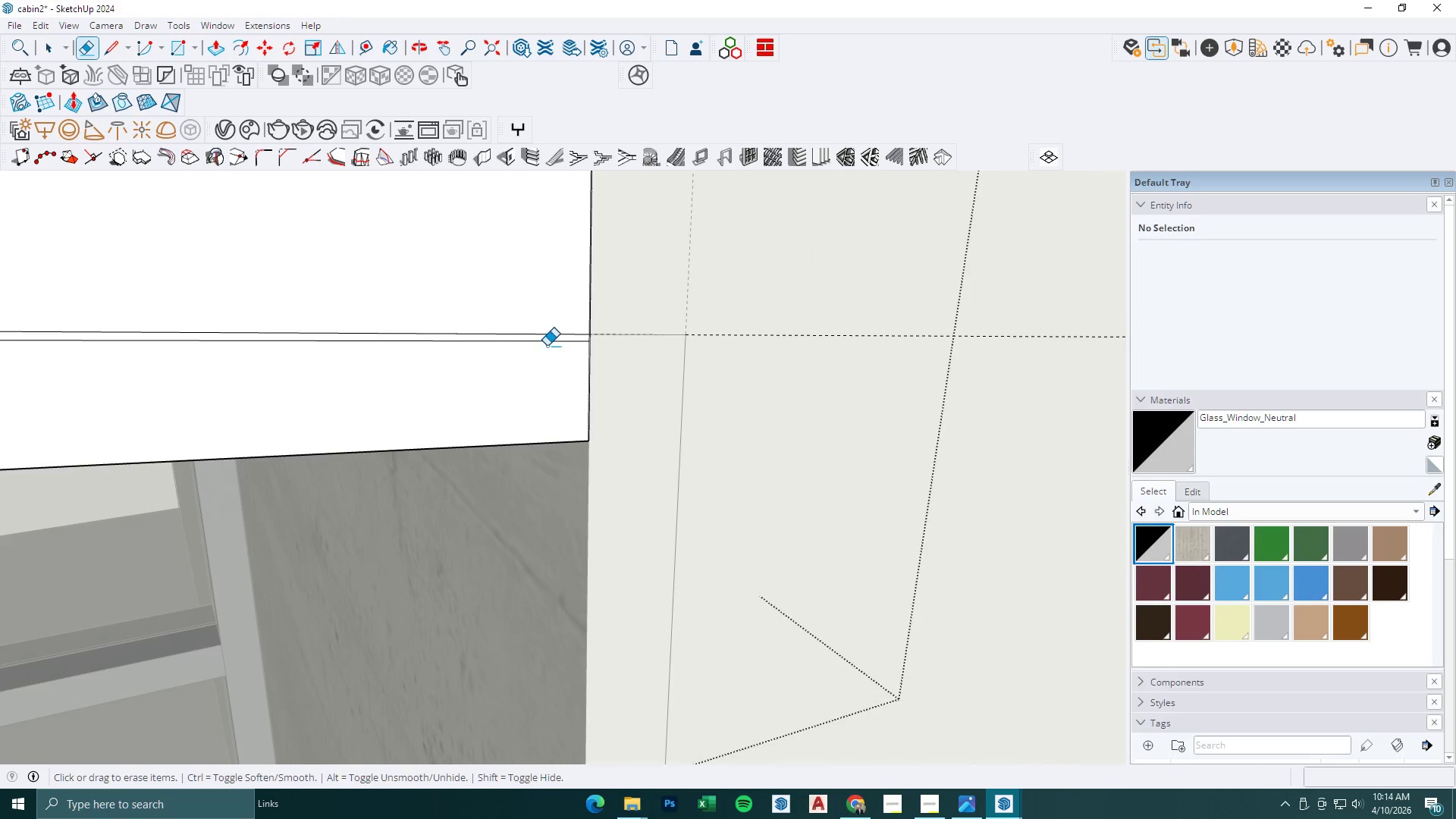 
left_click_drag(start_coordinate=[547, 346], to_coordinate=[544, 352])
 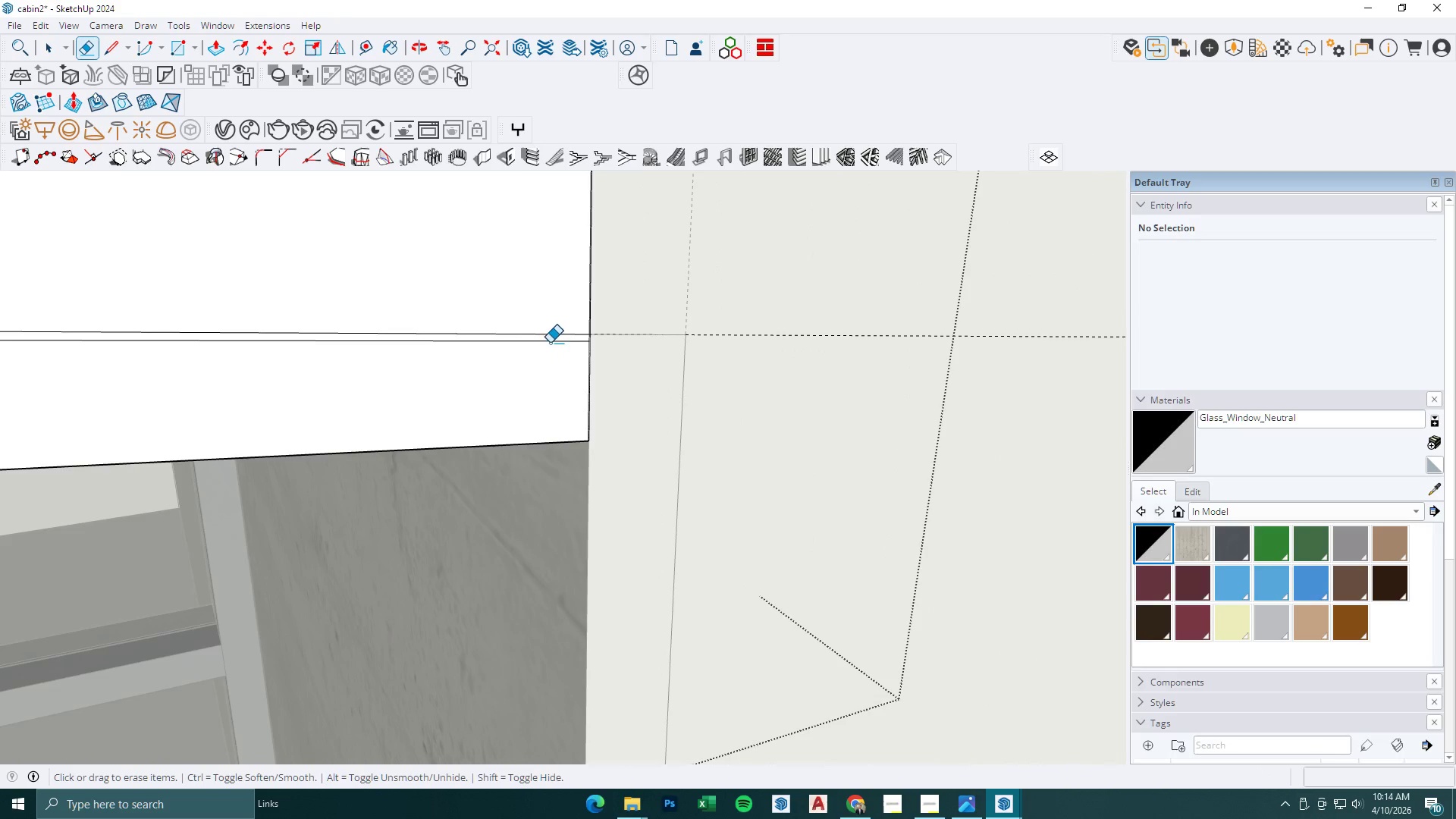 
scroll: coordinate [539, 354], scroll_direction: up, amount: 36.0
 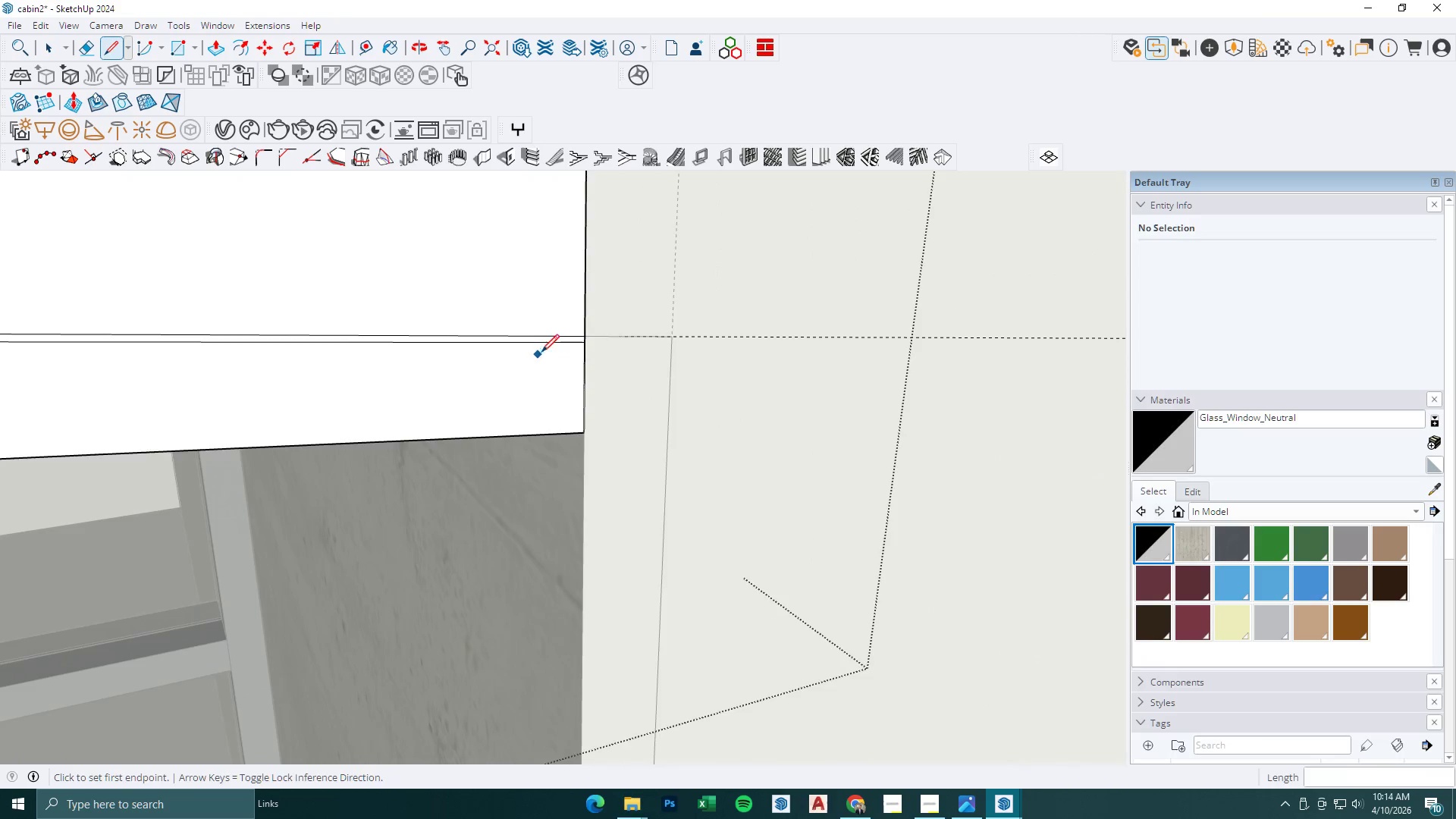 
left_click_drag(start_coordinate=[550, 343], to_coordinate=[550, 348])
 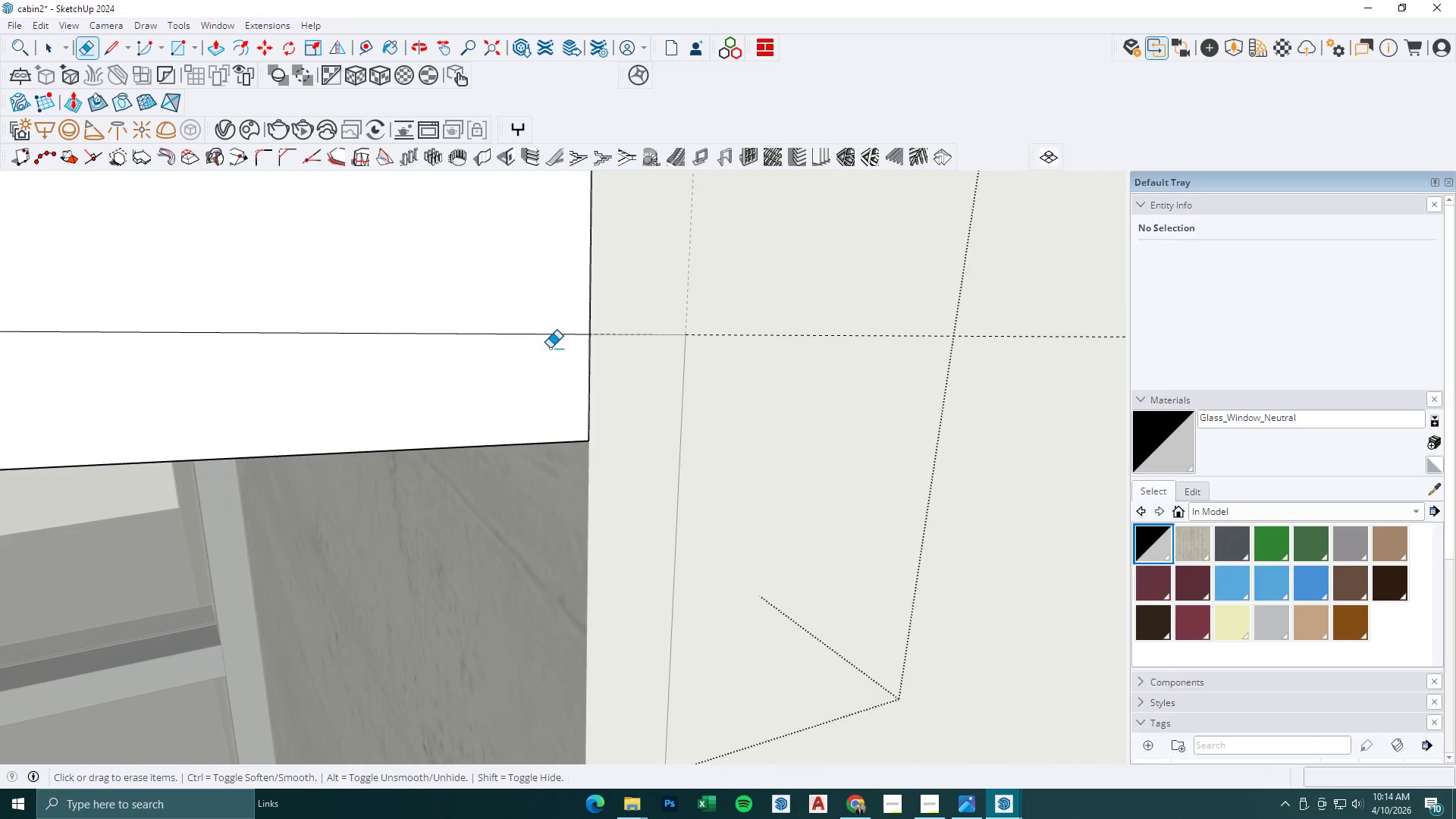 
key(P)
 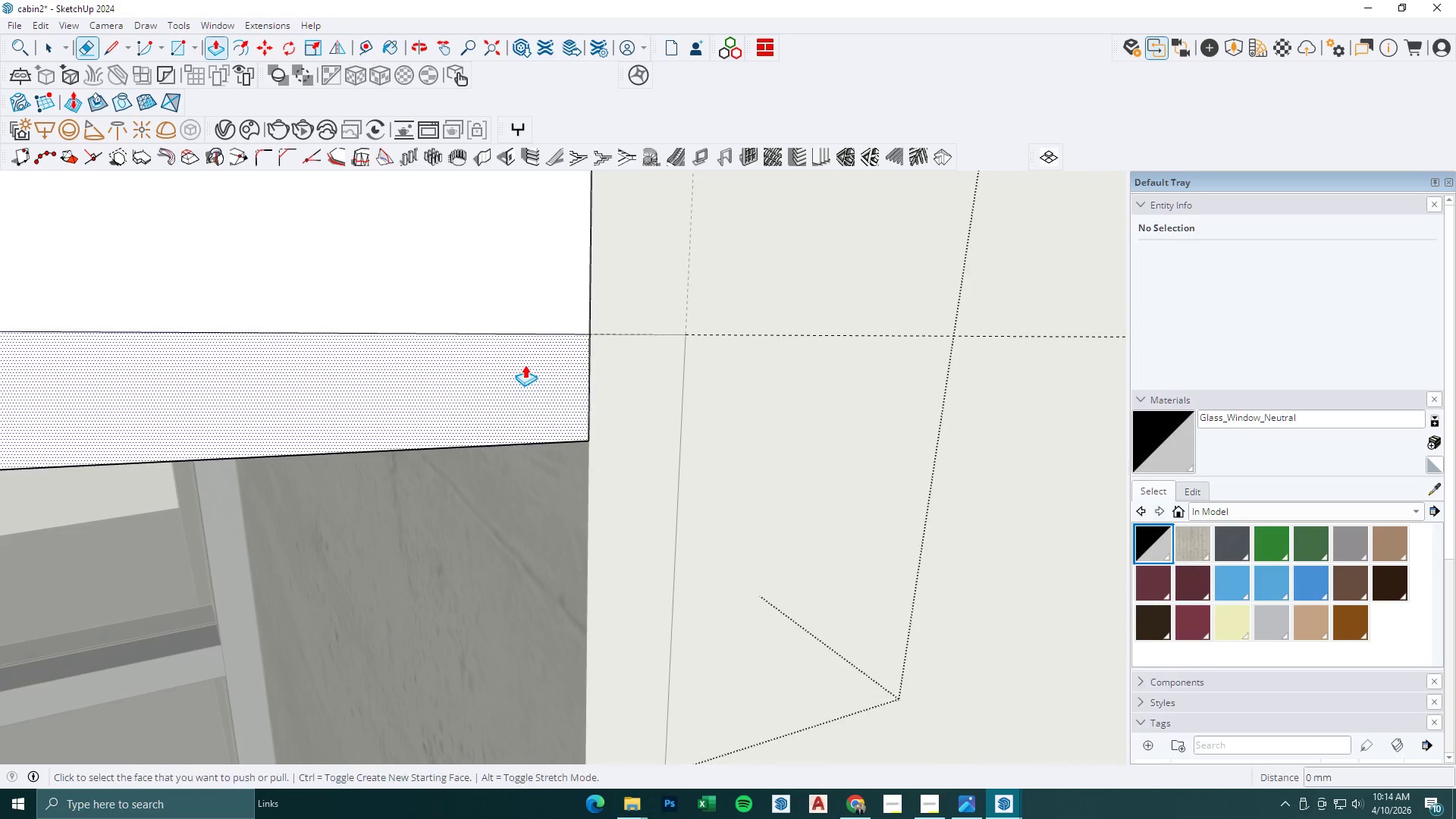 
left_click([525, 365])
 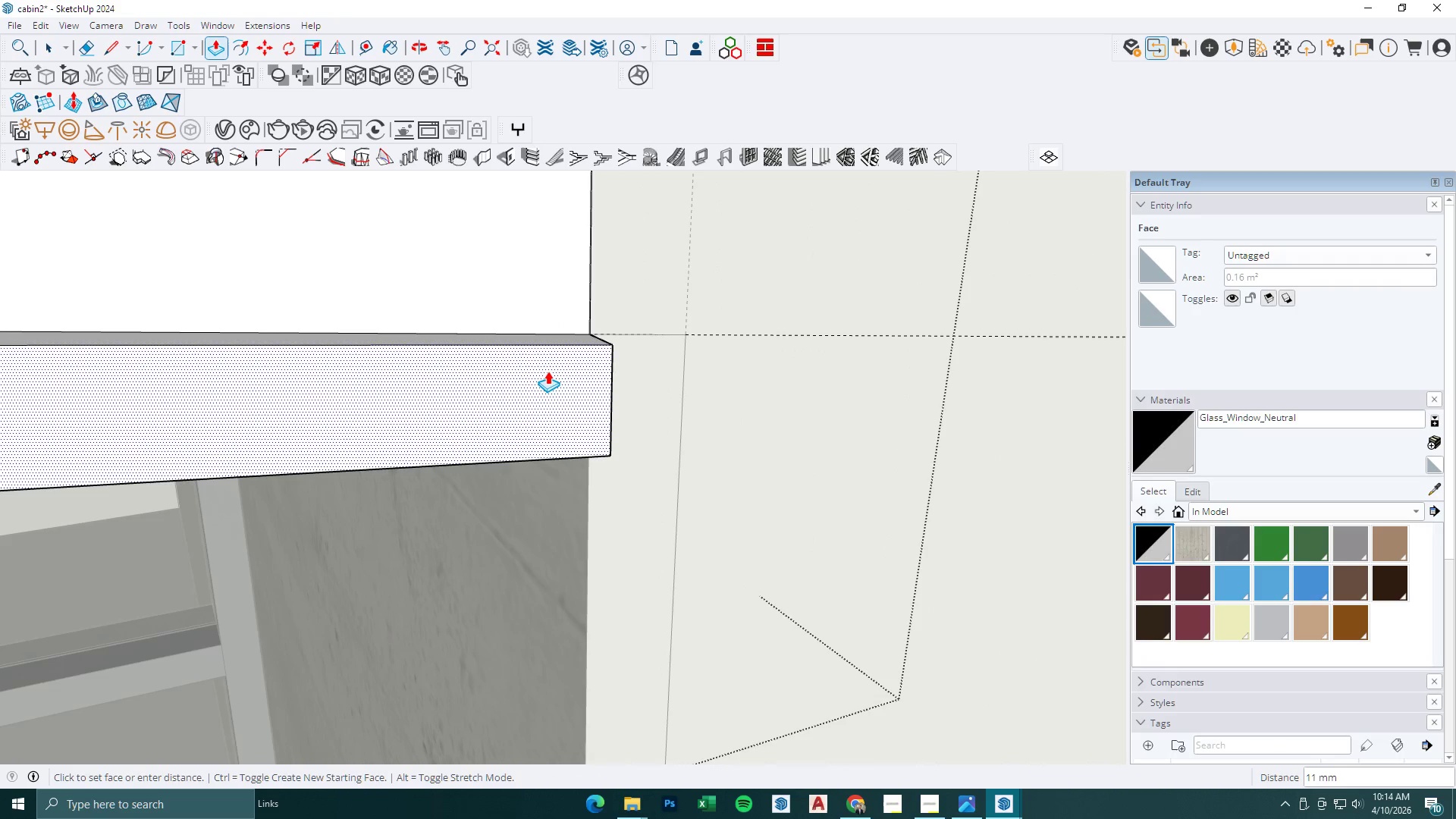 
key(Numpad2)
 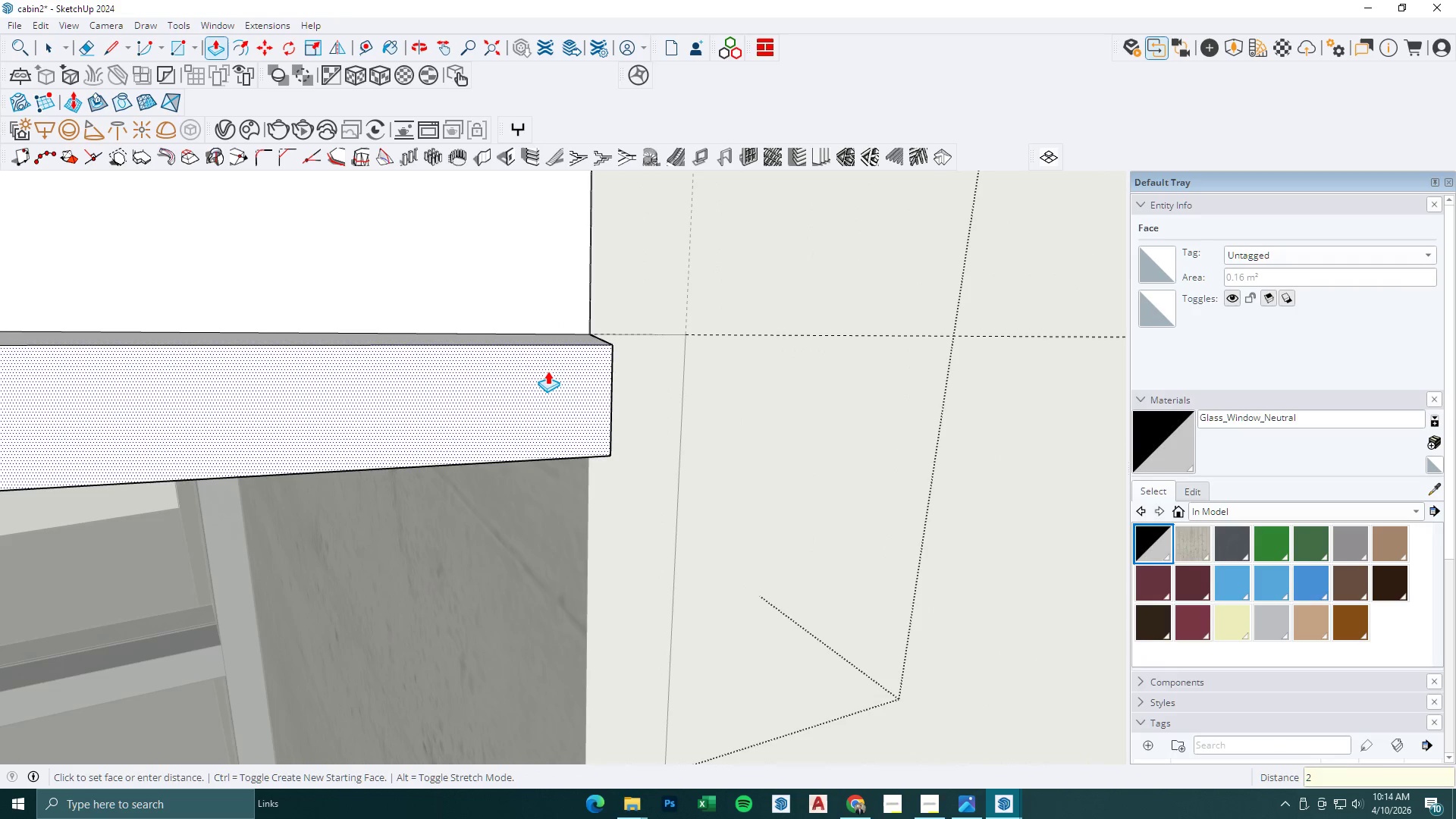 
key(Numpad5)
 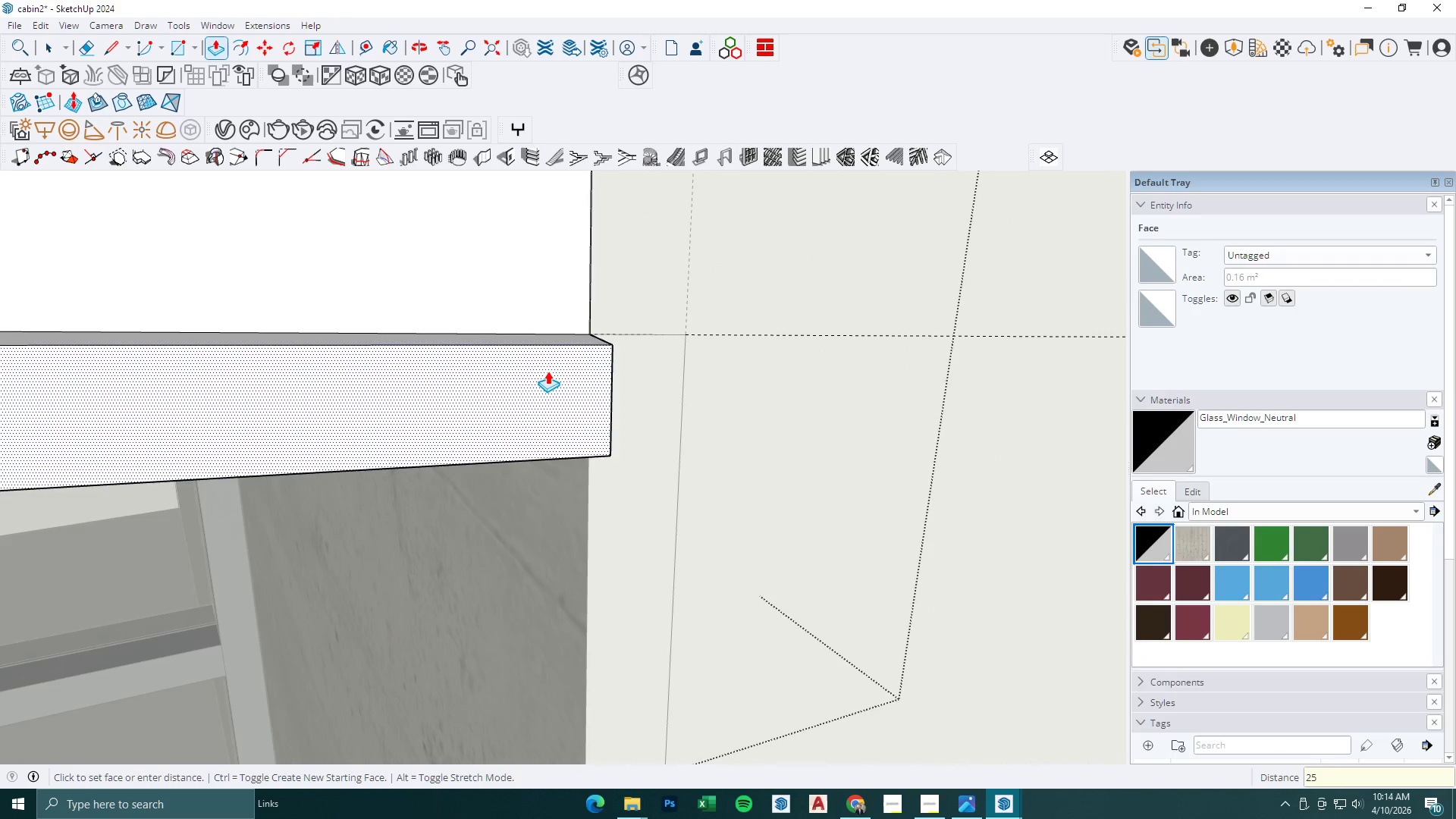 
key(NumpadEnter)
 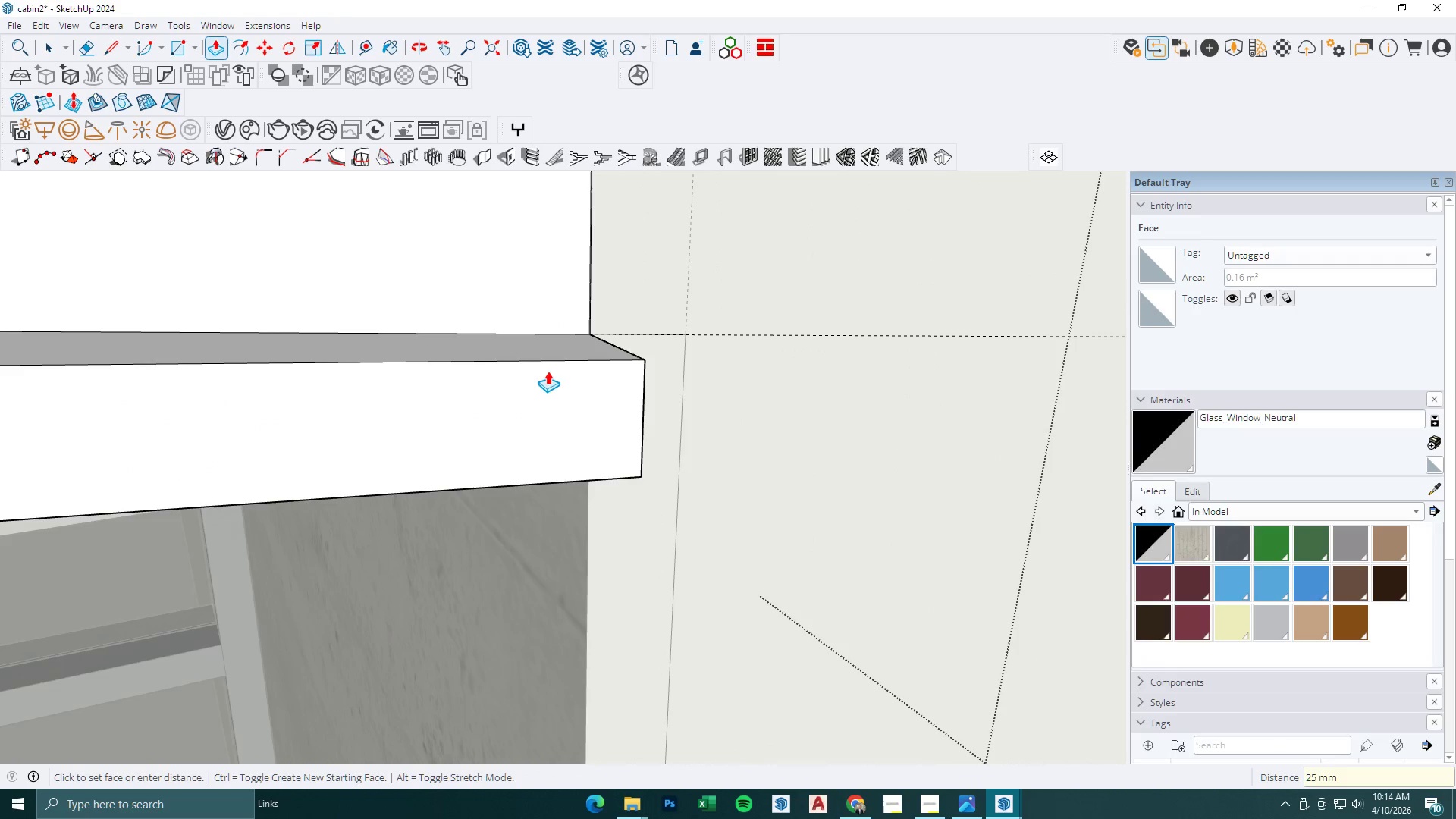 
key(Space)
 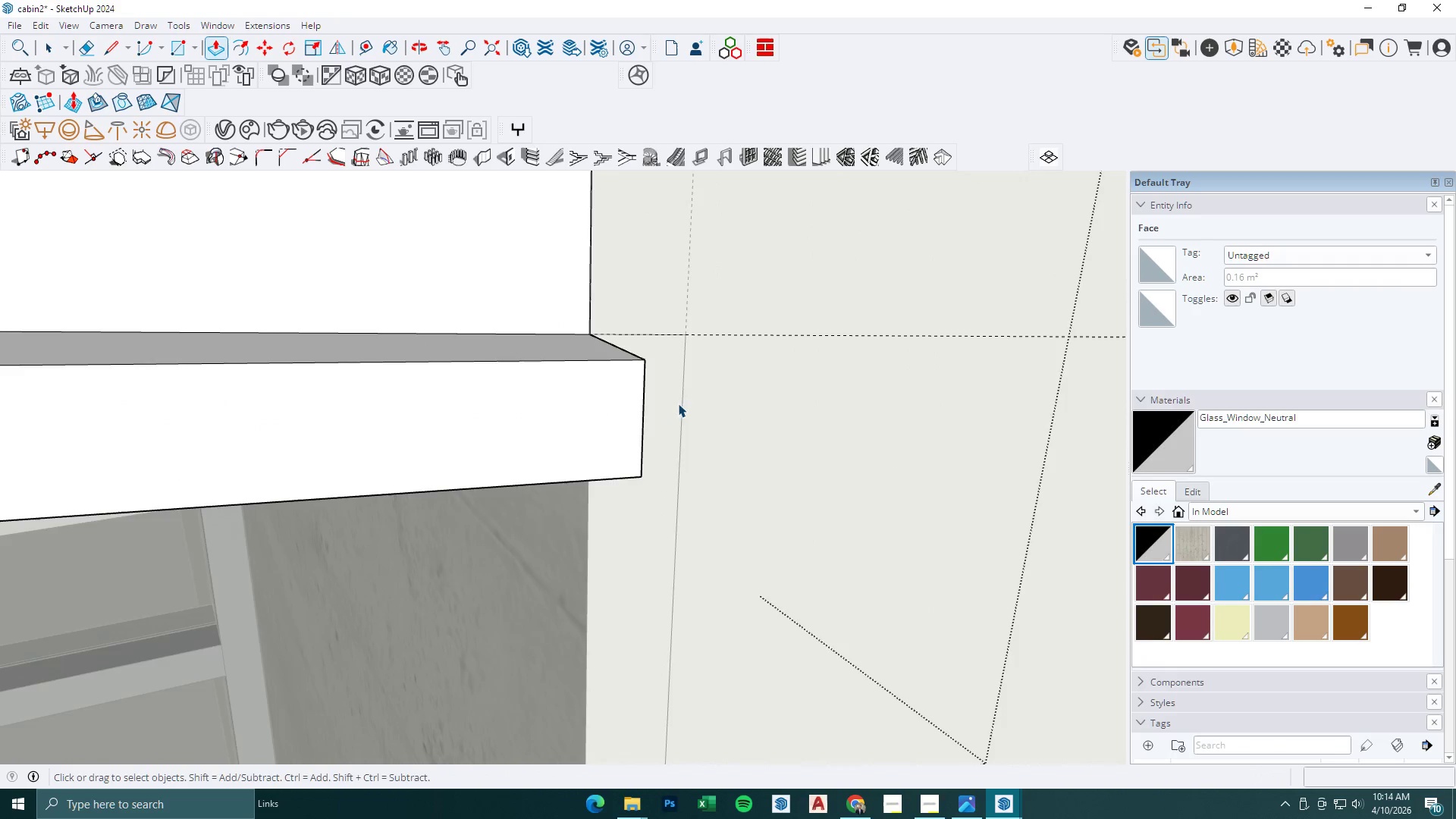 
key(Escape)
 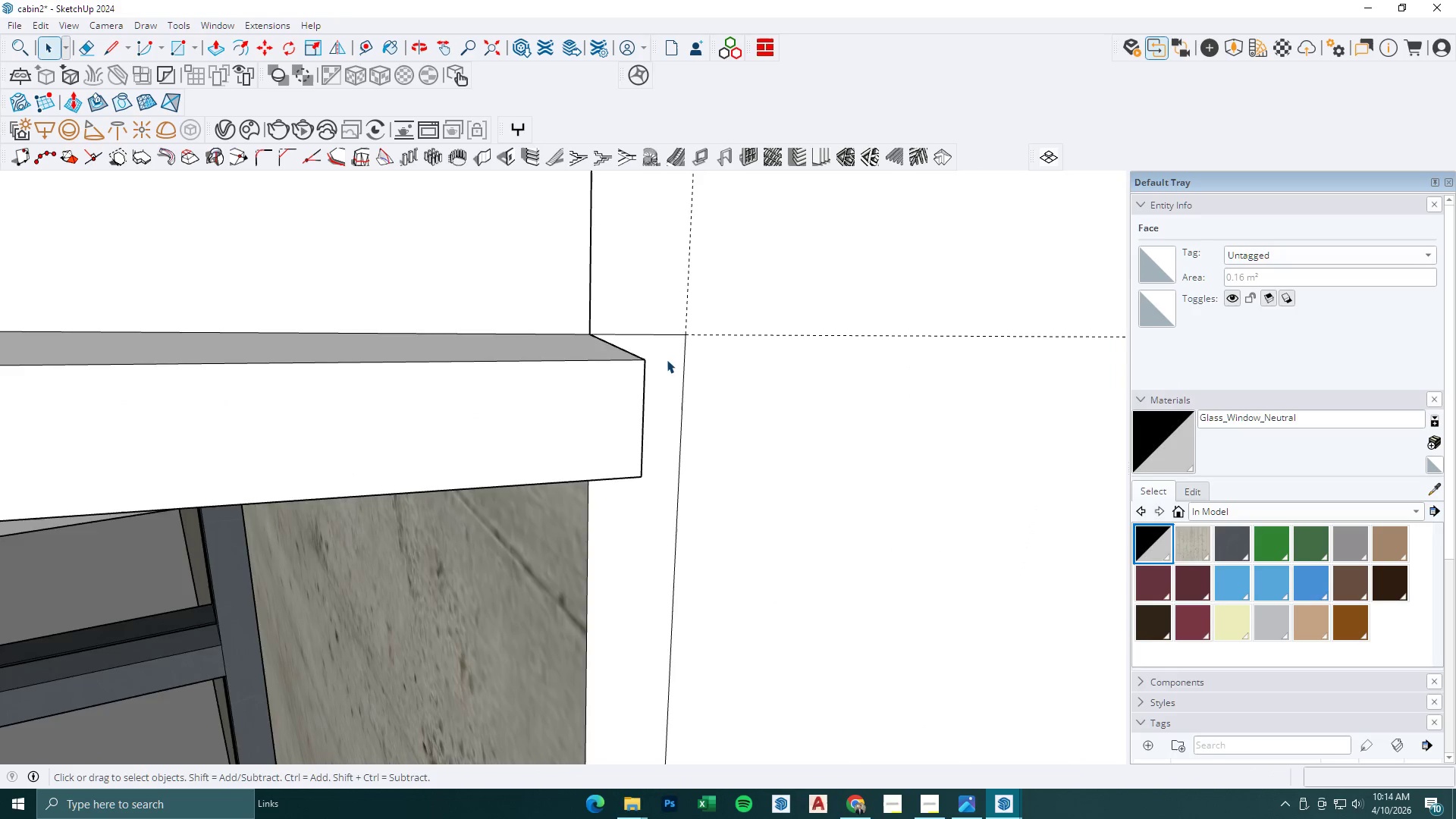 
double_click([667, 359])
 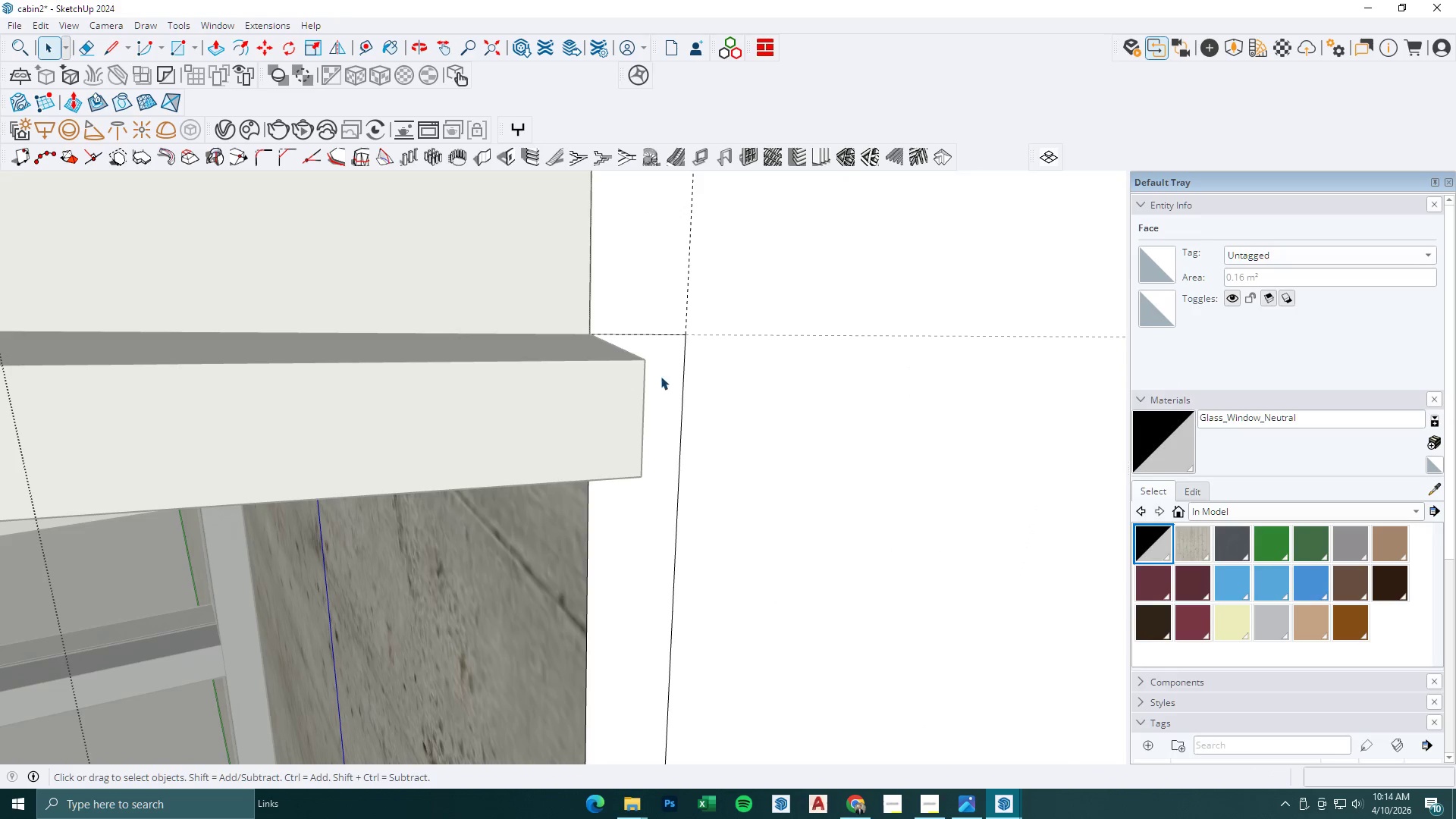 
key(P)
 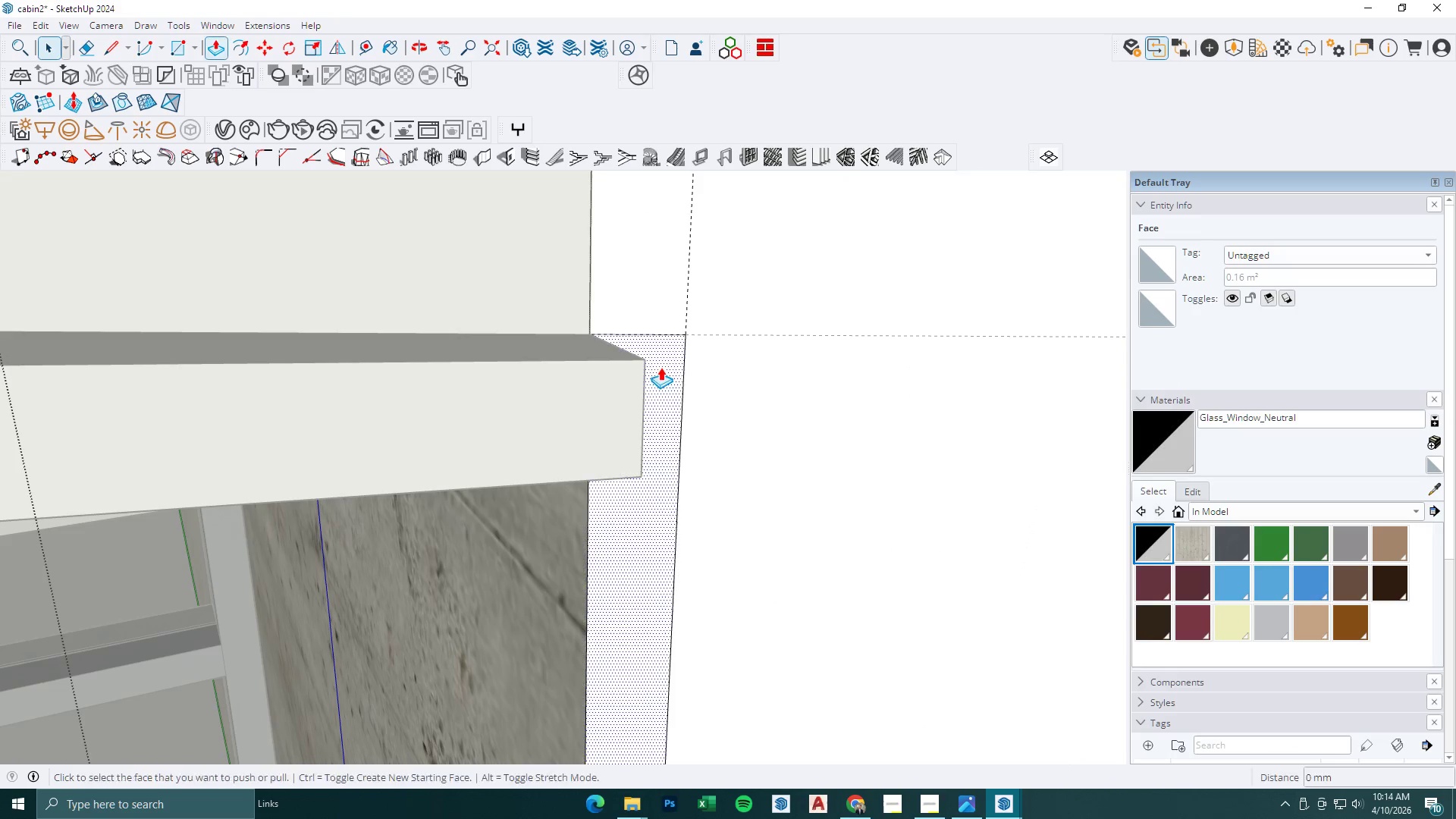 
triple_click([661, 367])
 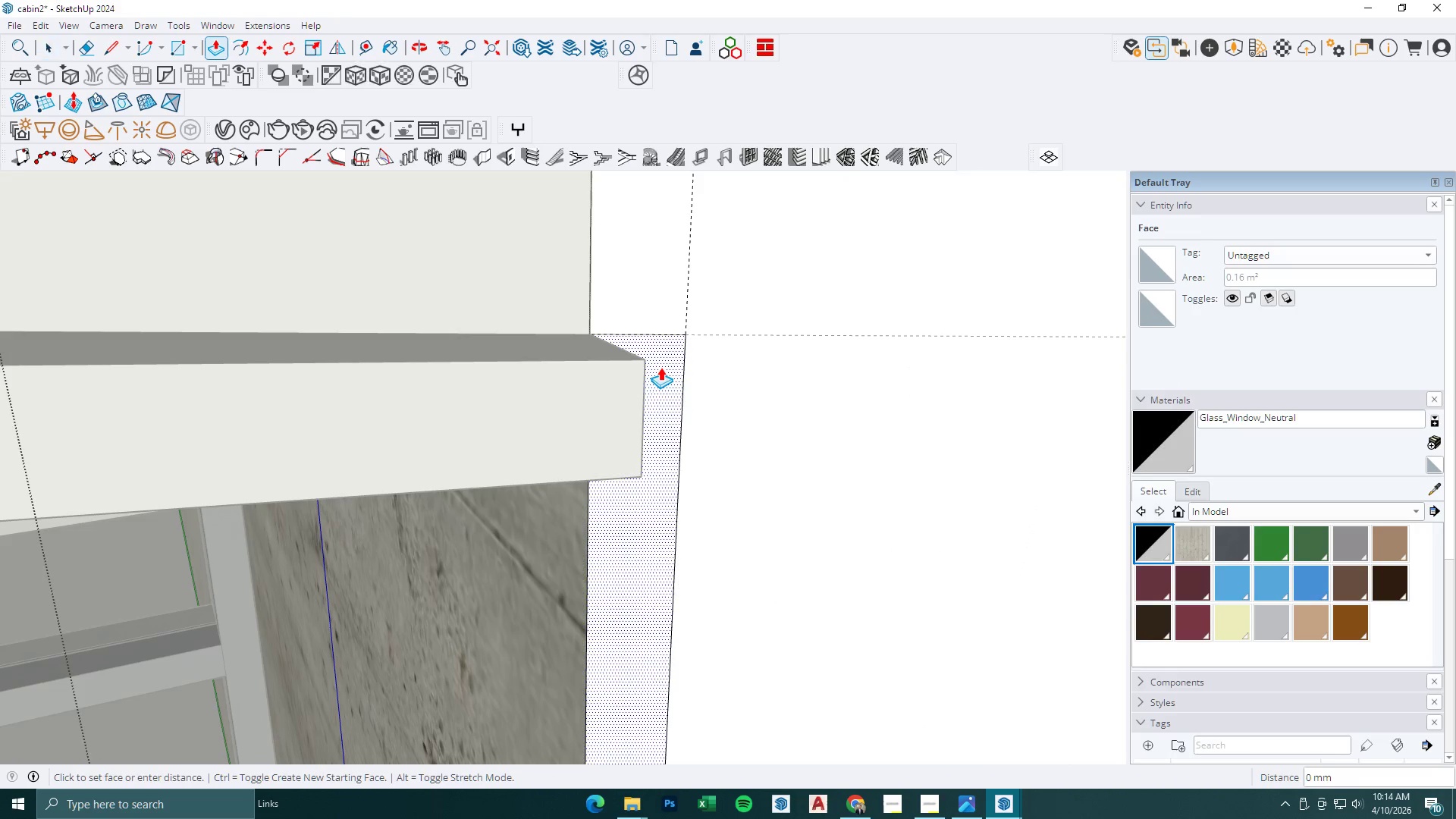 
triple_click([661, 367])
 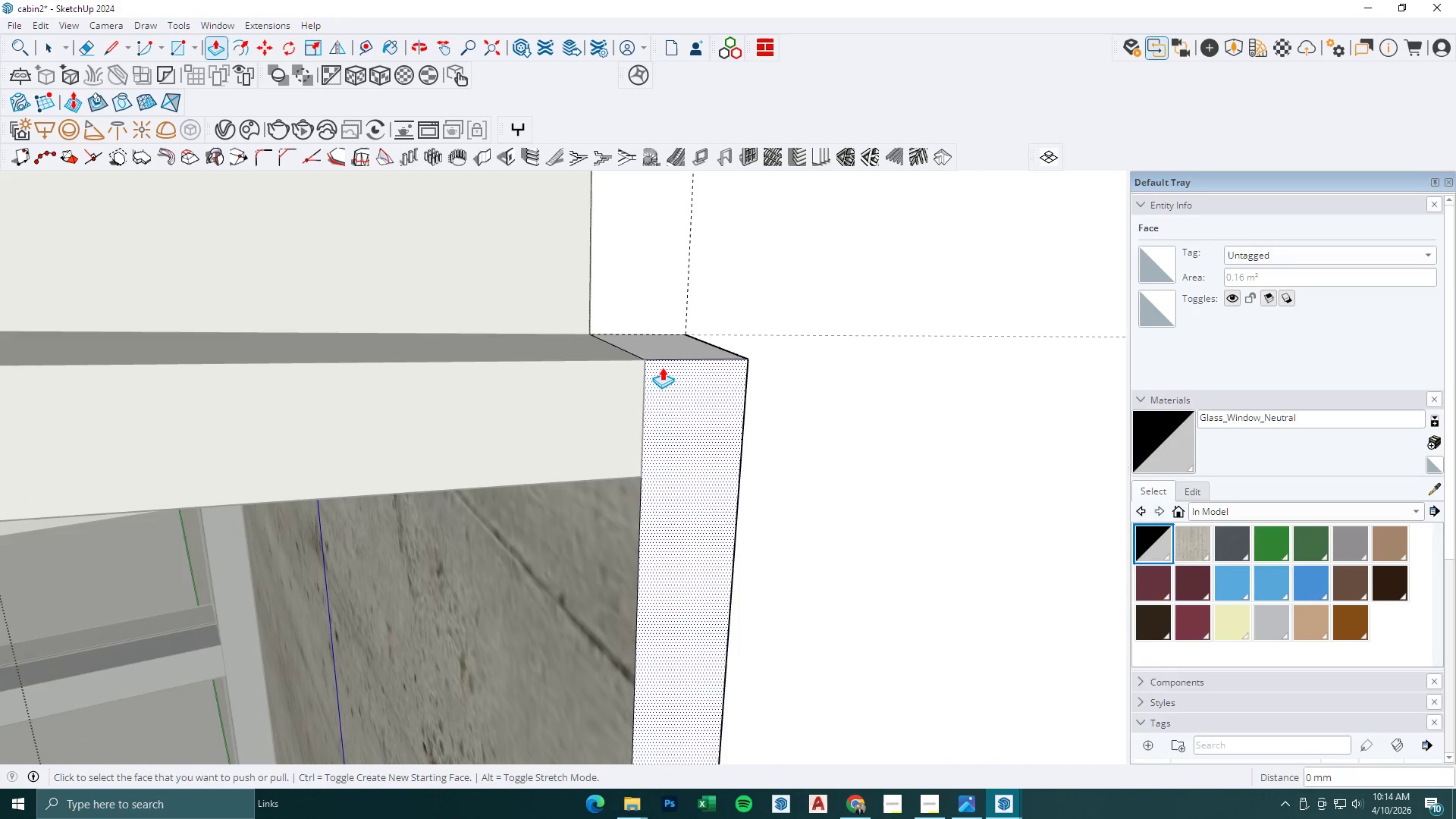 
scroll: coordinate [497, 298], scroll_direction: down, amount: 32.0
 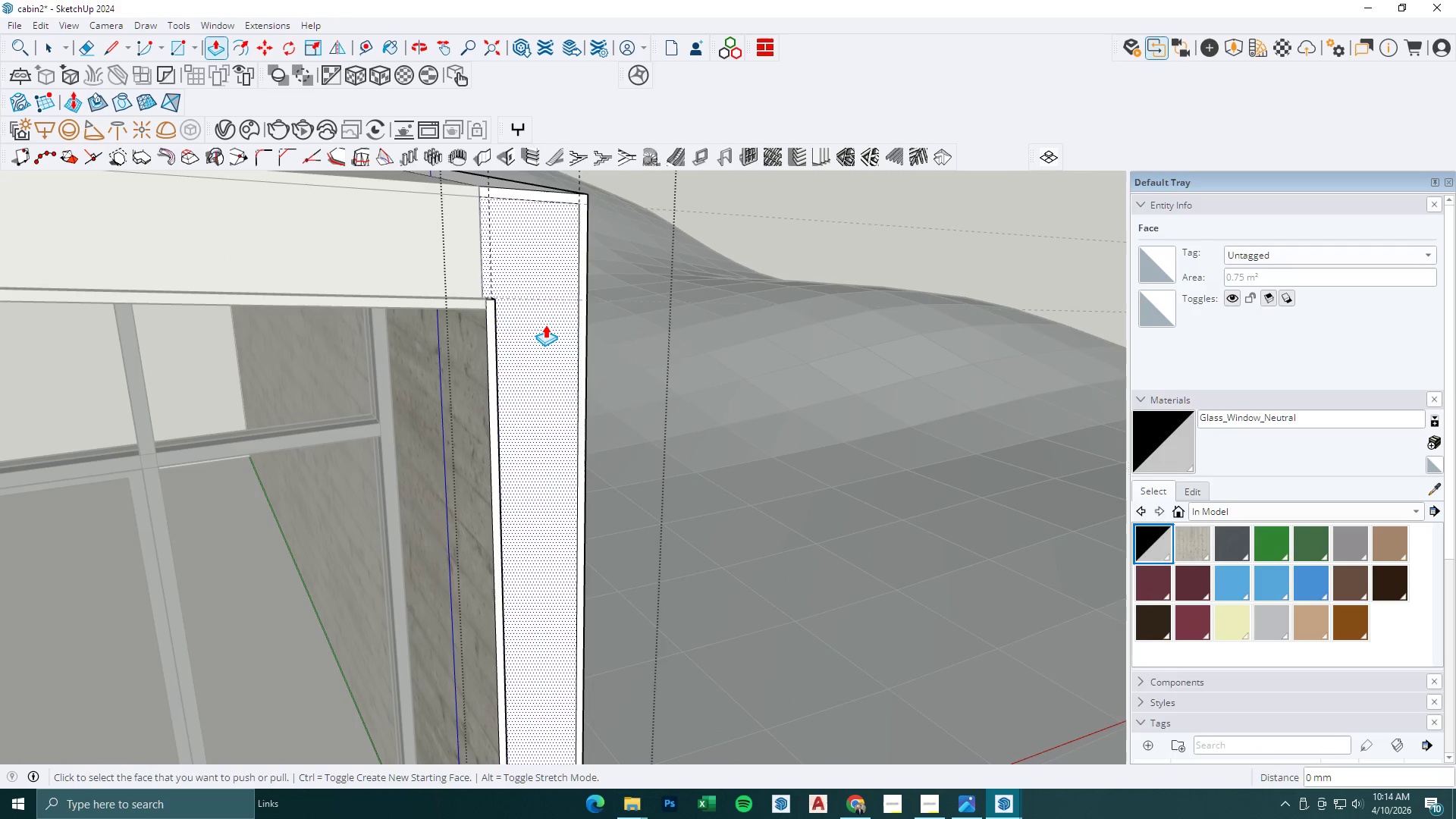 
left_click([585, 264])
 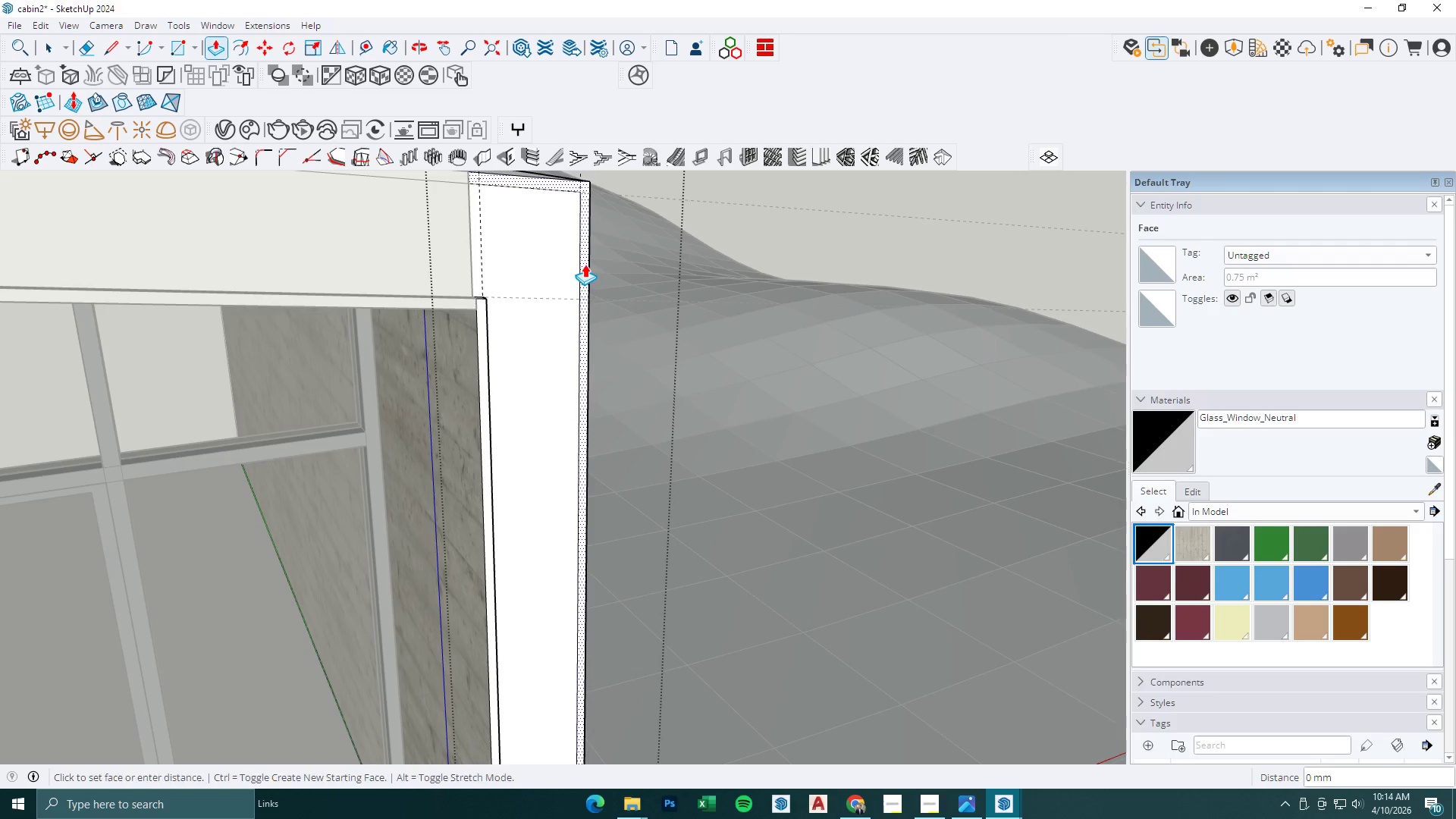 
scroll: coordinate [570, 307], scroll_direction: up, amount: 1.0
 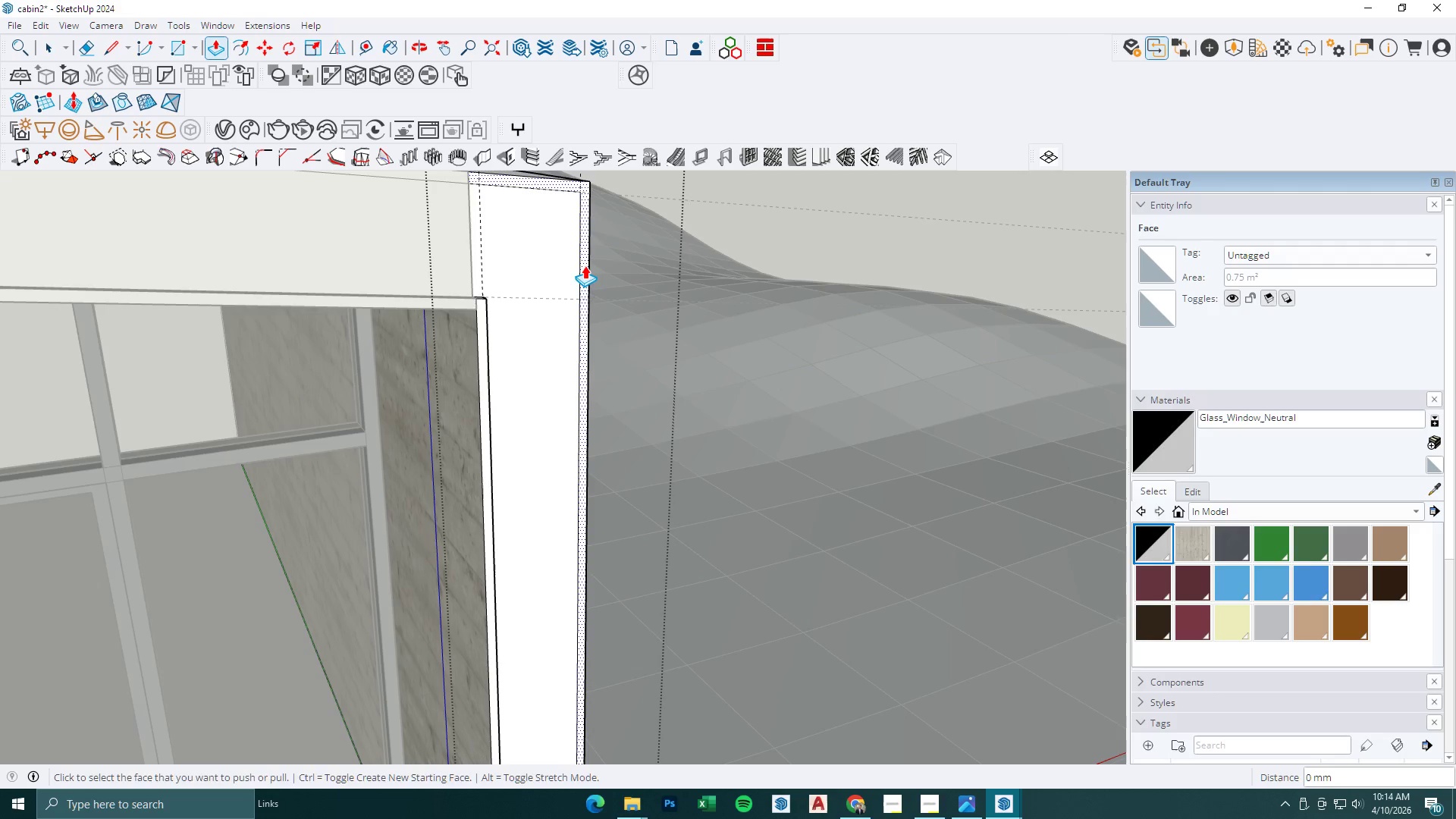 
double_click([585, 264])
 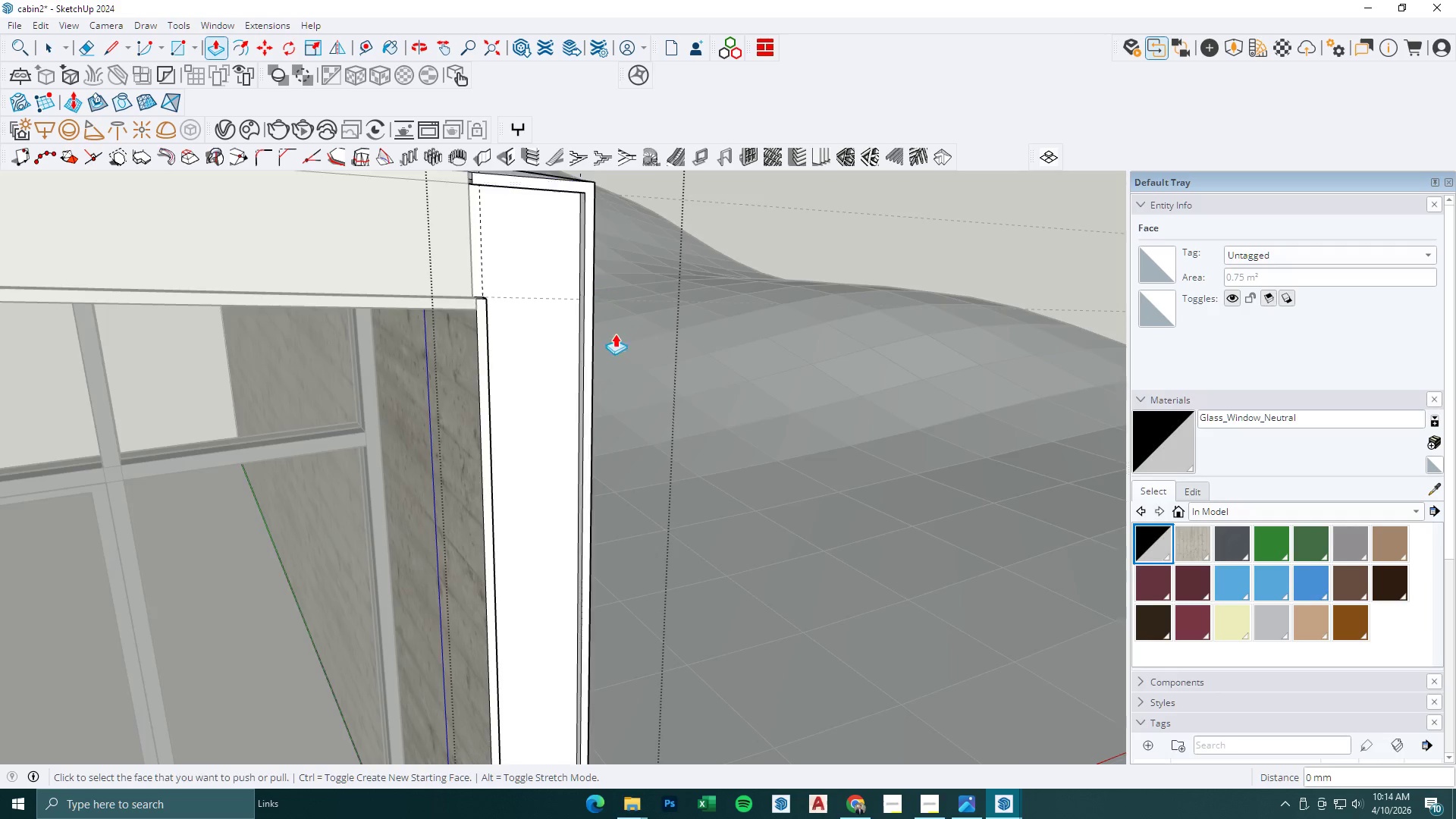 
scroll: coordinate [614, 337], scroll_direction: down, amount: 5.0
 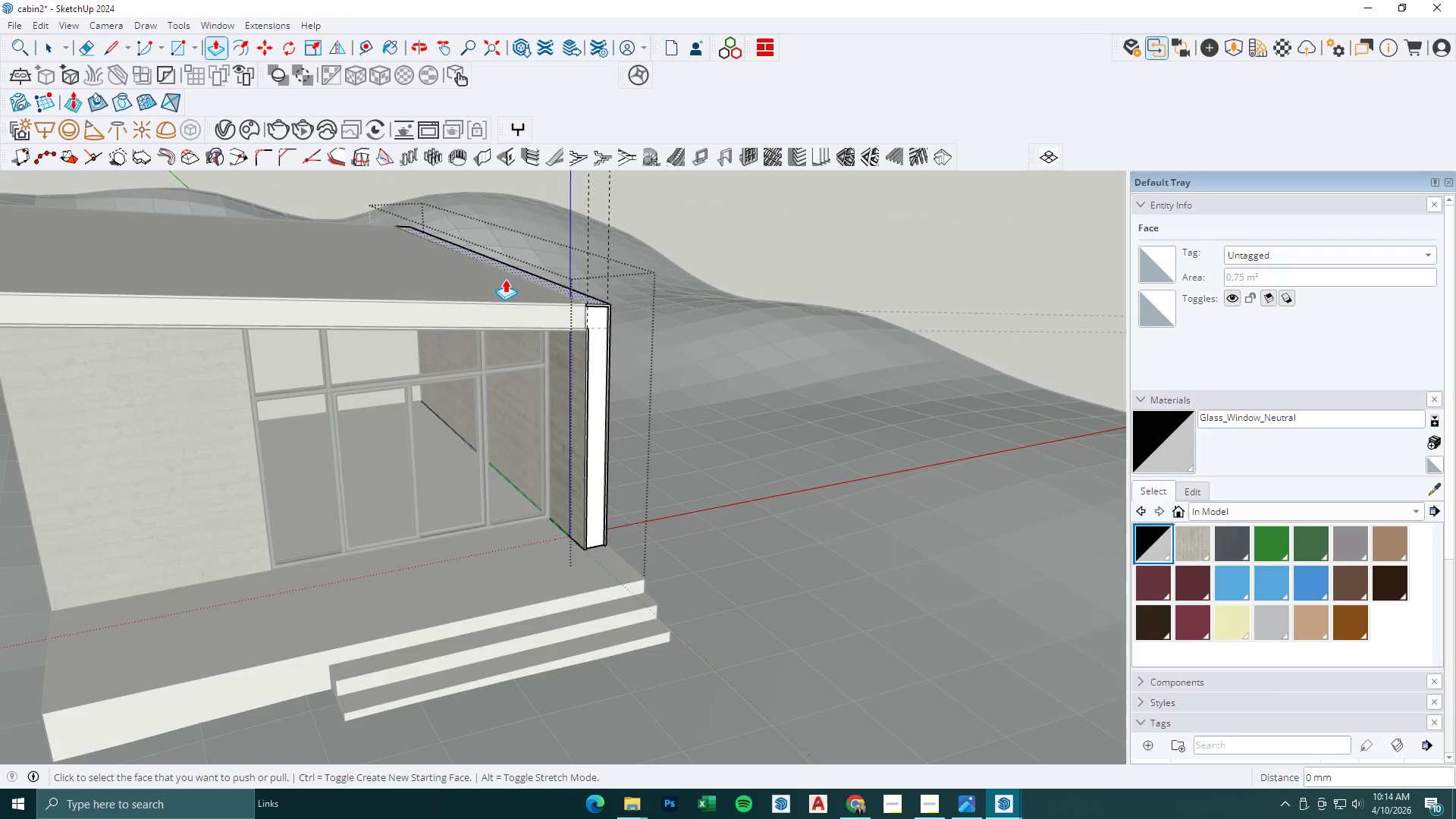 
key(Space)
 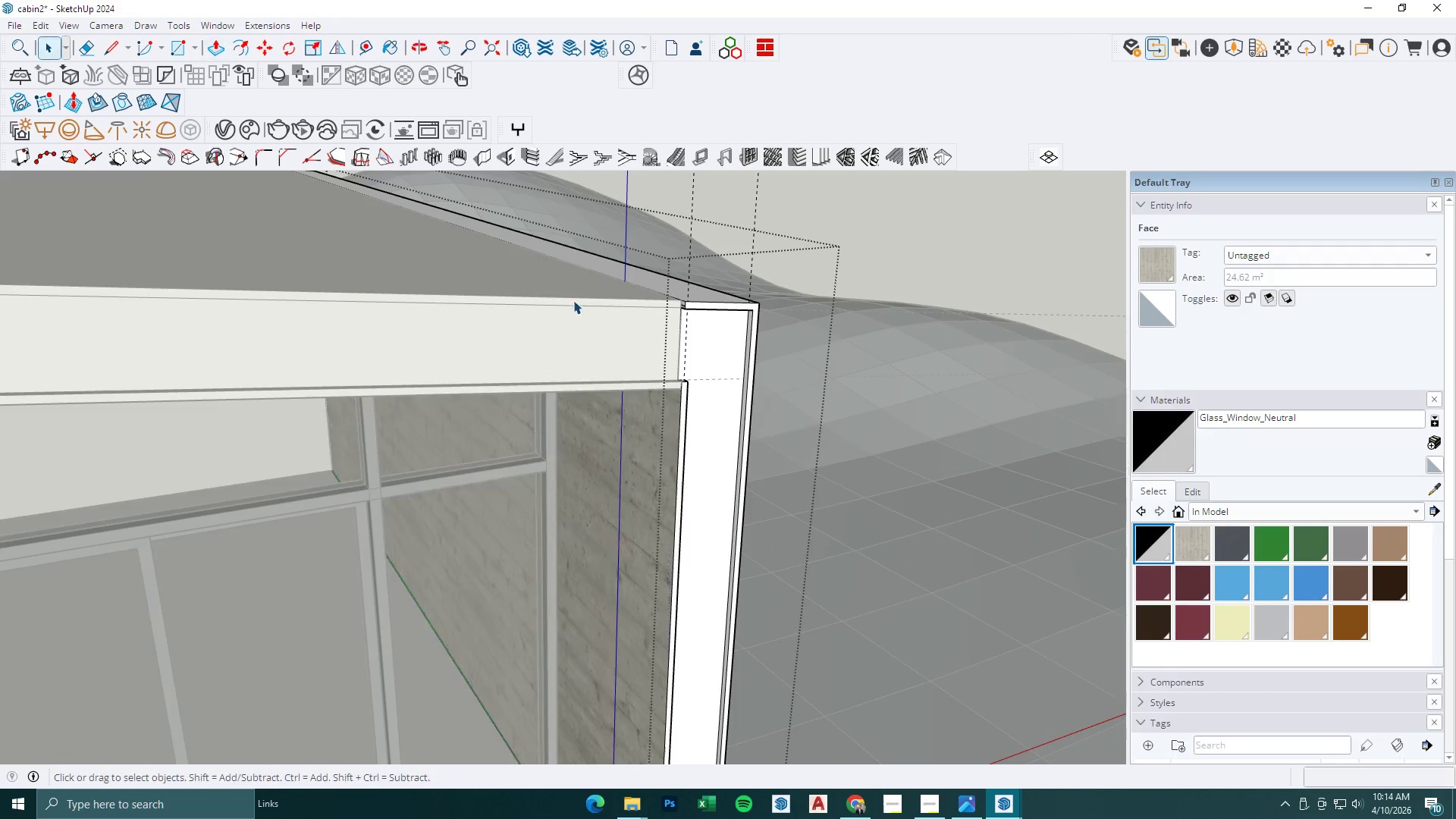 
left_click([573, 300])
 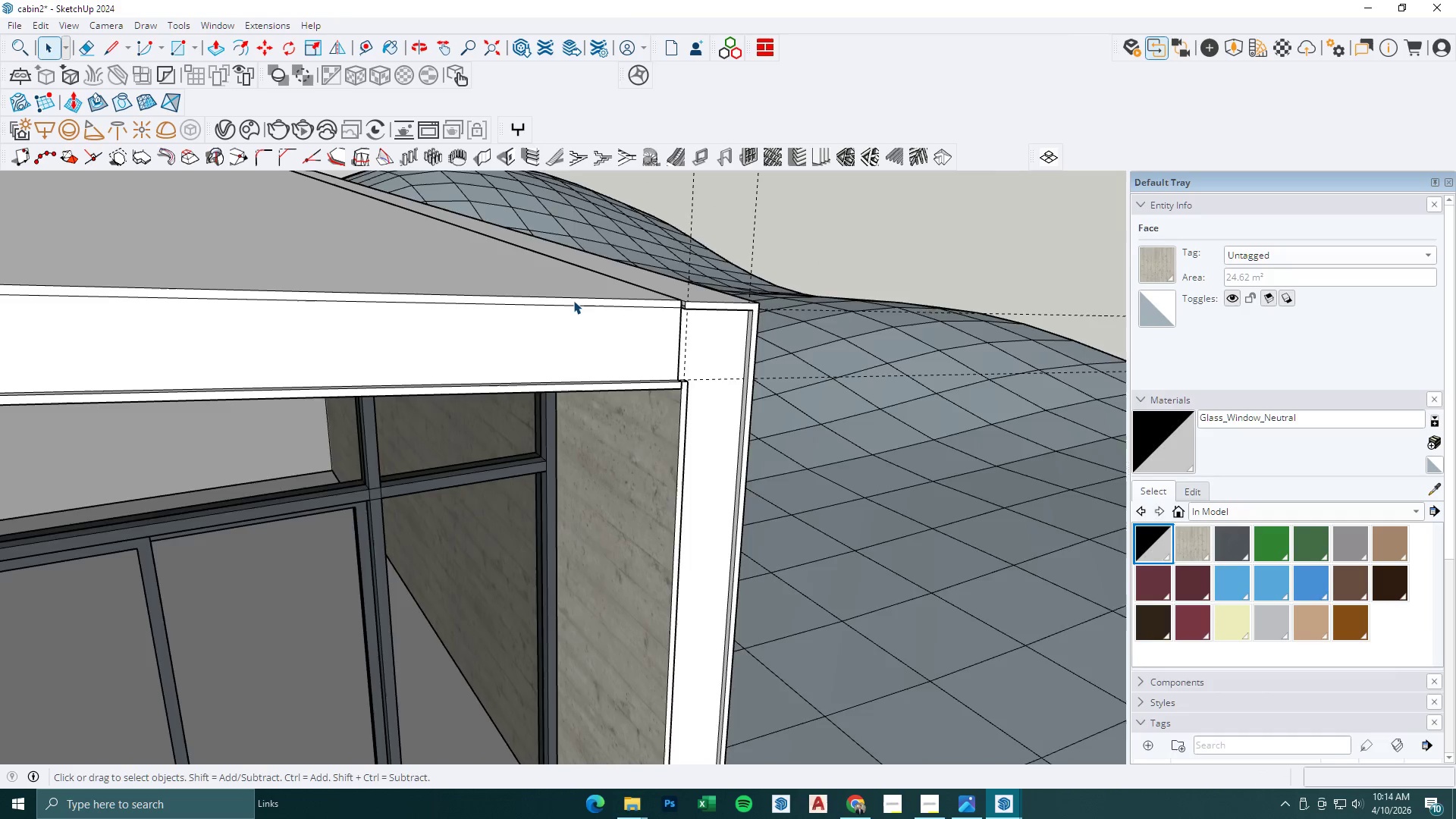 
key(Escape)
 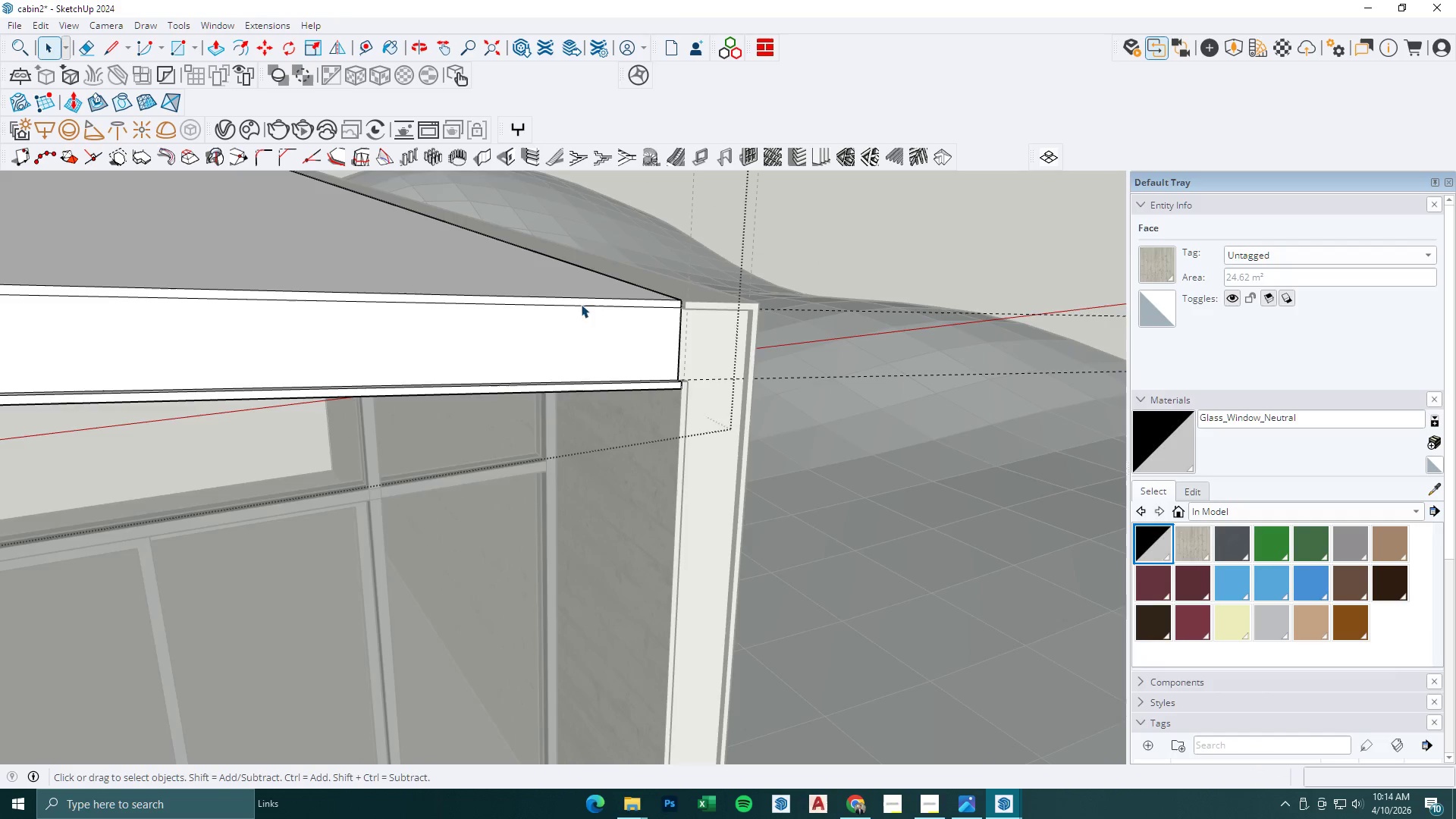 
double_click([573, 300])
 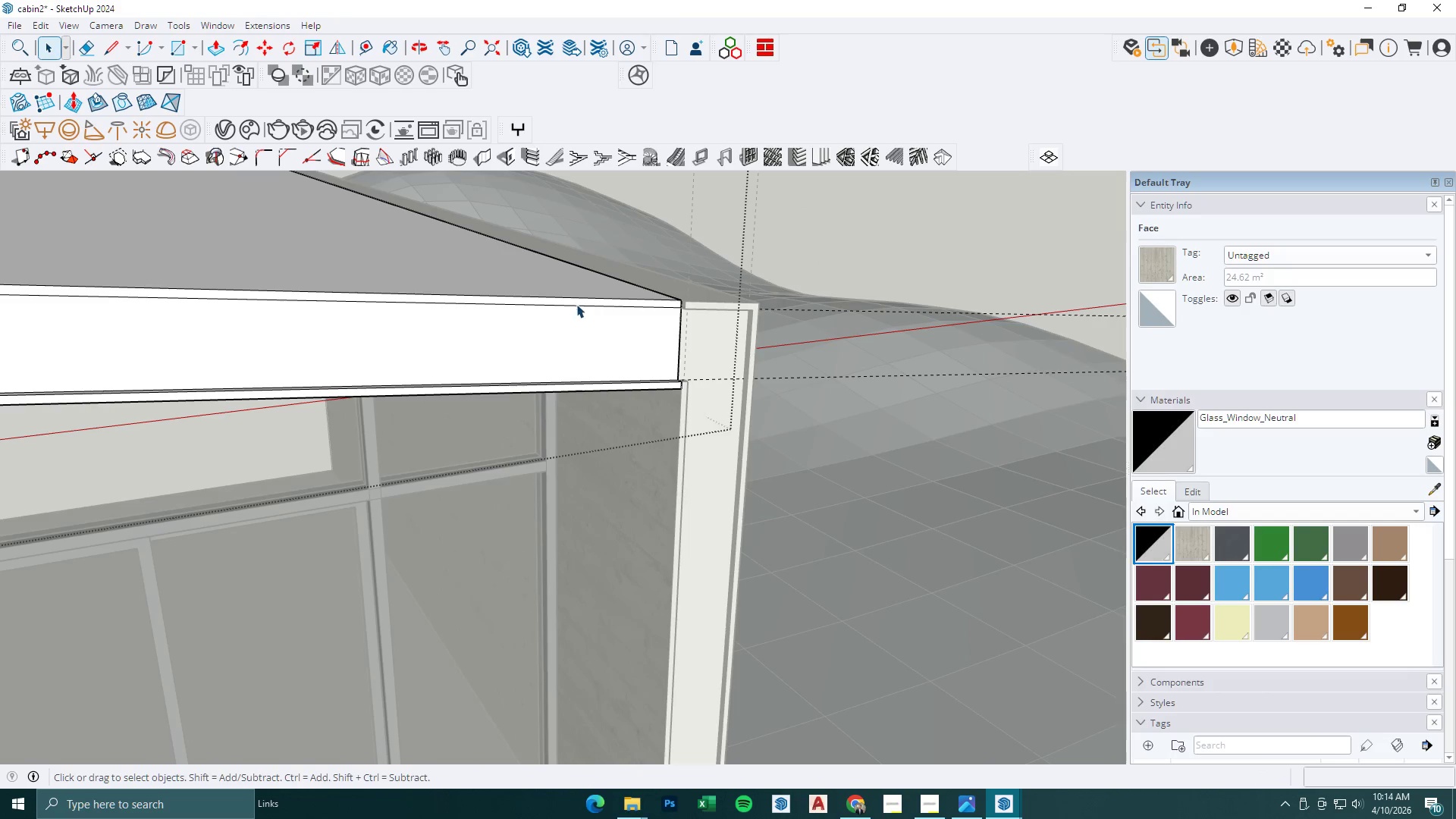 
scroll: coordinate [562, 303], scroll_direction: up, amount: 12.0
 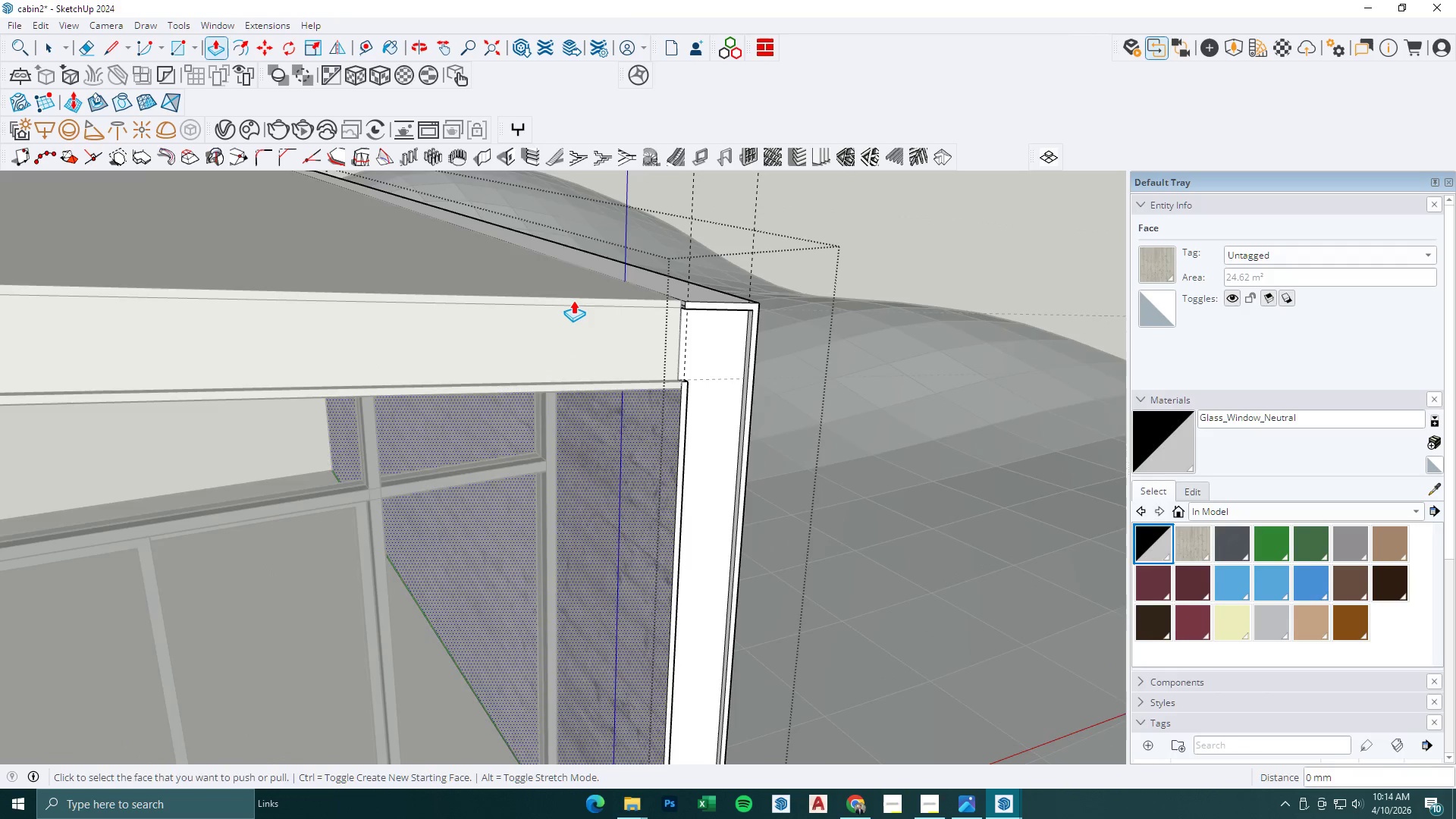 
key(P)
 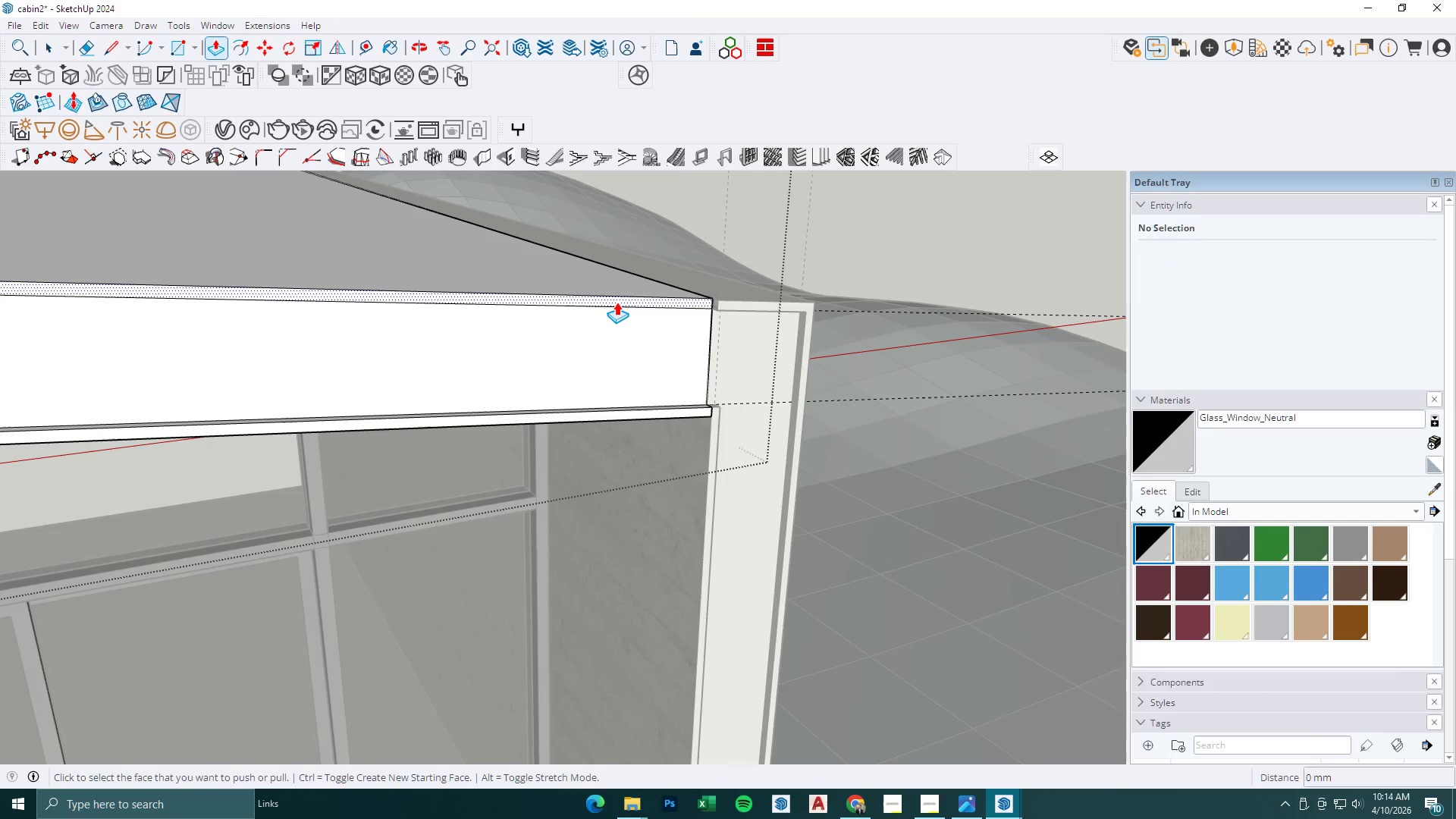 
left_click([617, 302])
 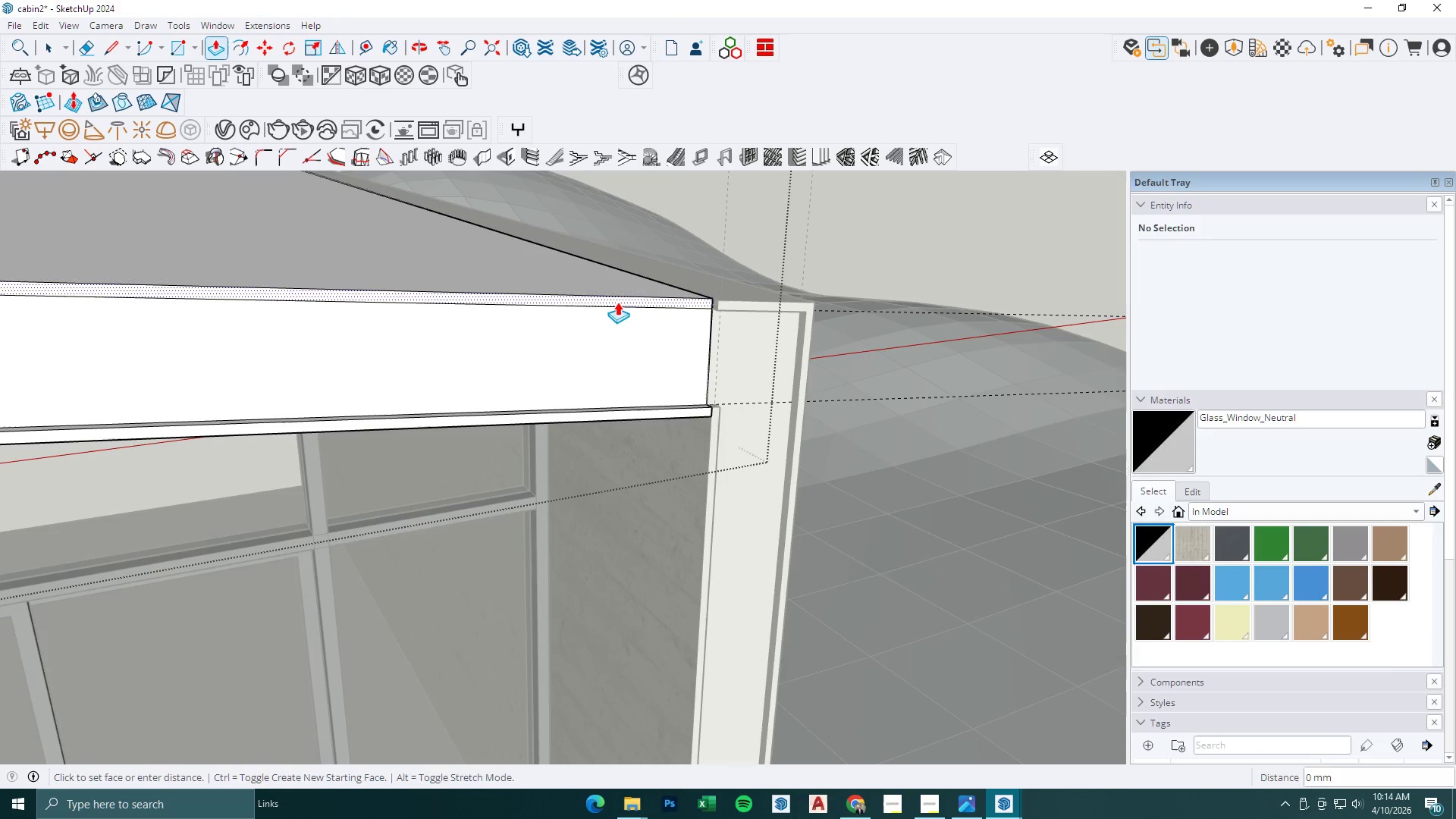 
scroll: coordinate [595, 306], scroll_direction: up, amount: 3.0
 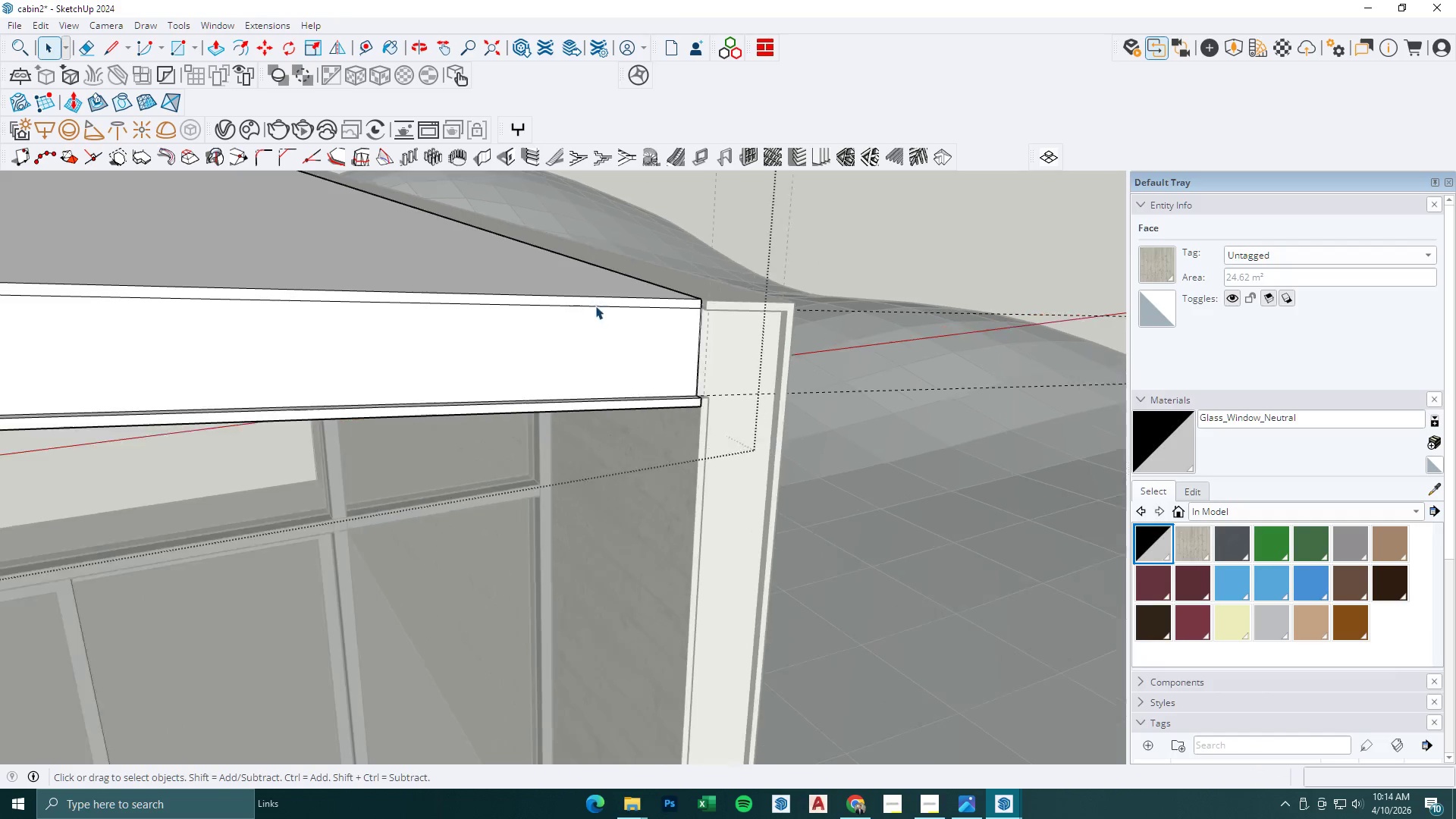 
double_click([617, 302])
 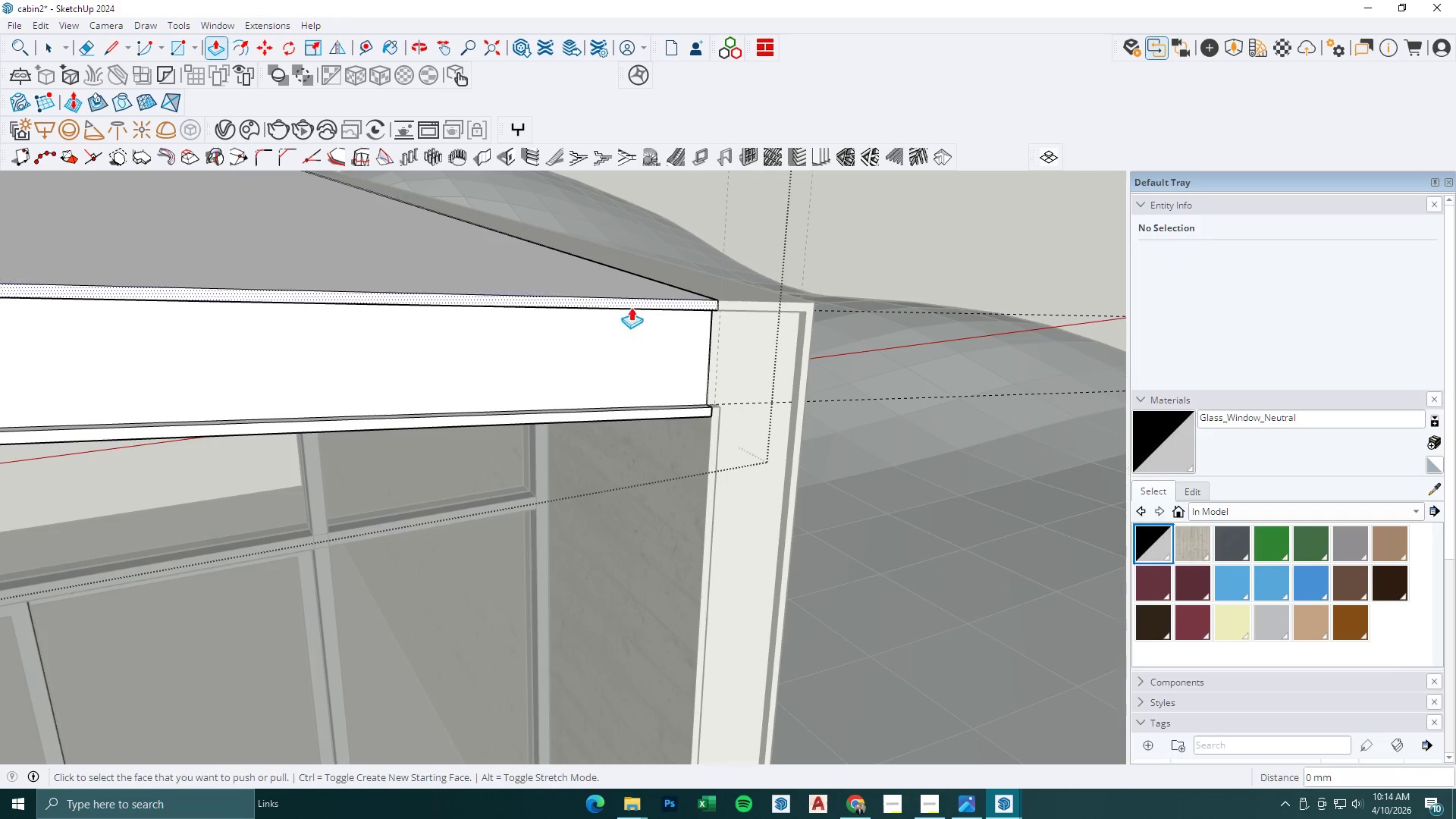 
key(Space)
 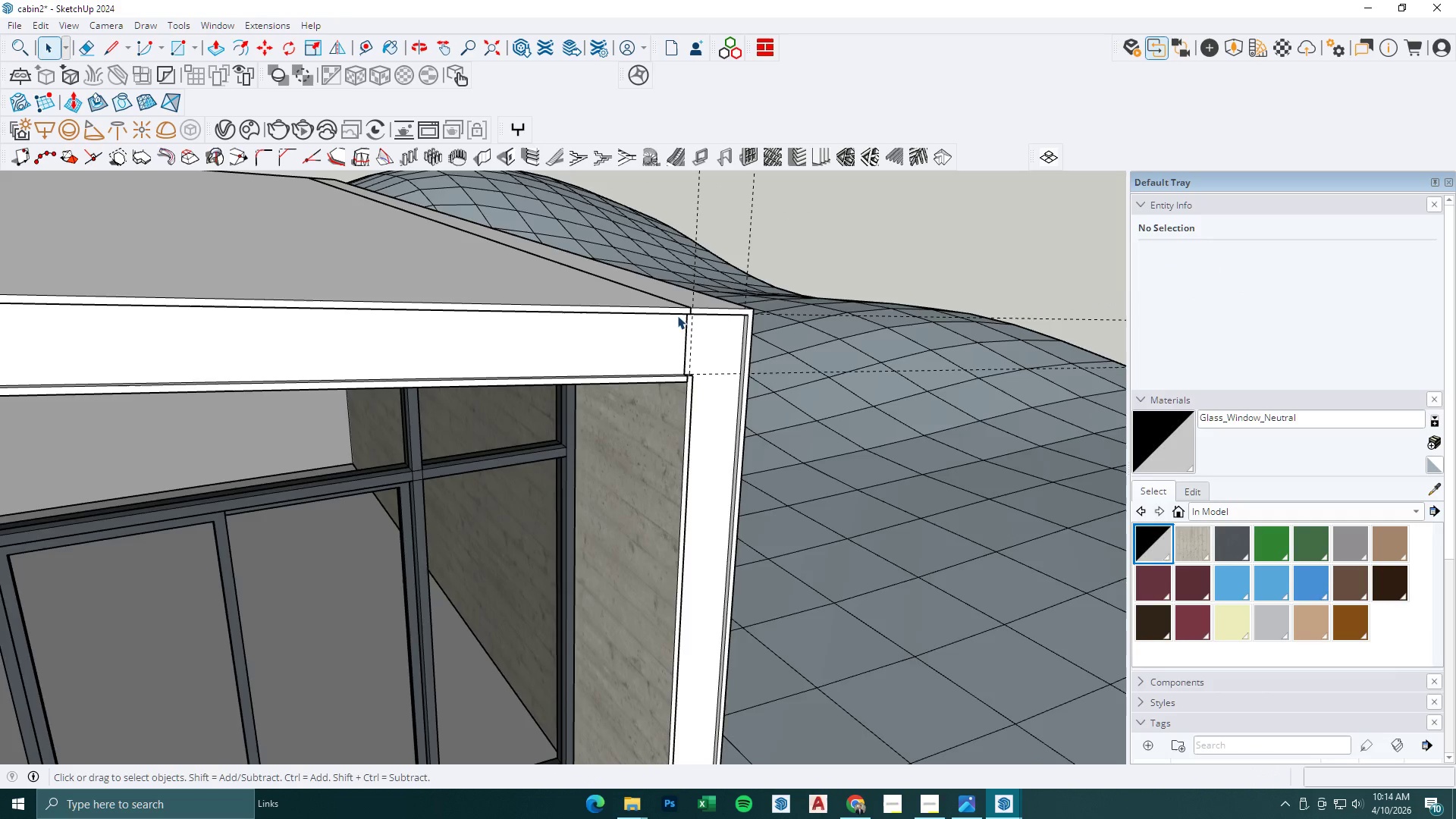 
key(Escape)
 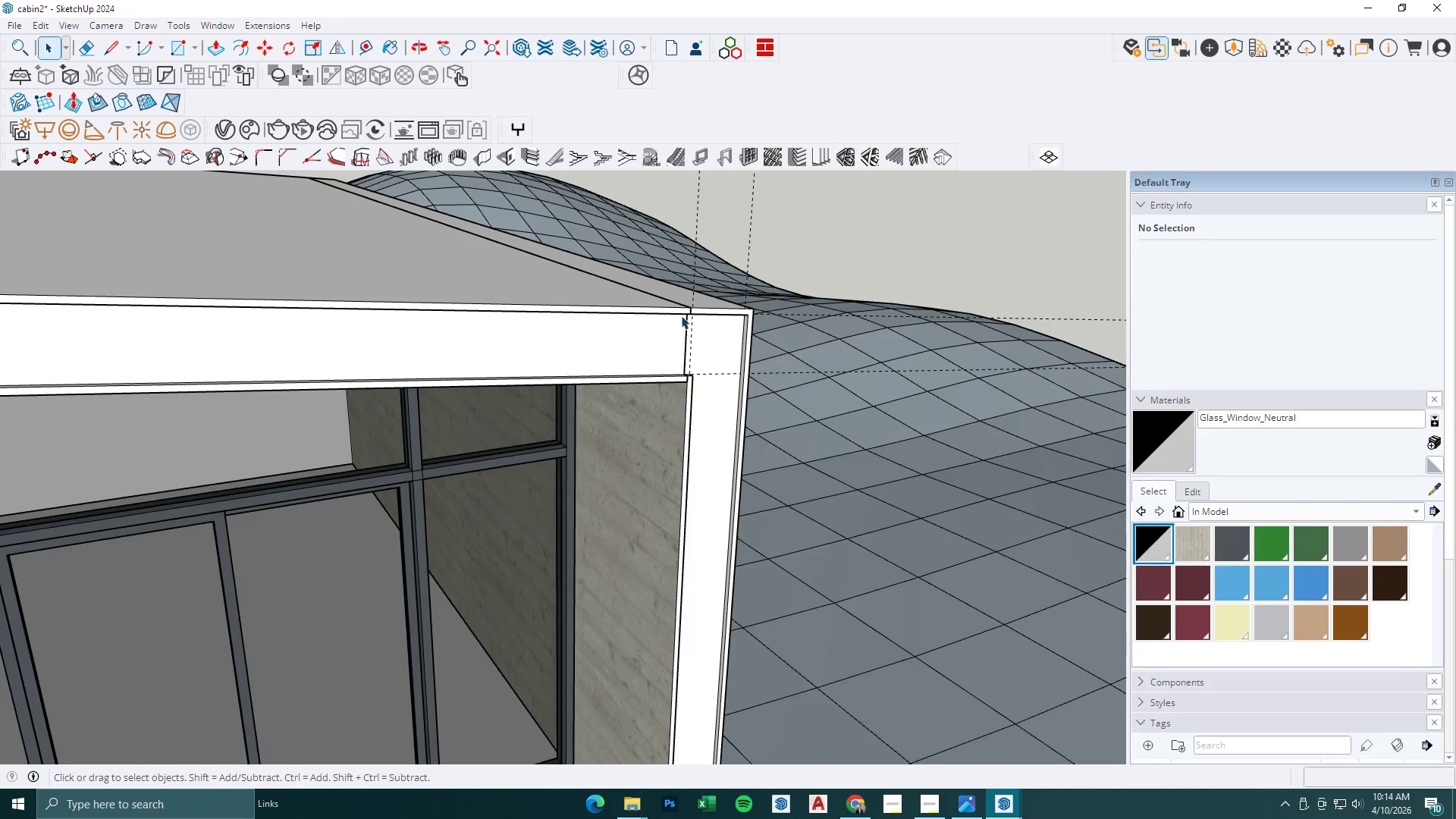 
scroll: coordinate [646, 325], scroll_direction: down, amount: 5.0
 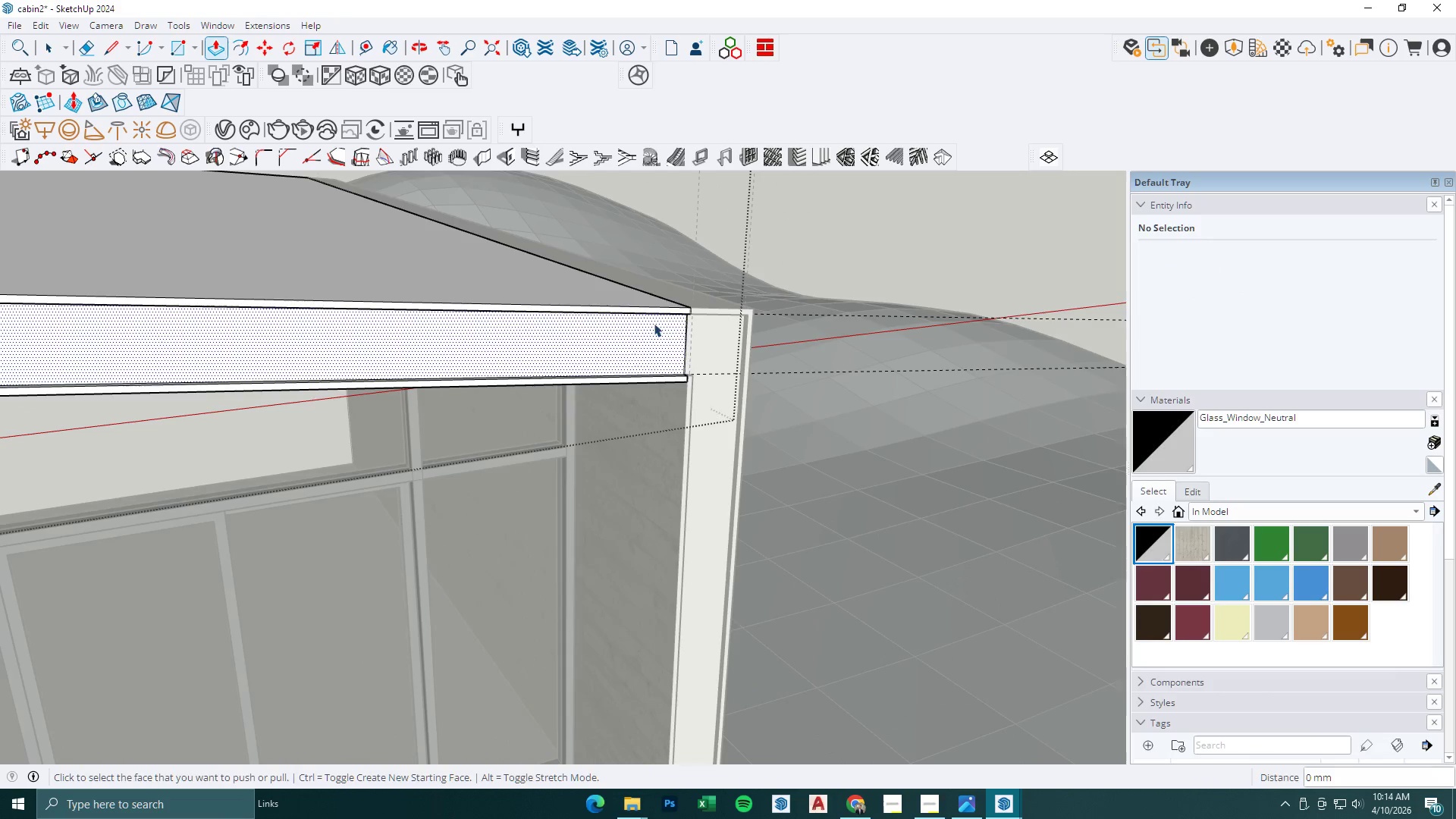 
key(Escape)
 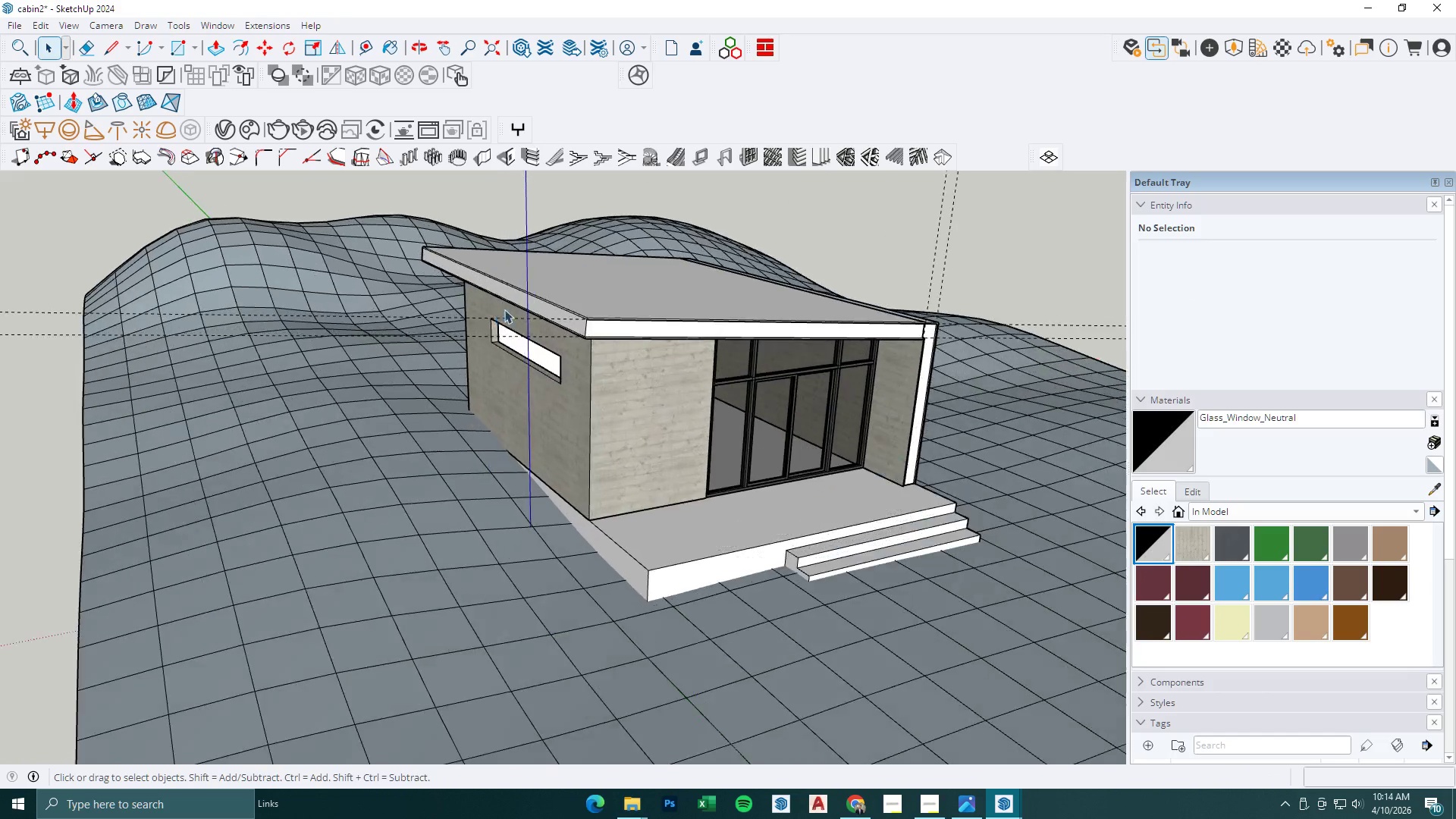 
double_click([617, 284])
 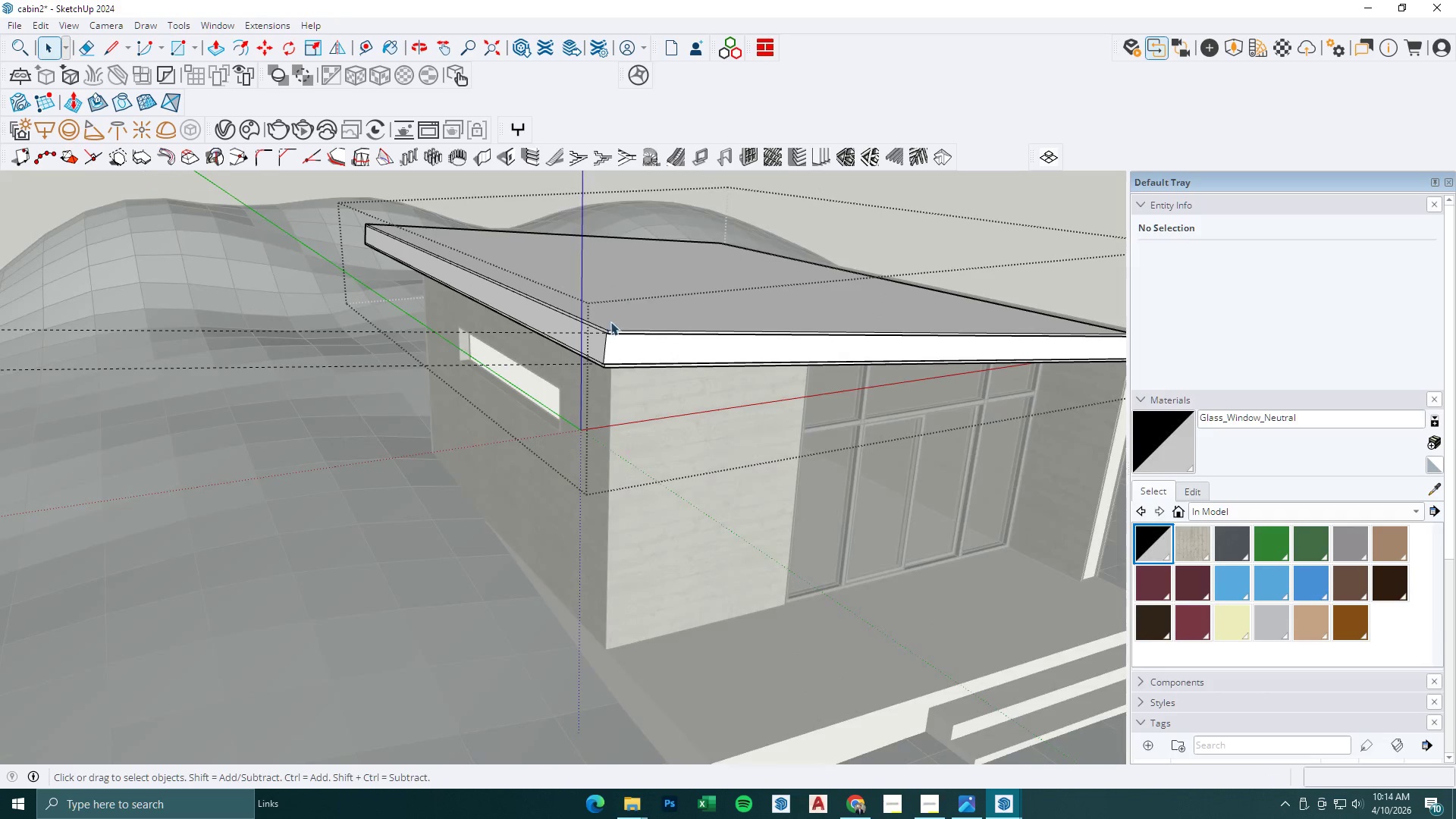 
scroll: coordinate [572, 302], scroll_direction: down, amount: 6.0
 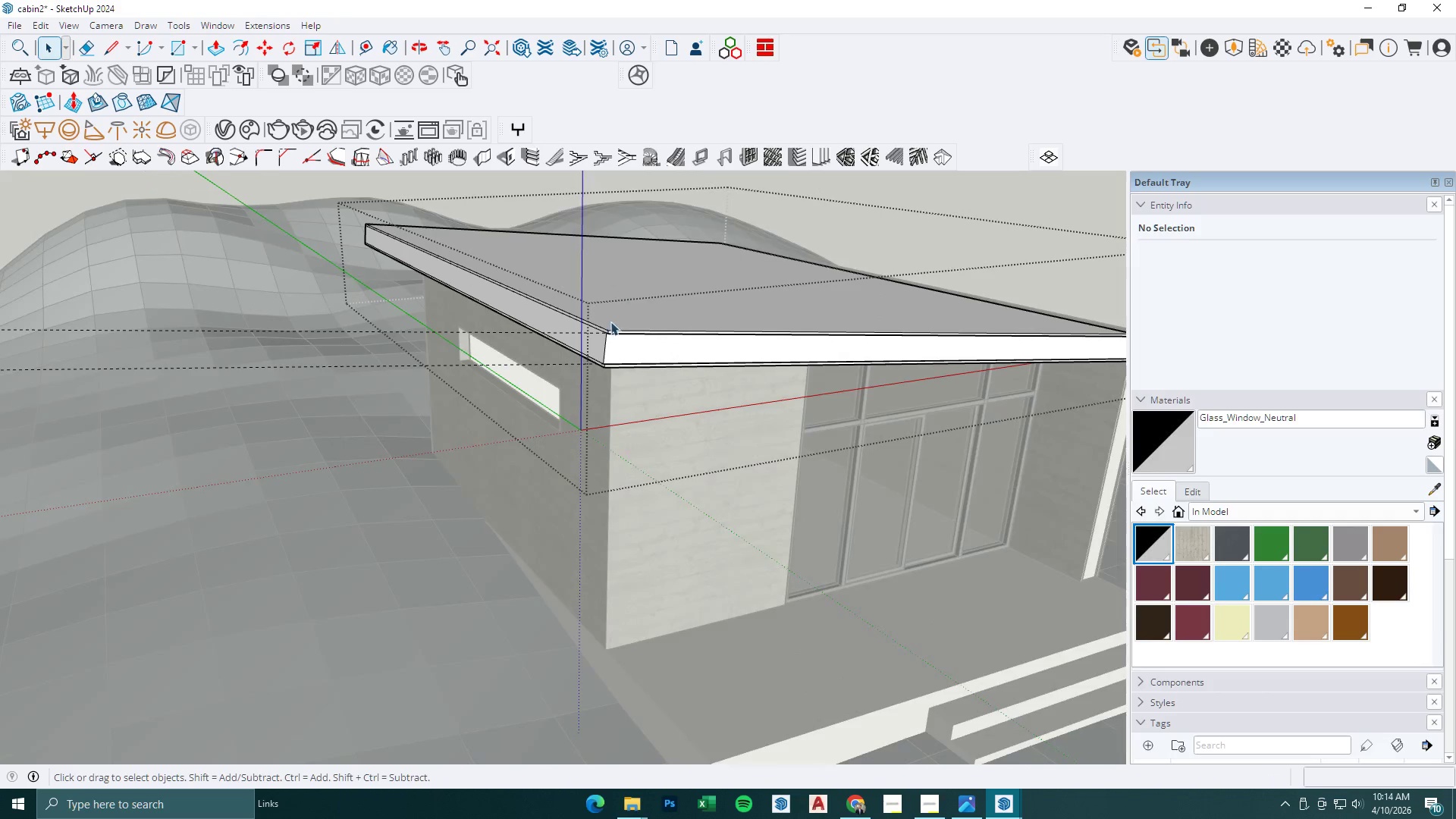 
key(P)
 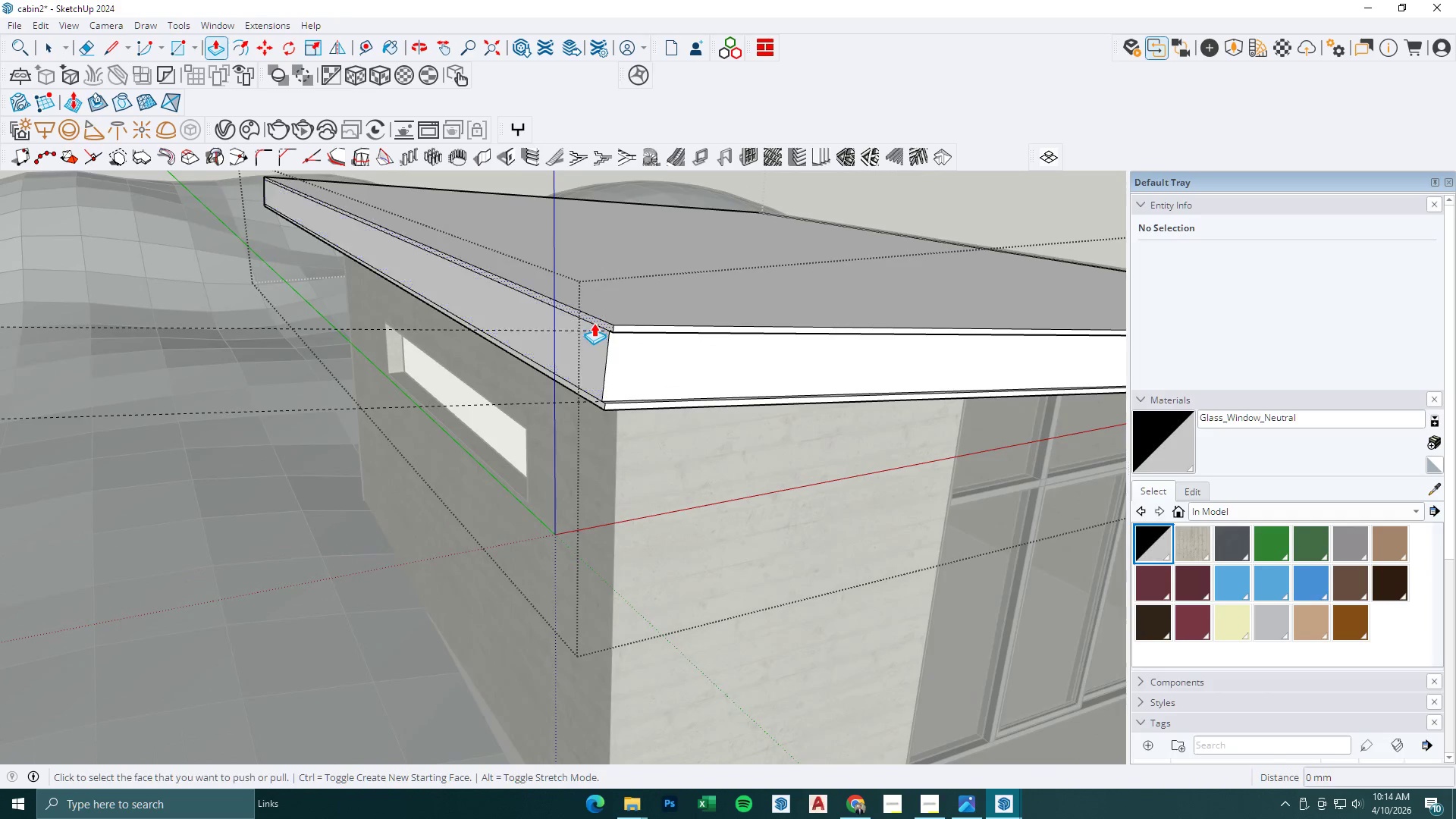 
left_click([594, 323])
 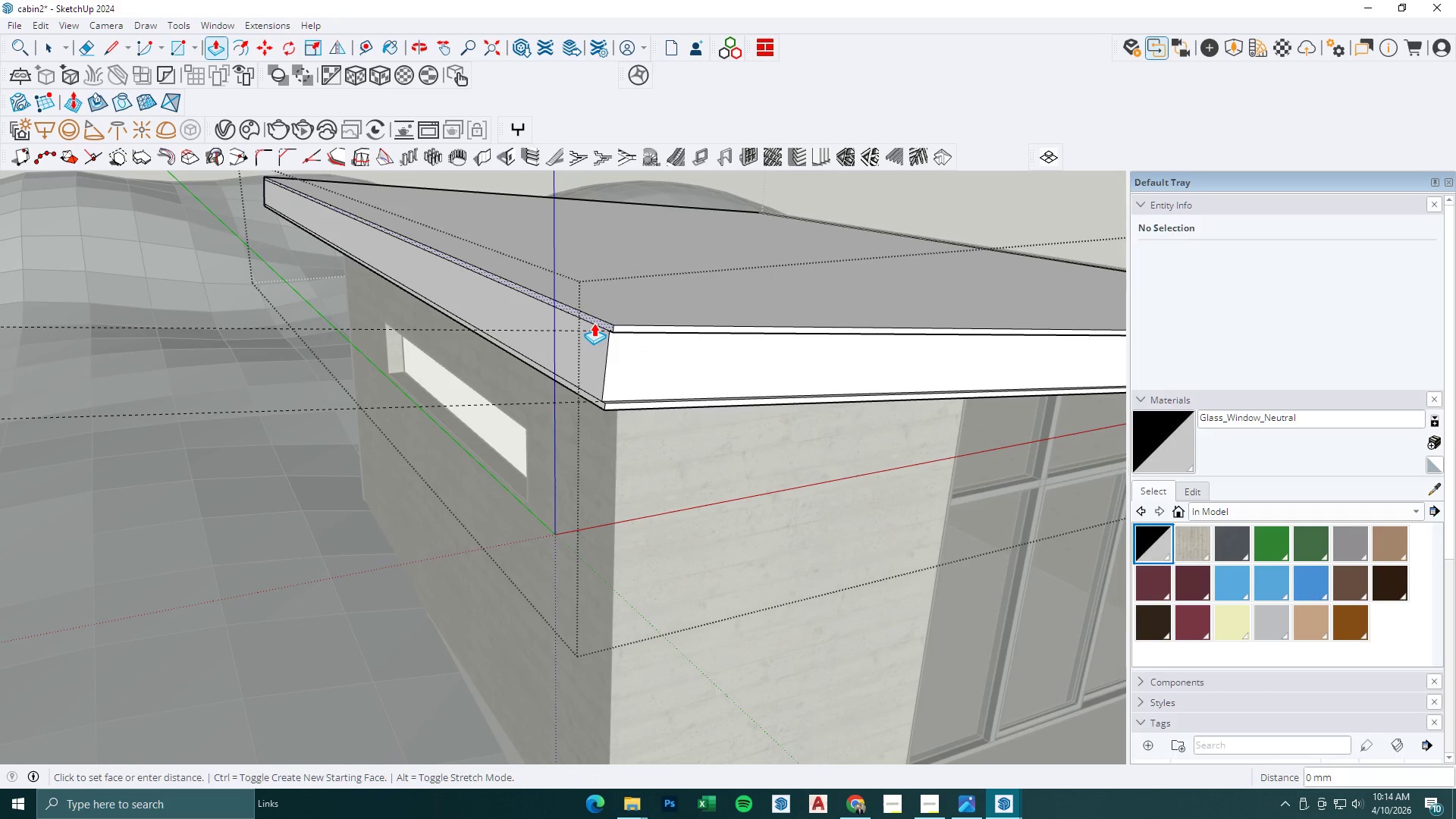 
scroll: coordinate [592, 335], scroll_direction: up, amount: 8.0
 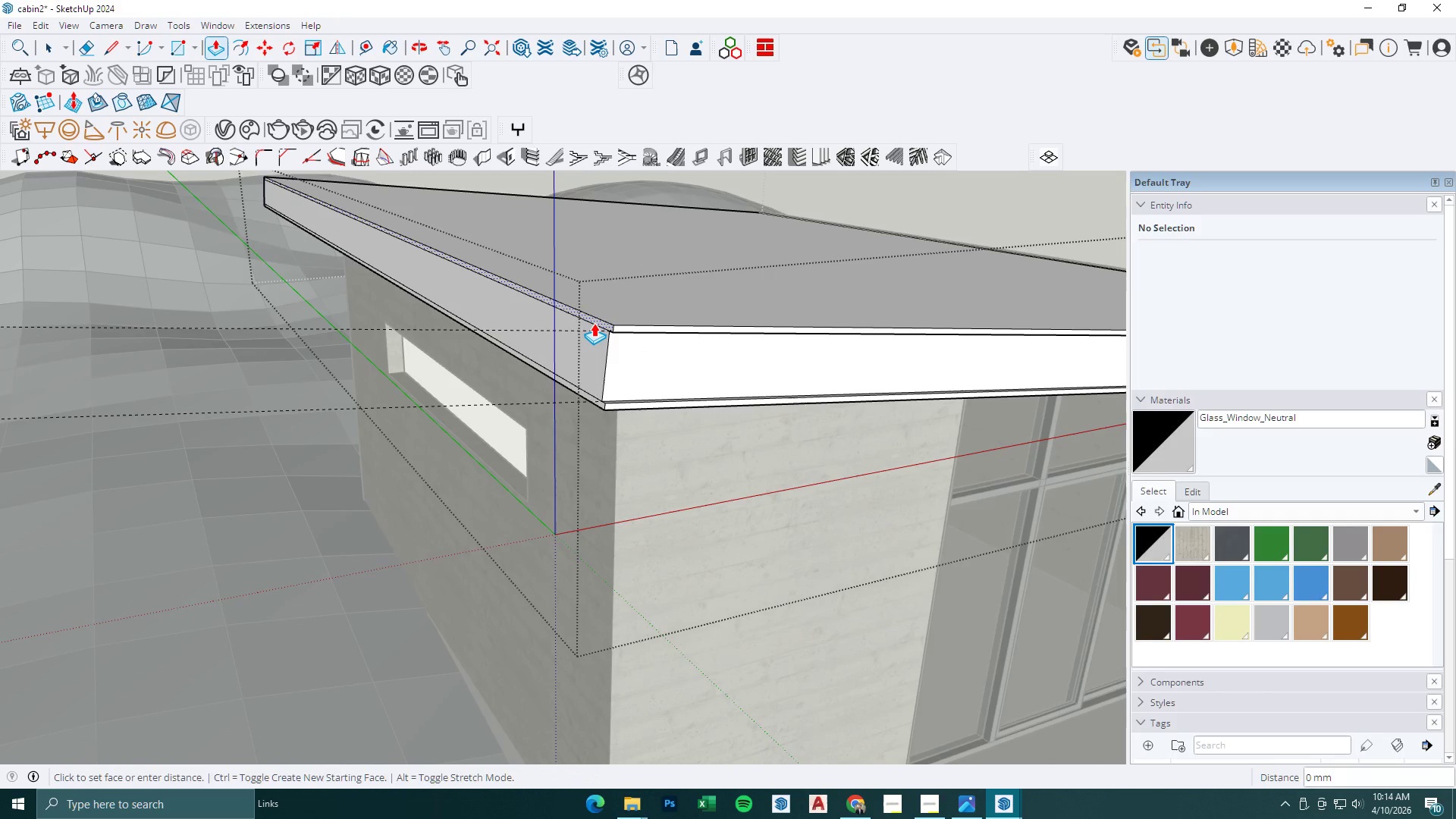 
double_click([594, 323])
 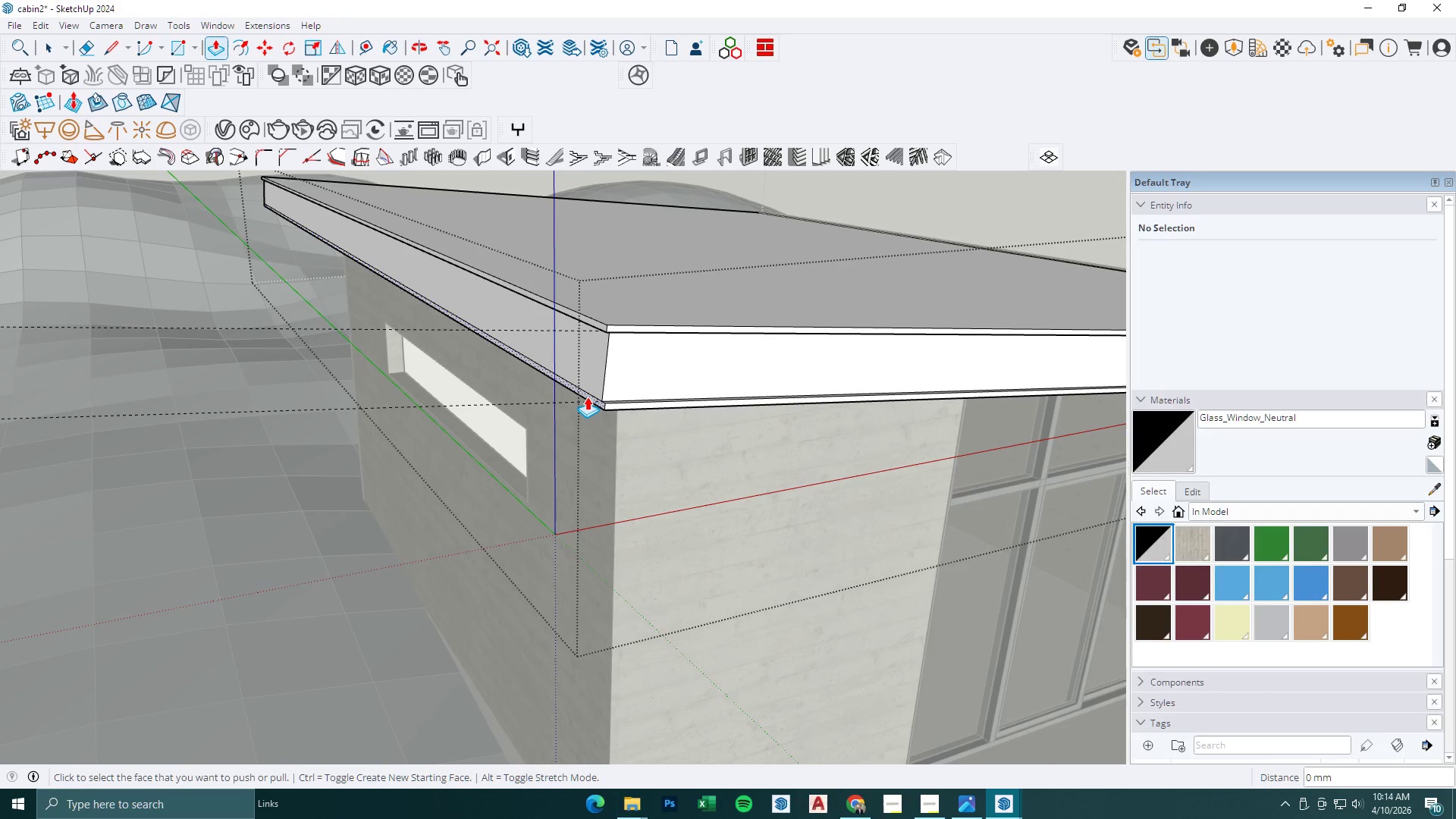 
double_click([587, 397])
 